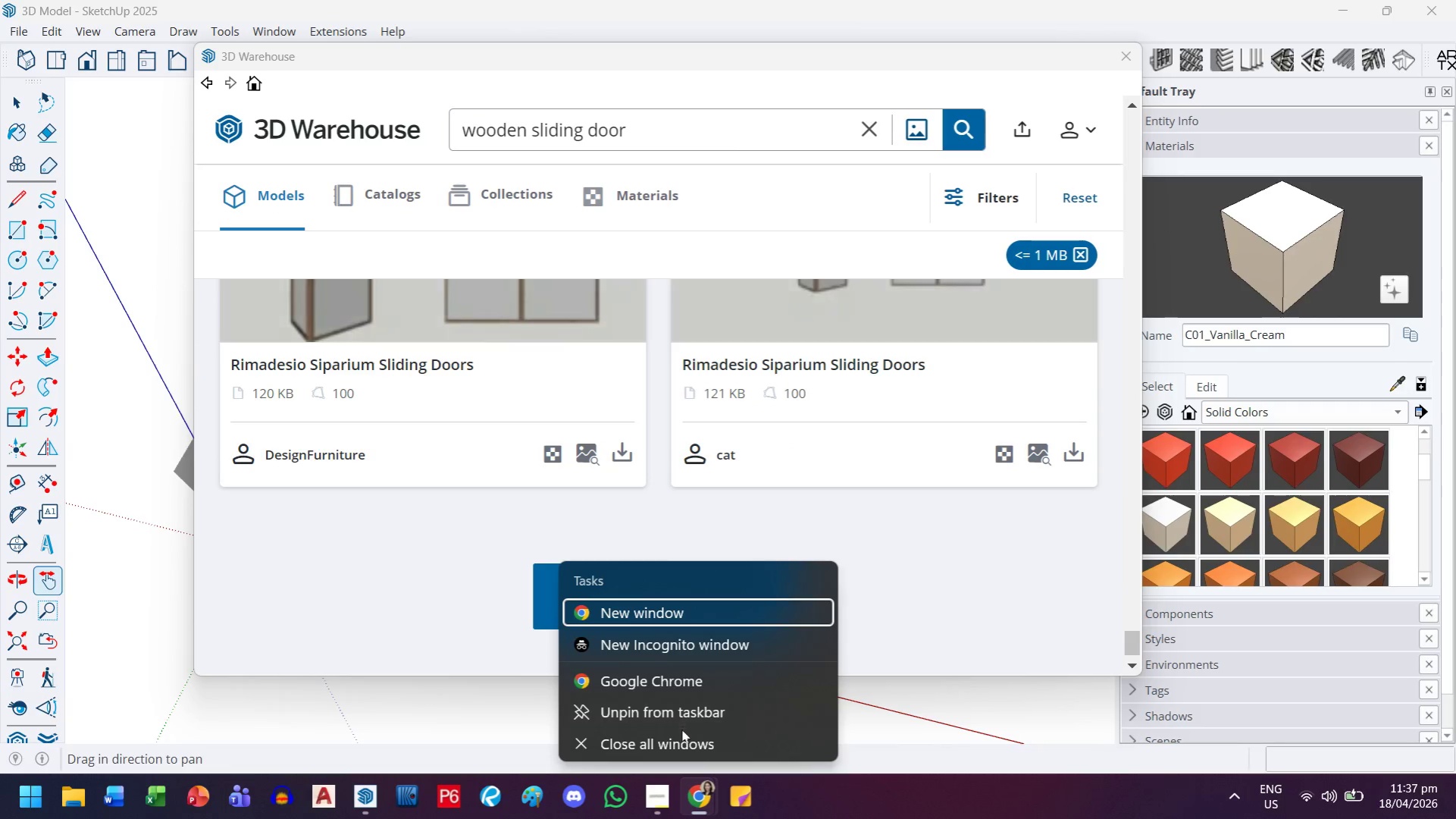 
left_click_drag(start_coordinate=[680, 728], to_coordinate=[675, 743])
 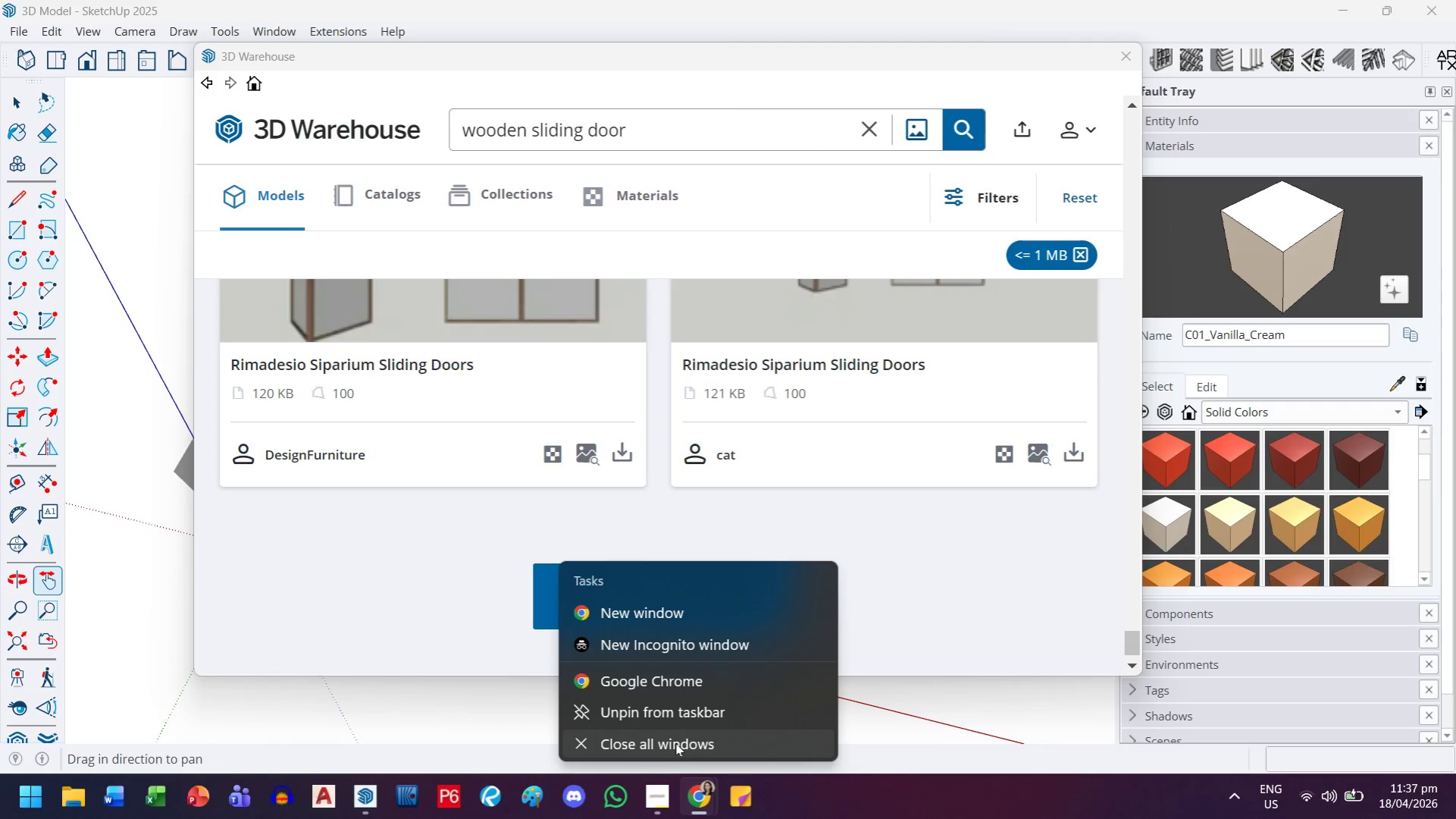 
left_click([675, 743])
 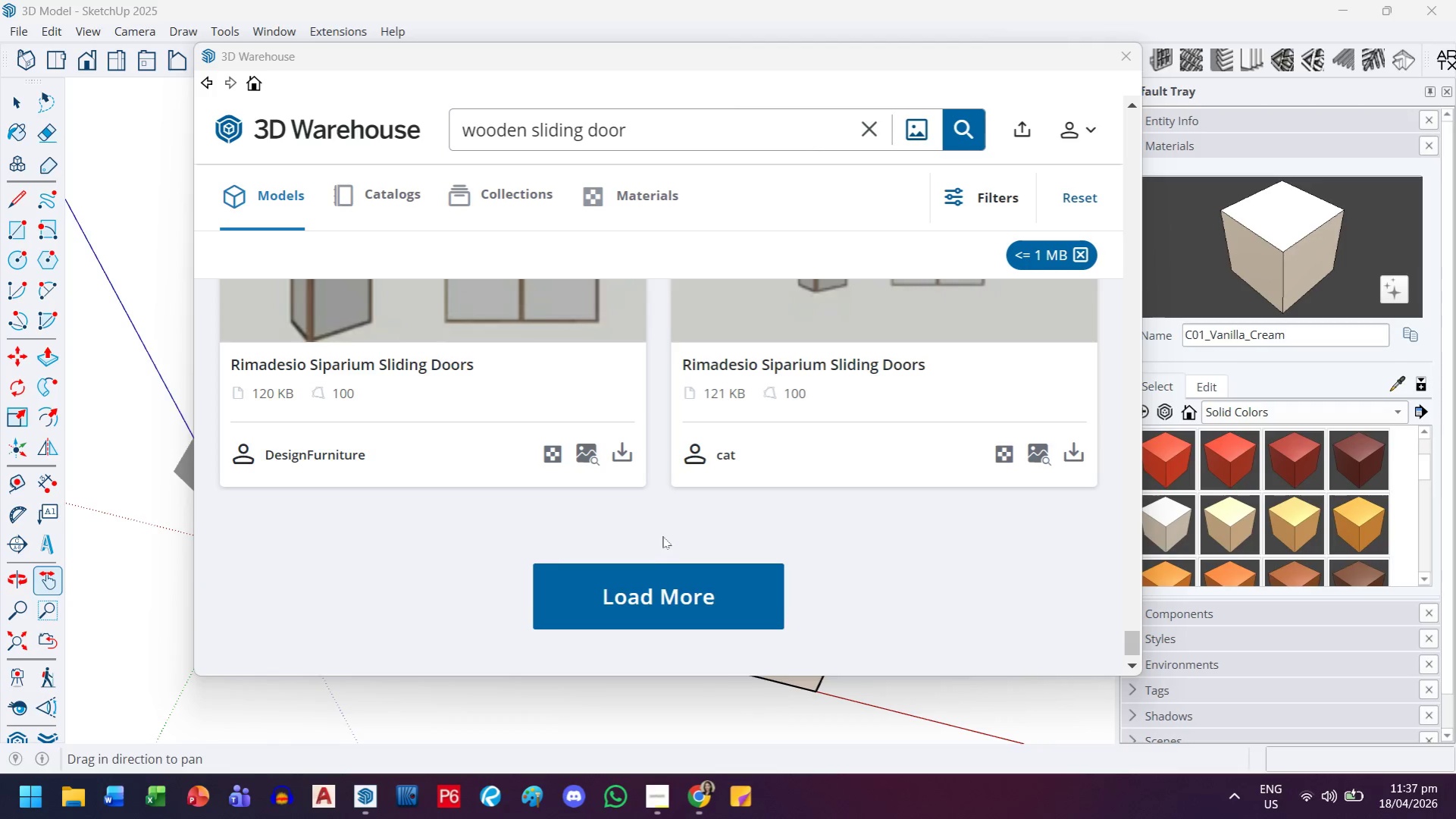 
scroll: coordinate [656, 524], scroll_direction: up, amount: 21.0
 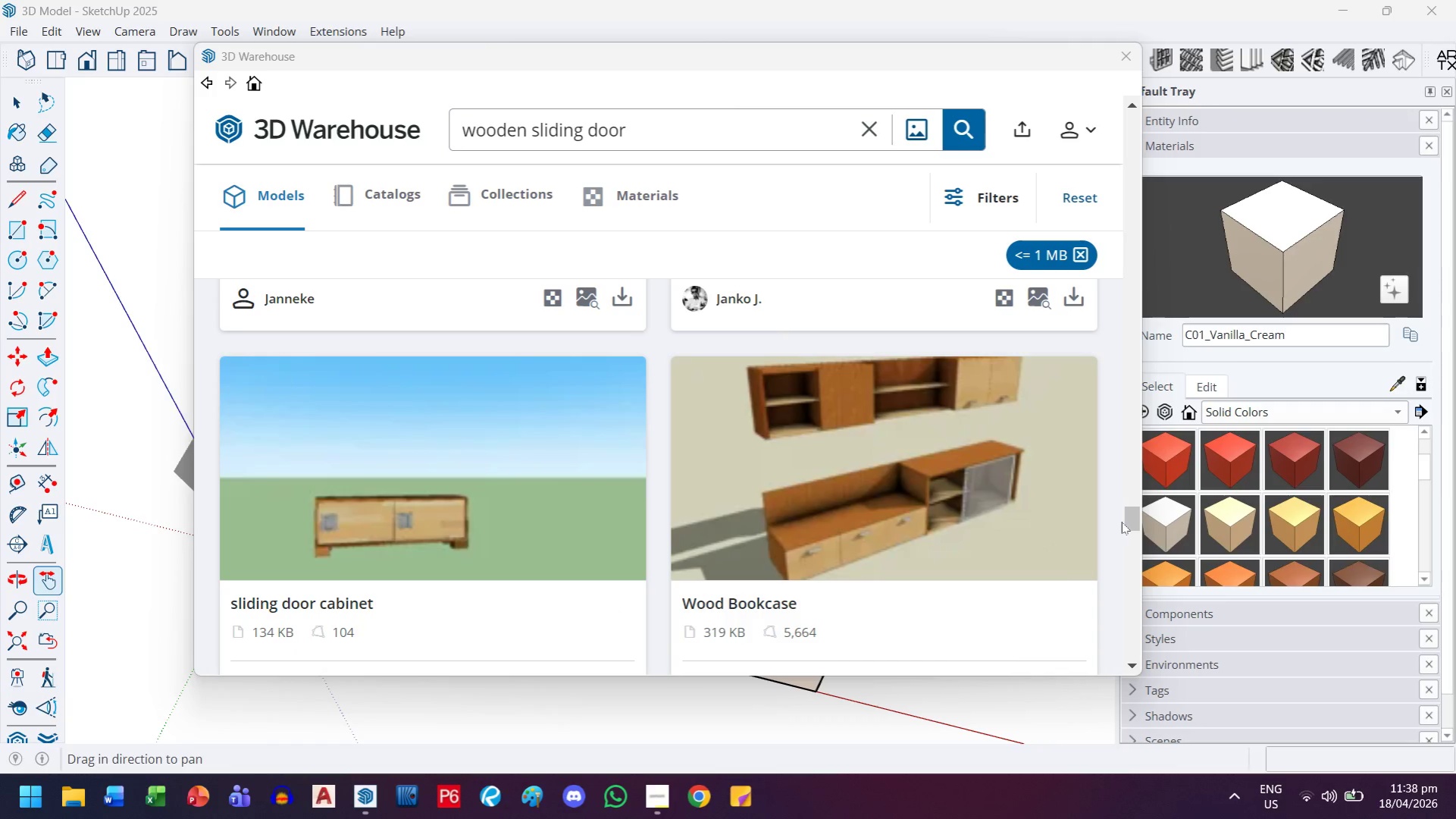 
left_click_drag(start_coordinate=[1134, 505], to_coordinate=[1081, 407])
 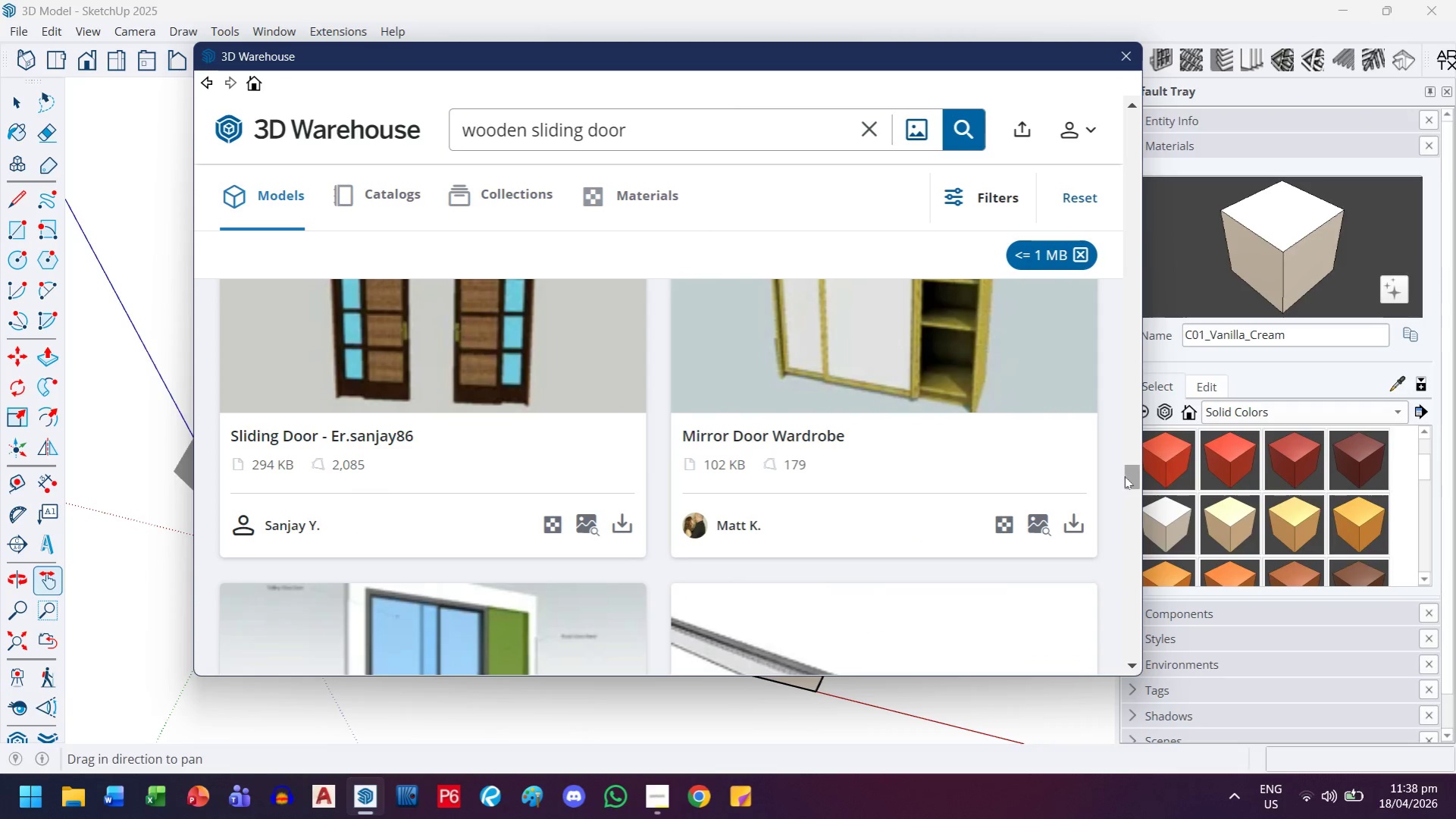 
left_click_drag(start_coordinate=[1130, 482], to_coordinate=[1155, 66])
 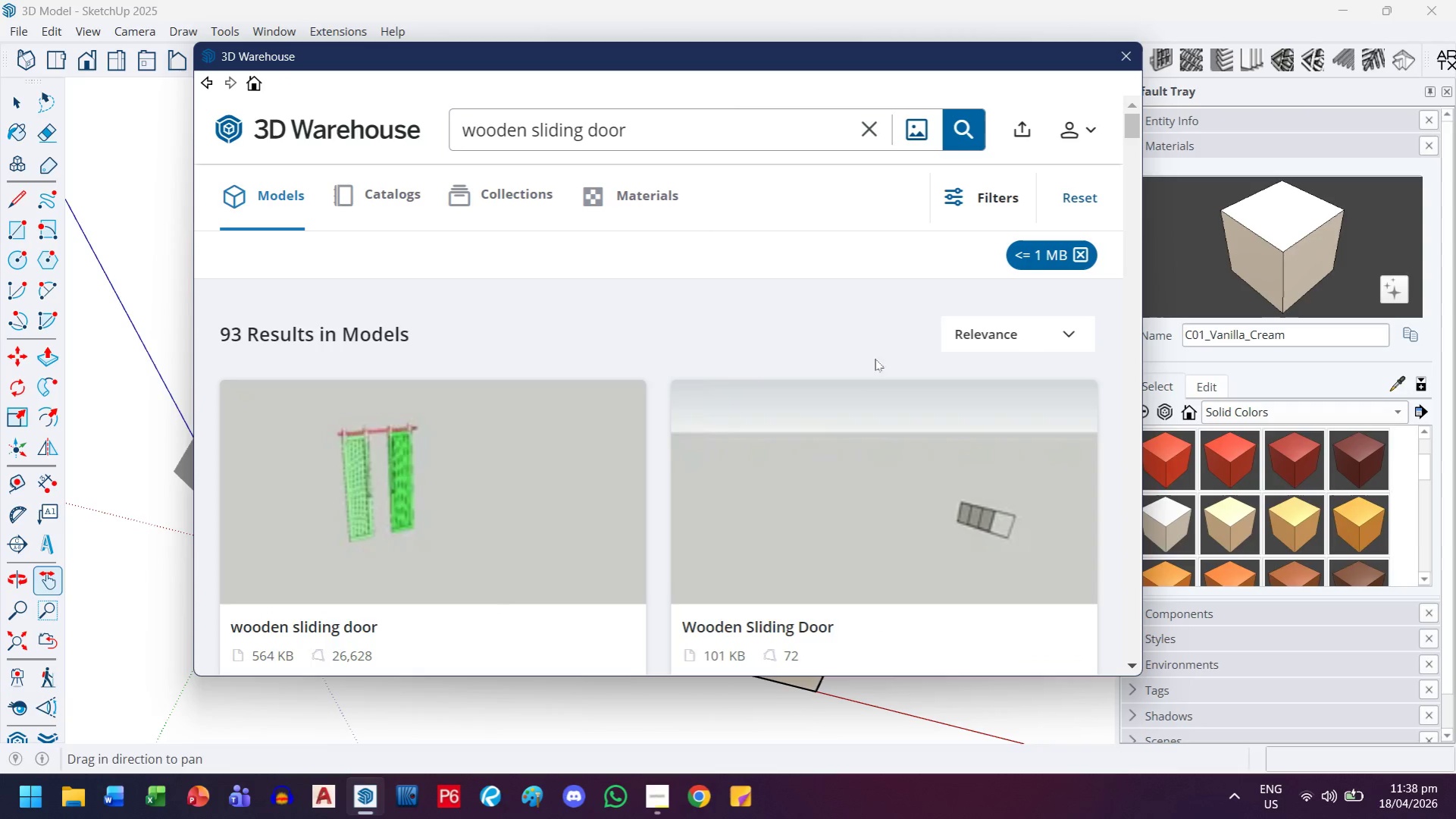 
scroll: coordinate [888, 449], scroll_direction: down, amount: 9.0
 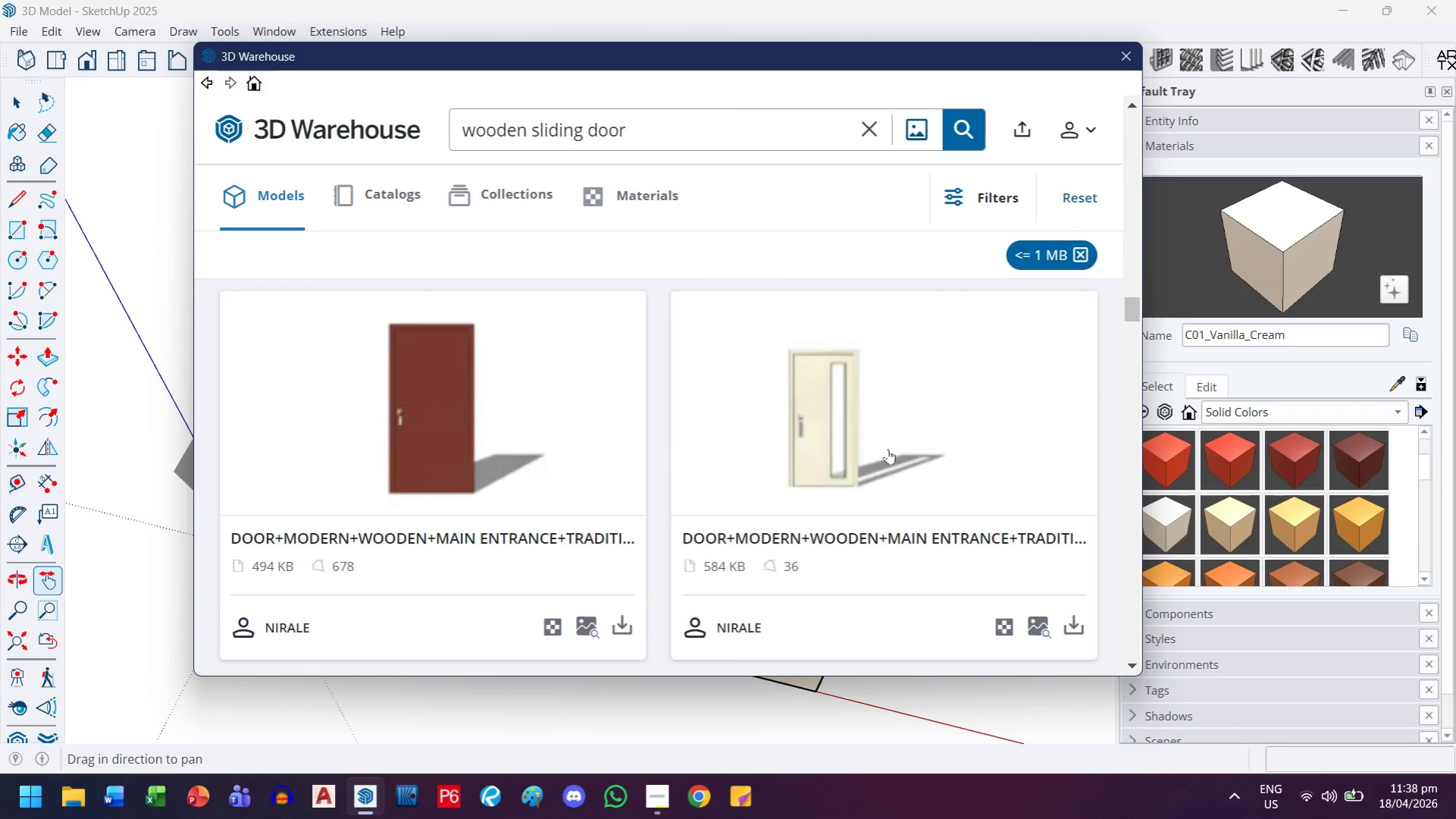 
scroll: coordinate [888, 449], scroll_direction: up, amount: 2.0
 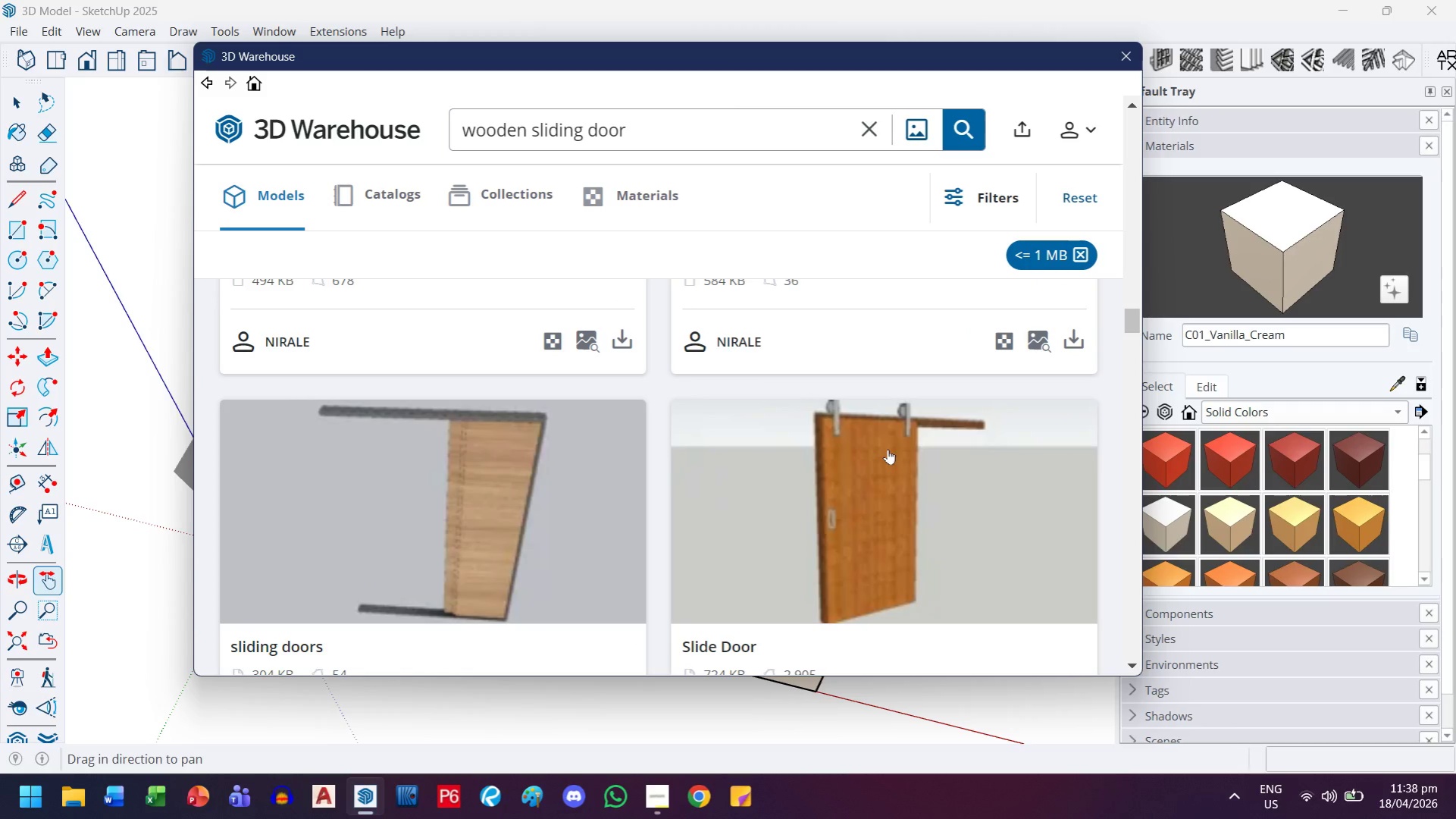 
scroll: coordinate [888, 449], scroll_direction: down, amount: 5.0
 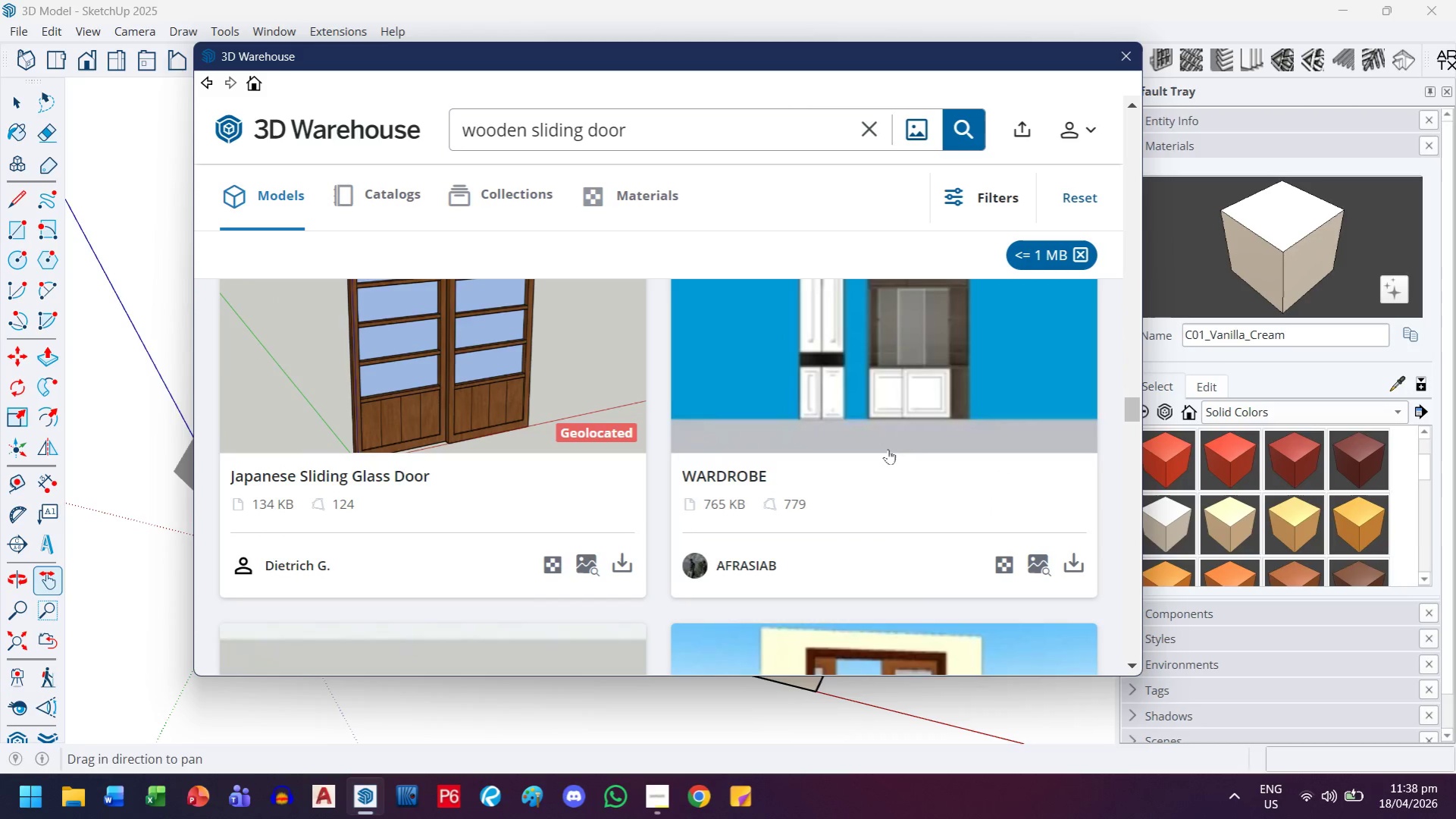 
scroll: coordinate [888, 449], scroll_direction: up, amount: 4.0
 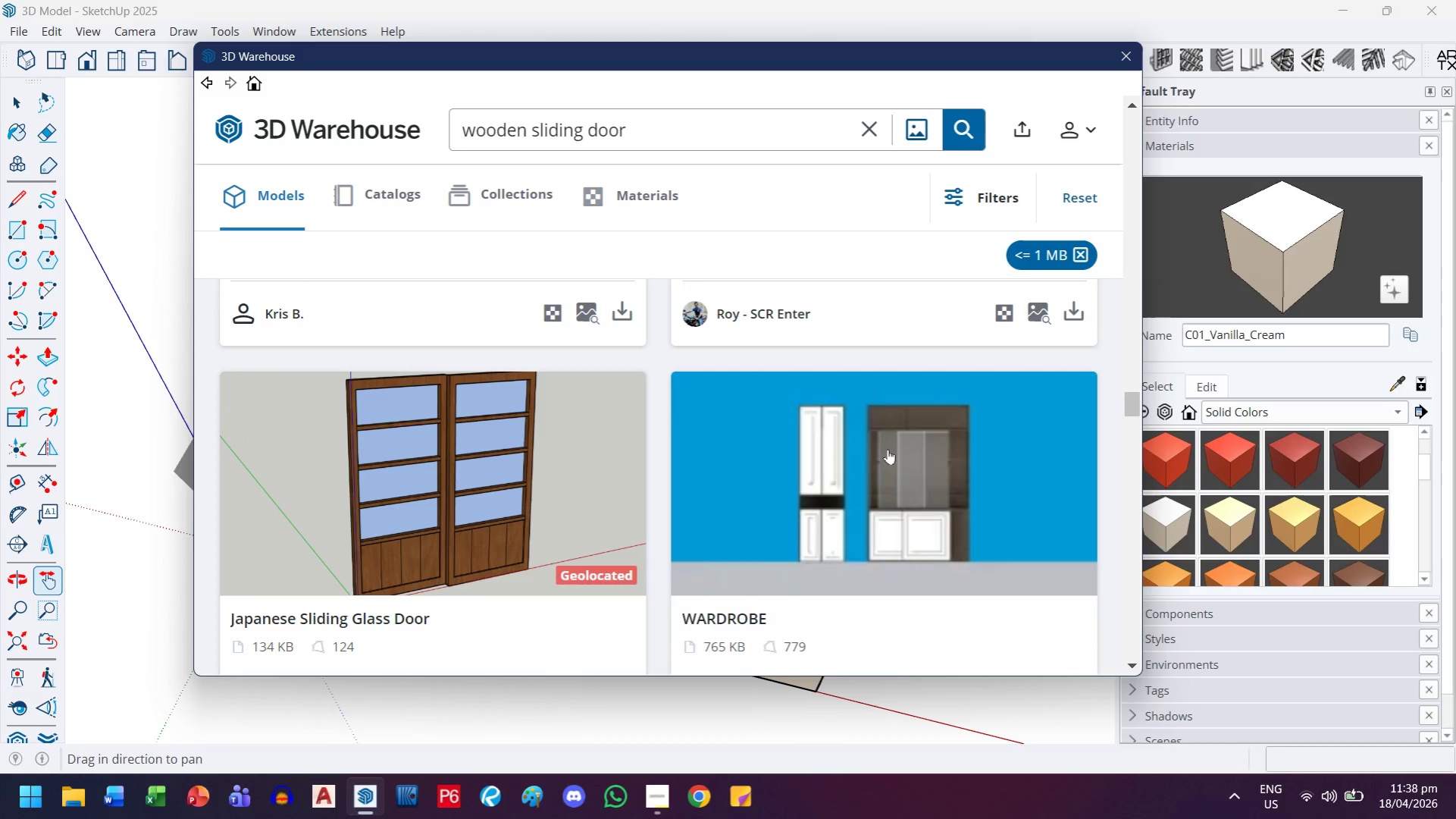 
scroll: coordinate [888, 449], scroll_direction: down, amount: 12.0
 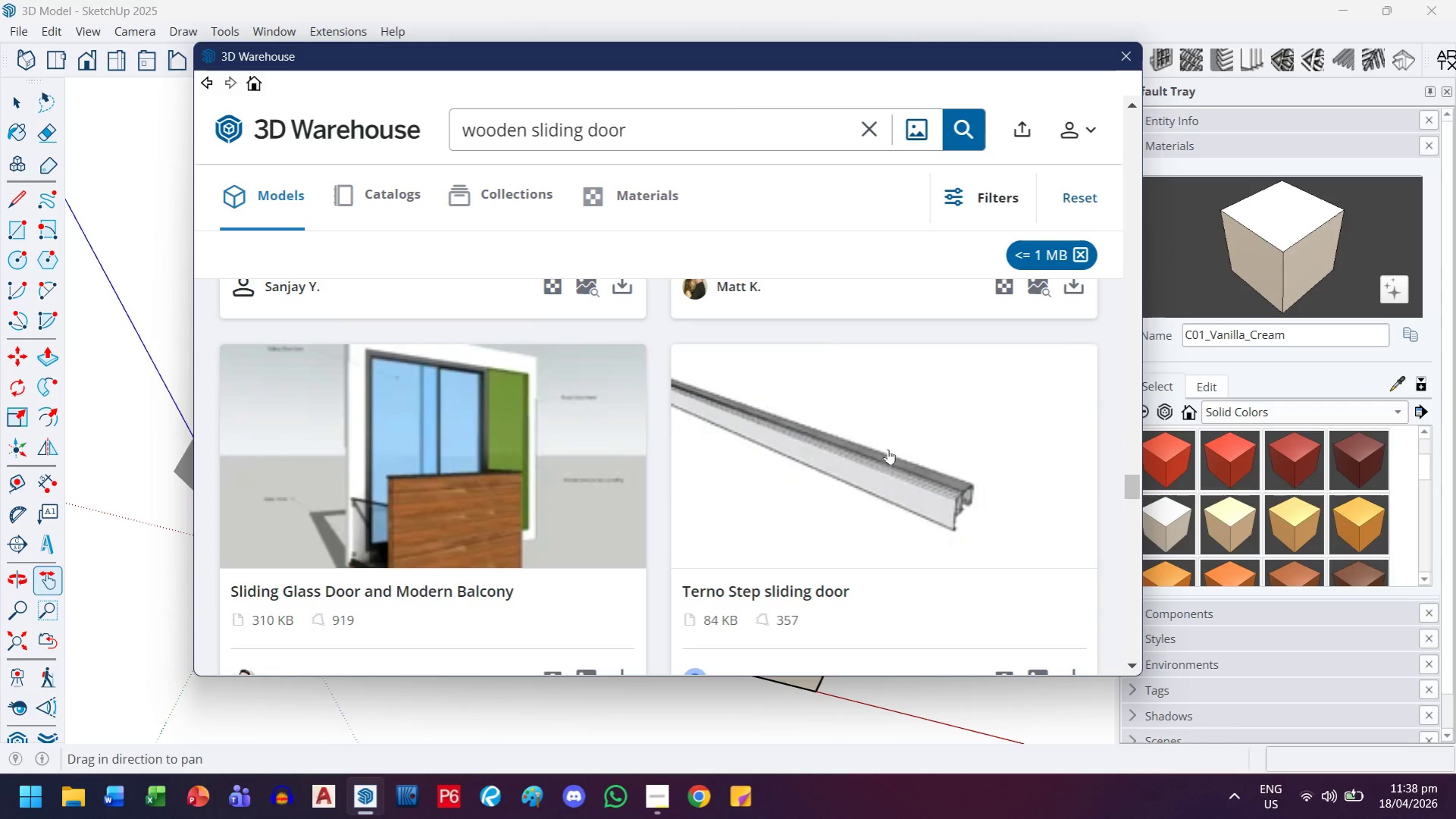 
scroll: coordinate [888, 449], scroll_direction: up, amount: 3.0
 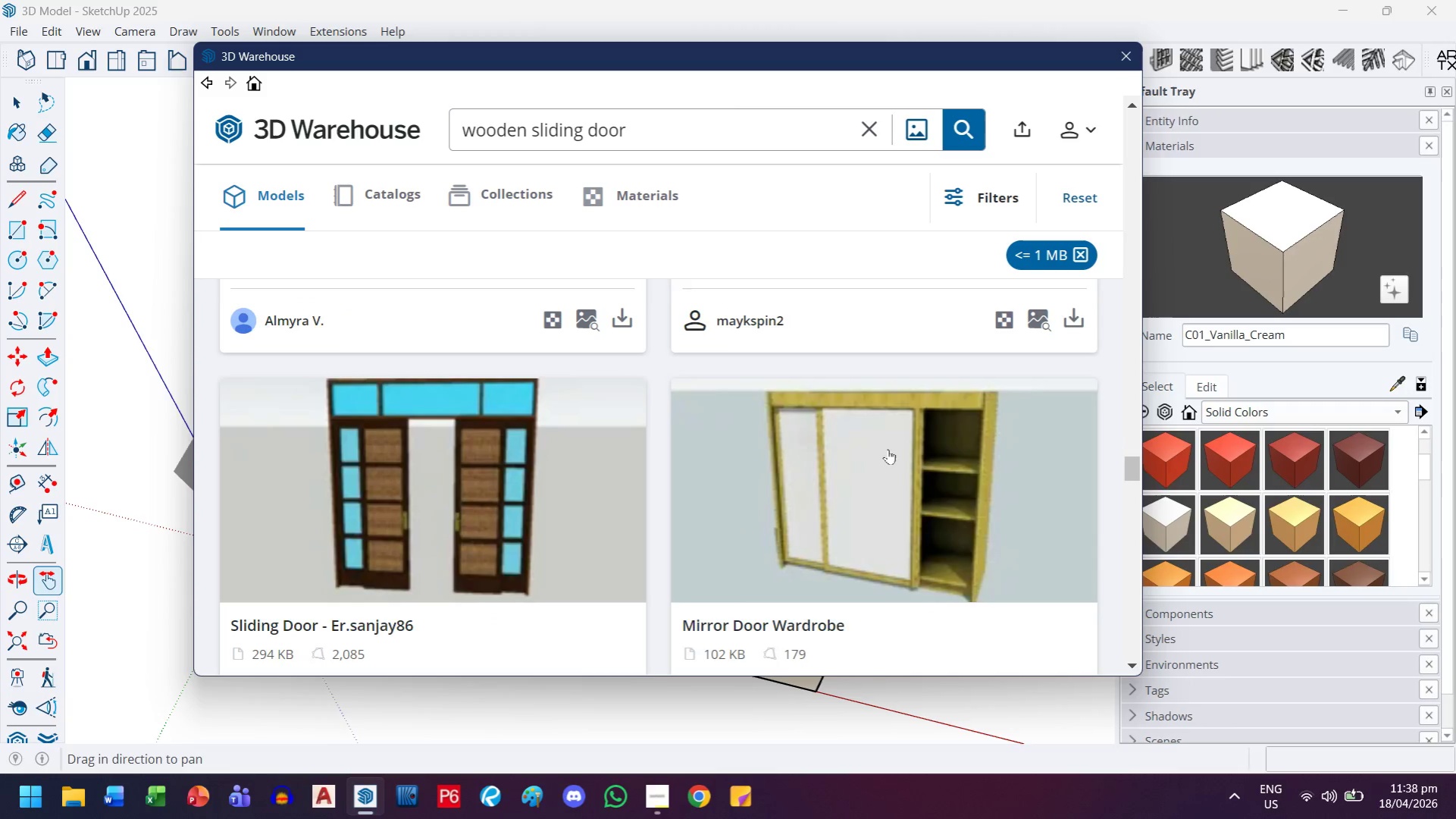 
scroll: coordinate [1003, 562], scroll_direction: down, amount: 15.0
 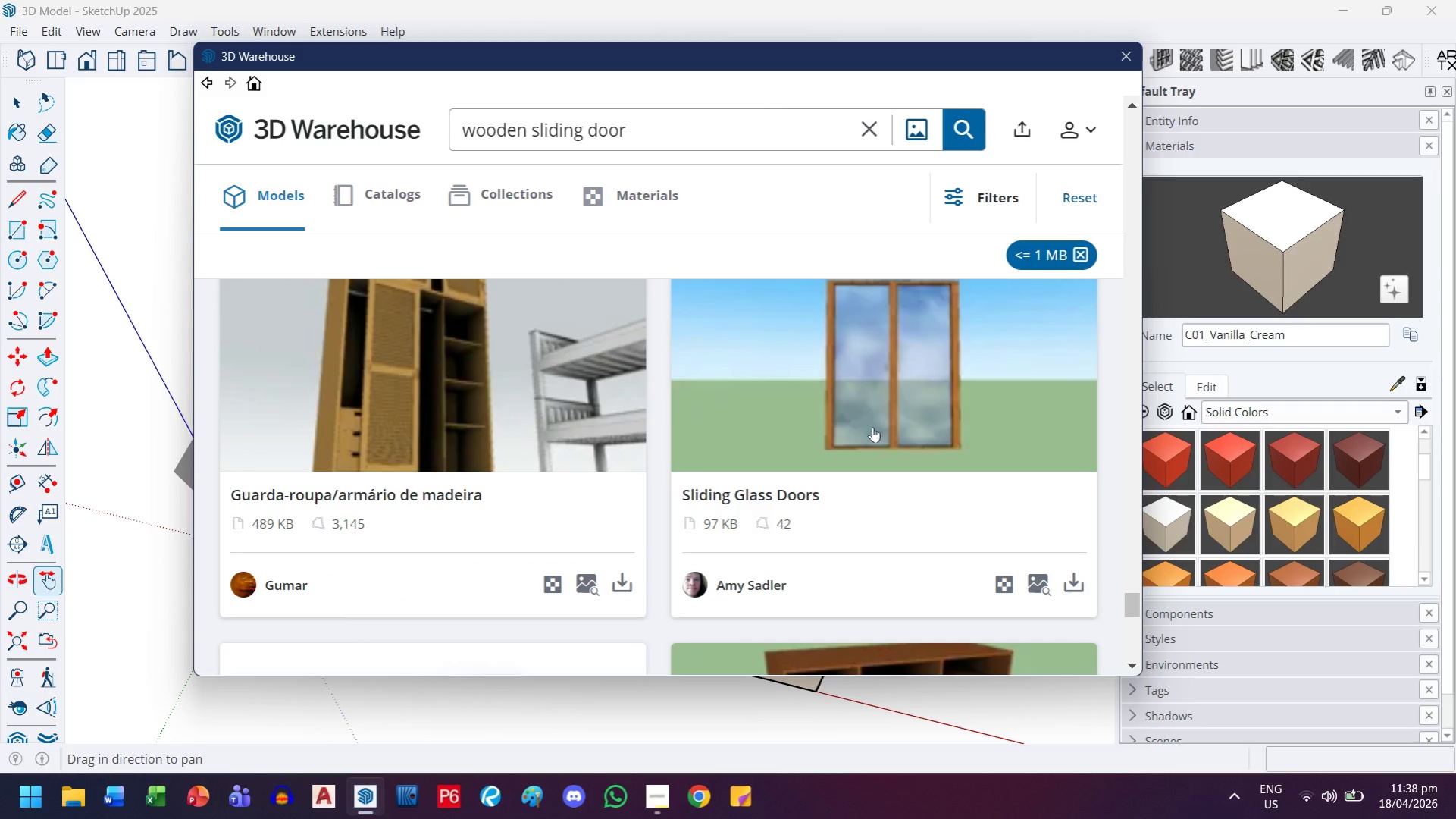 
left_click([872, 427])
 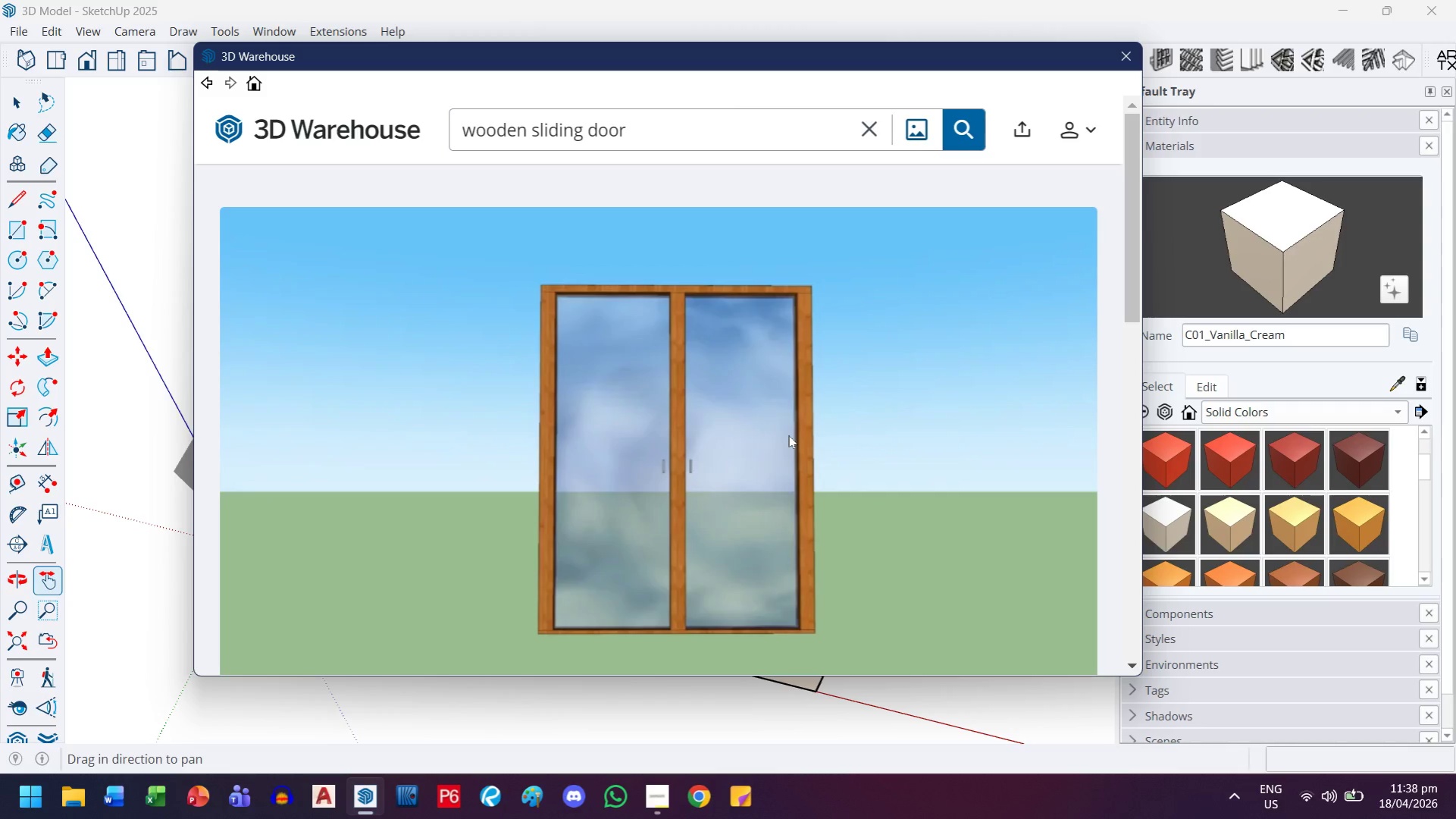 
scroll: coordinate [745, 441], scroll_direction: down, amount: 6.0
 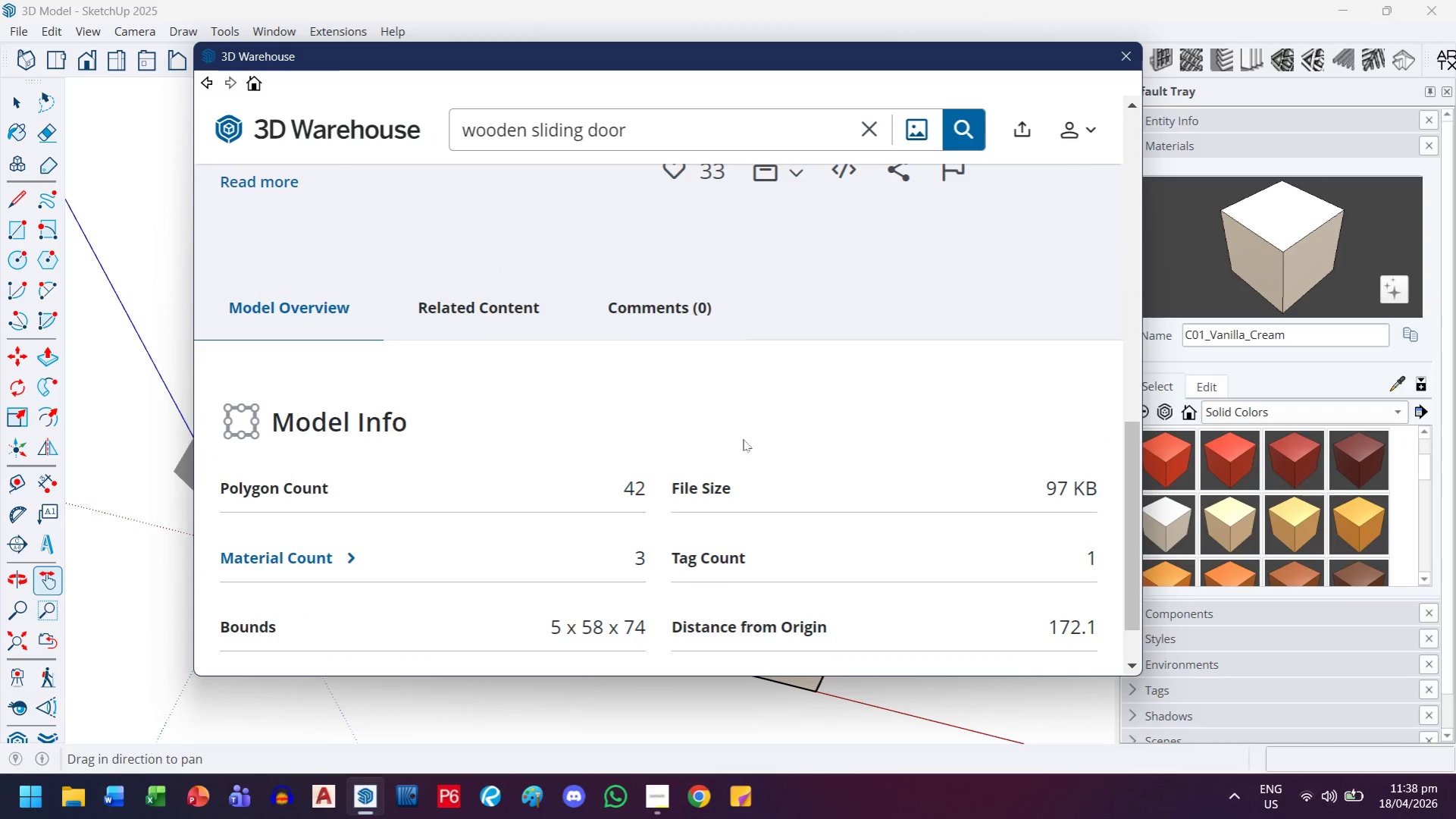 
scroll: coordinate [743, 439], scroll_direction: up, amount: 1.0
 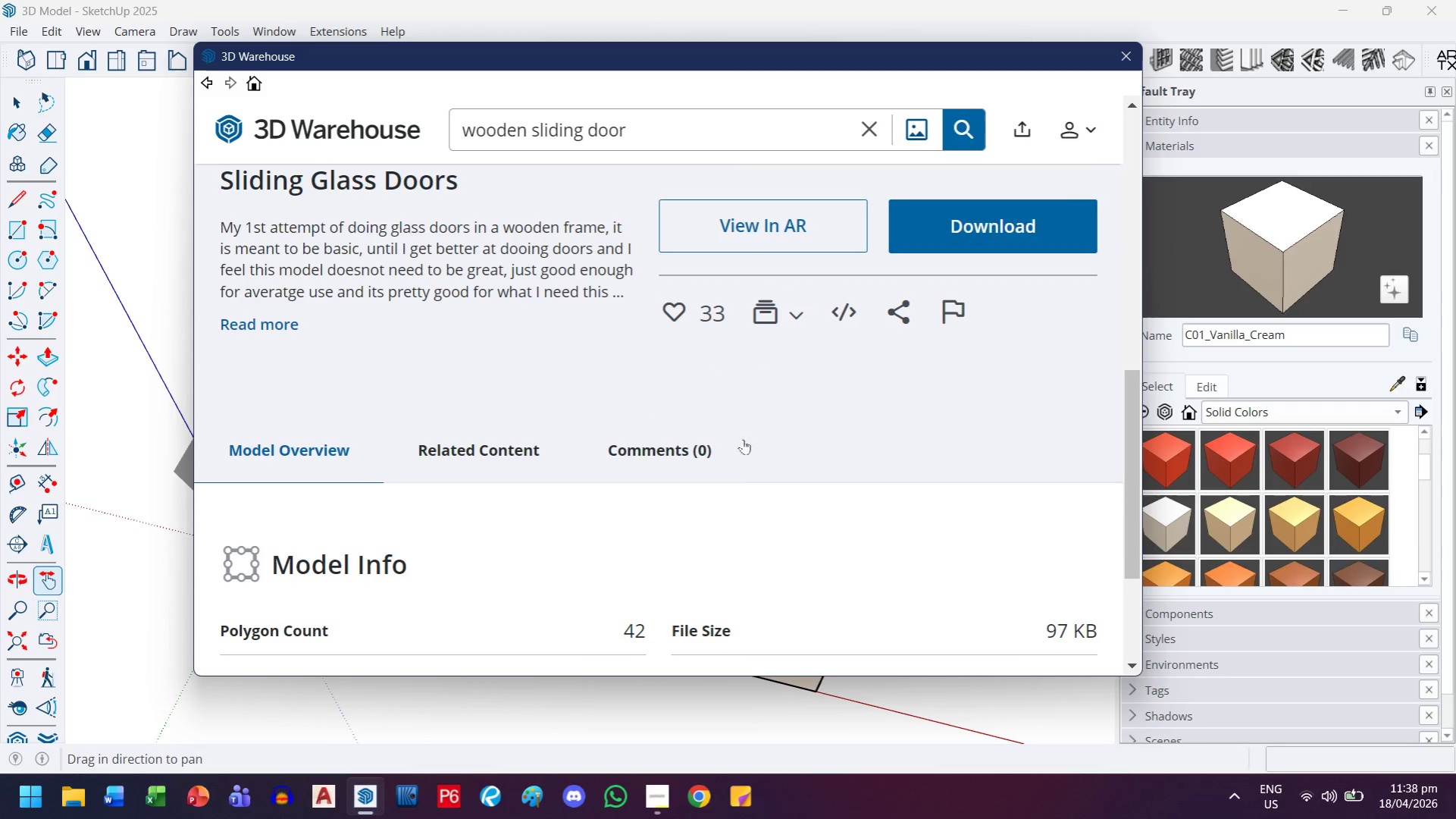 
scroll: coordinate [743, 439], scroll_direction: down, amount: 1.0
 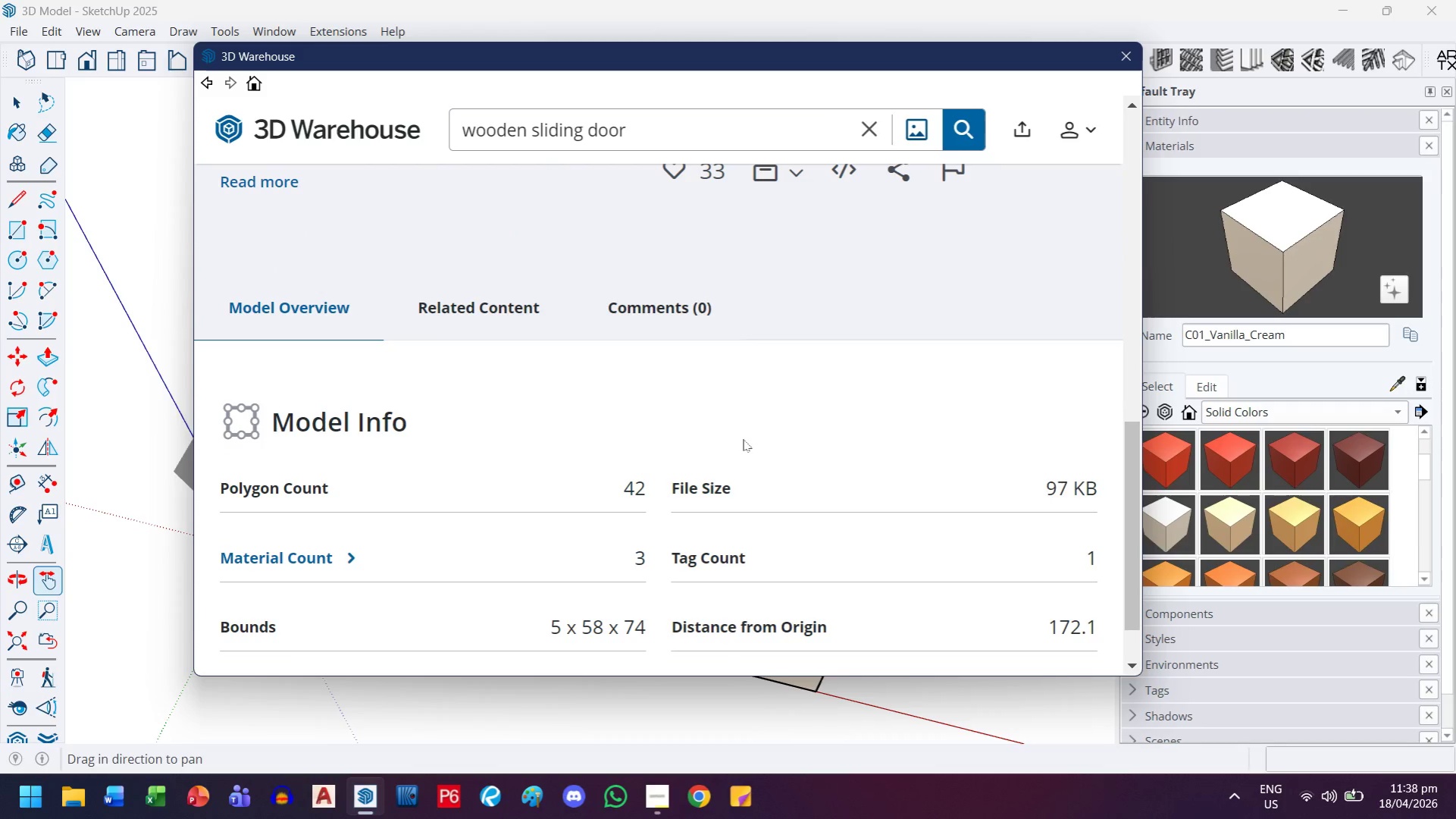 
scroll: coordinate [743, 439], scroll_direction: up, amount: 6.0
 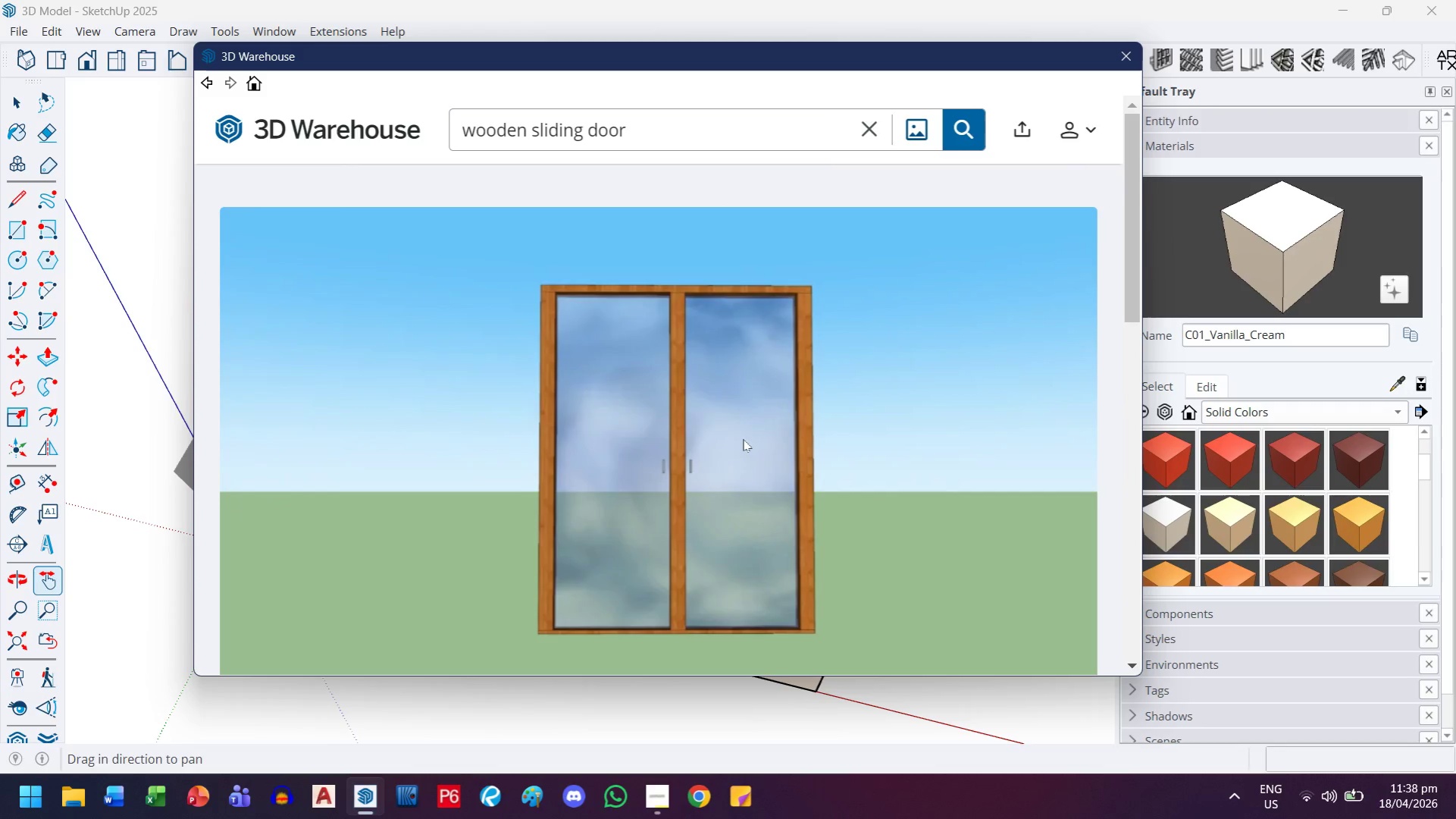 
scroll: coordinate [743, 439], scroll_direction: none, amount: 0.0
 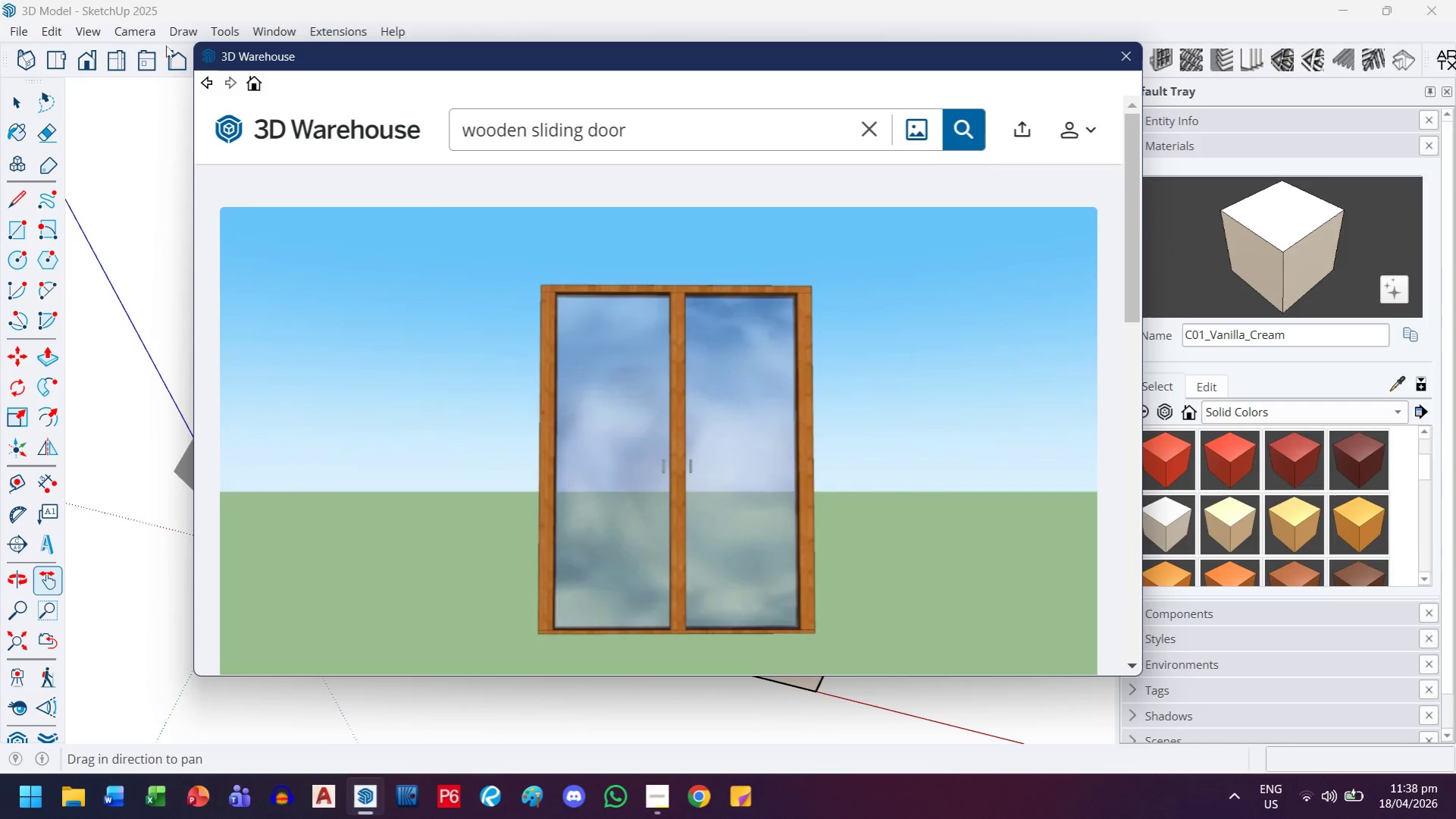 
left_click([203, 89])
 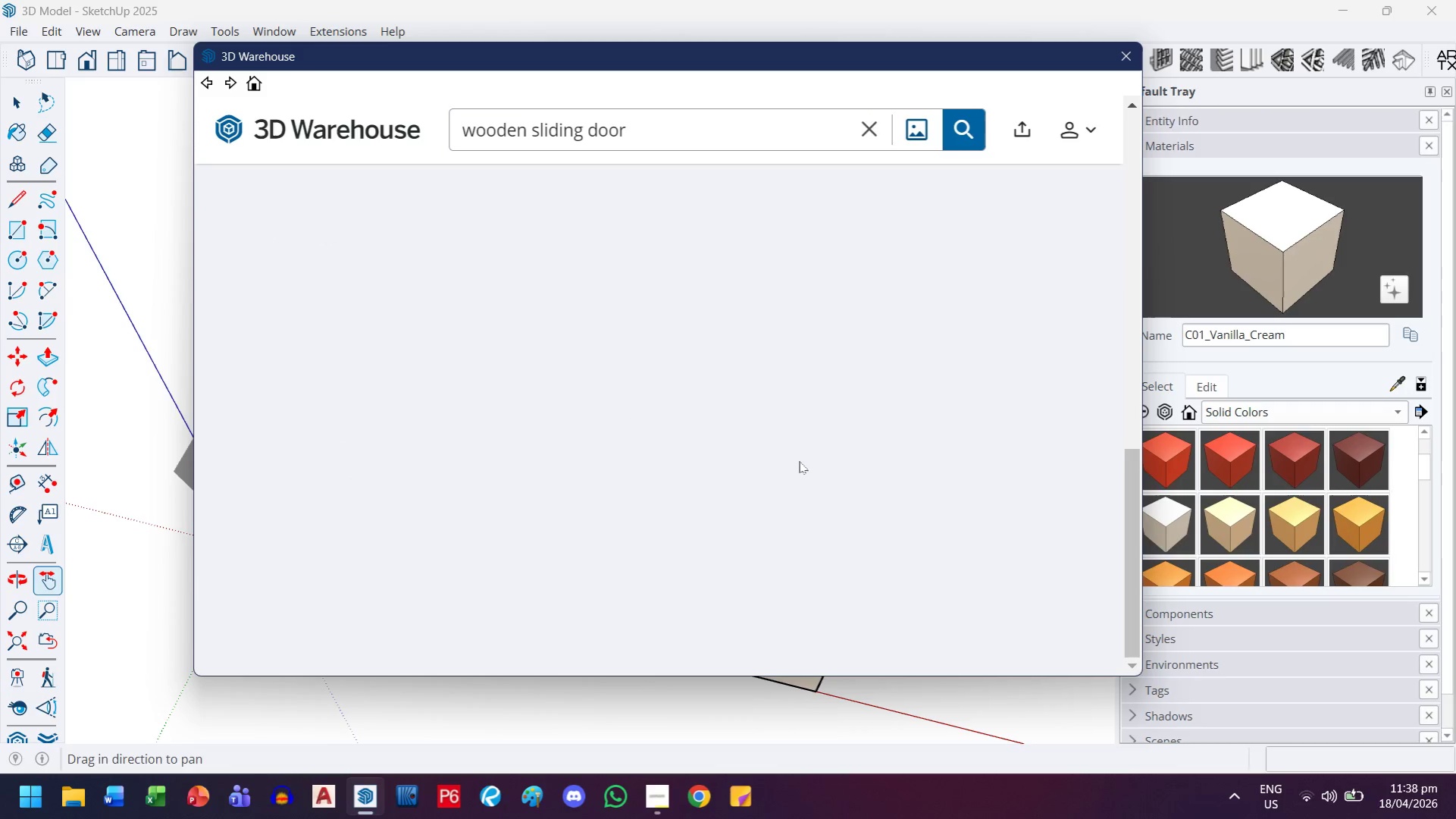 
scroll: coordinate [809, 468], scroll_direction: up, amount: 35.0
 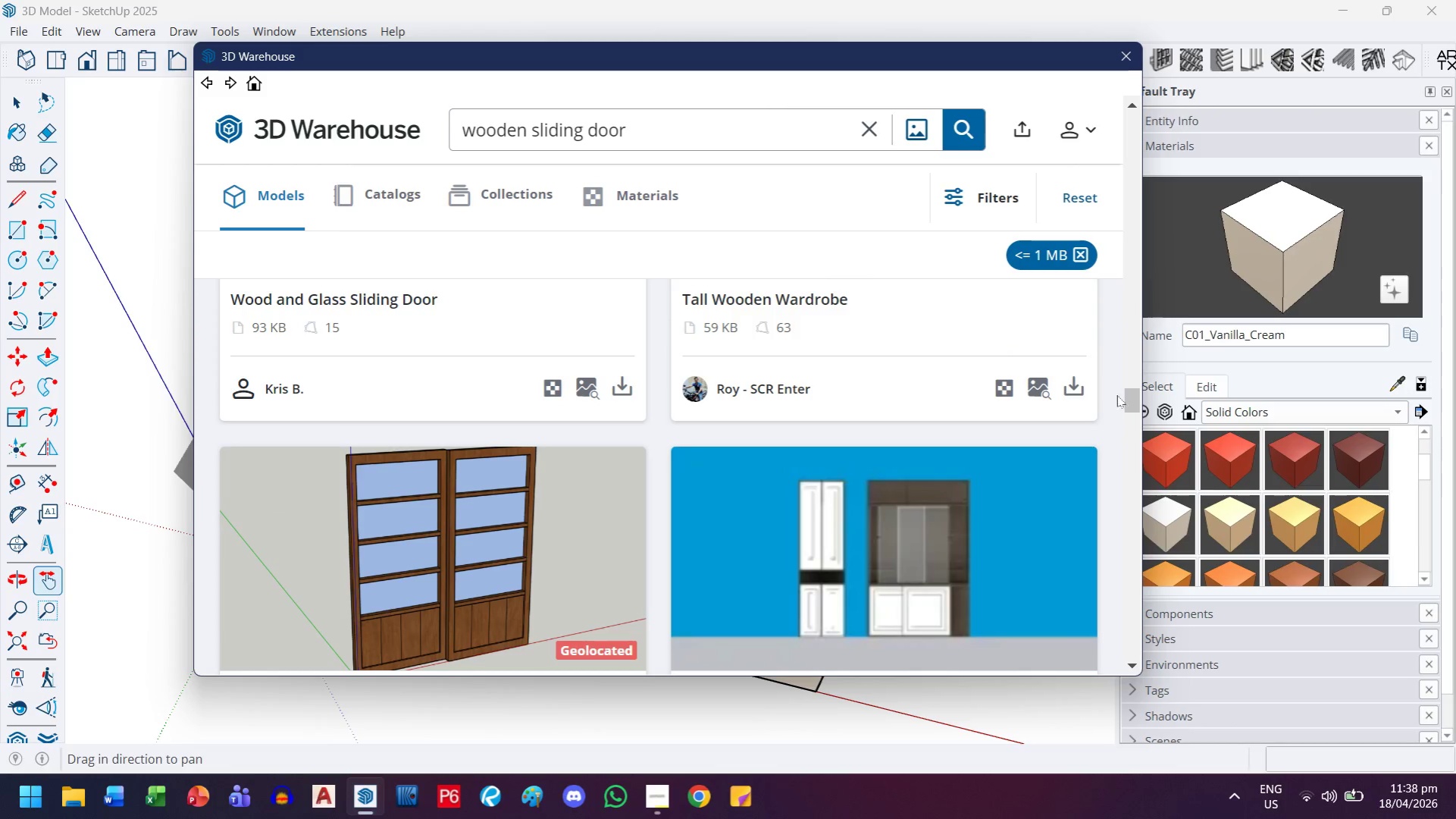 
left_click_drag(start_coordinate=[1135, 400], to_coordinate=[1136, 236])
 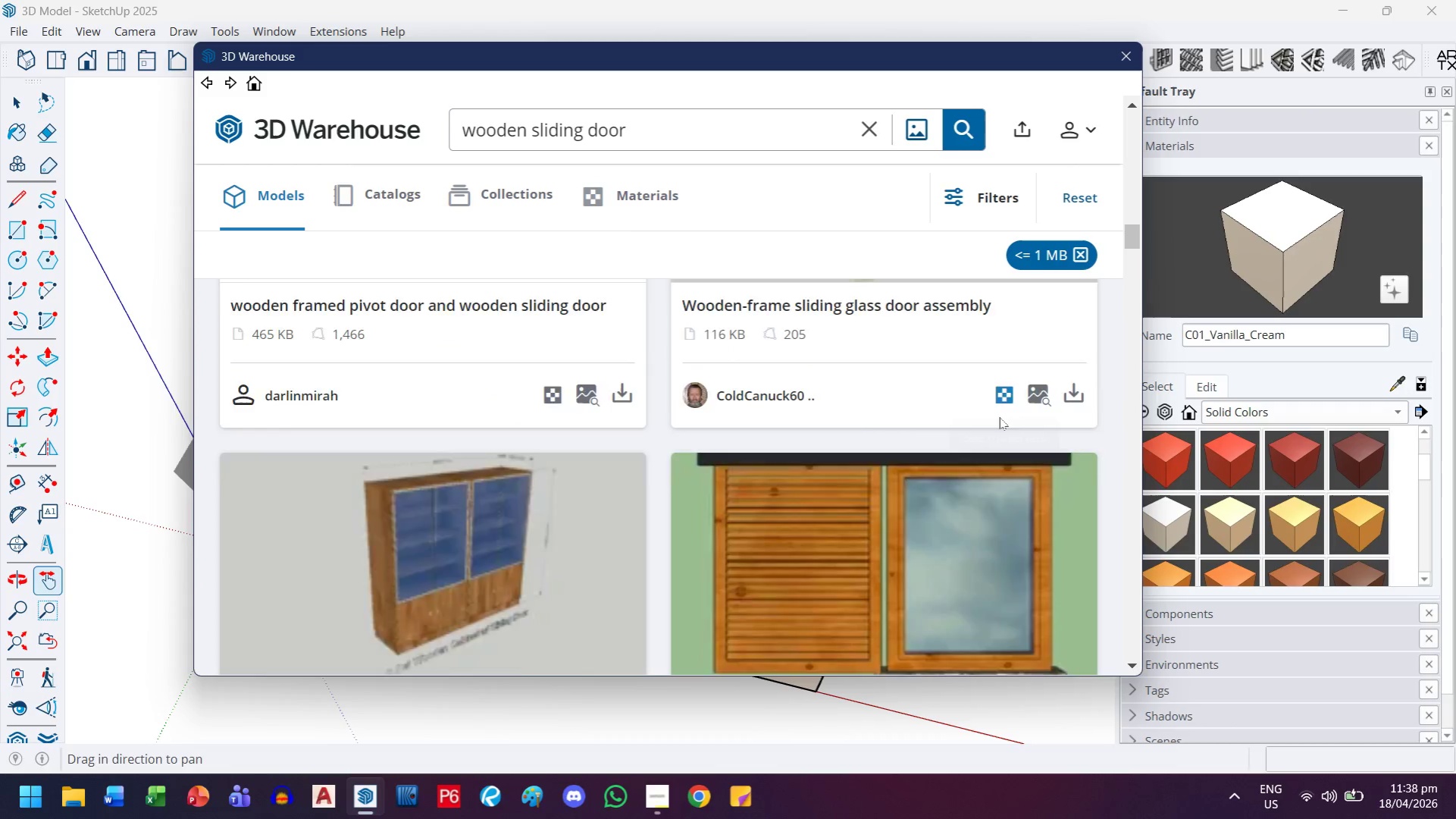 
scroll: coordinate [974, 438], scroll_direction: up, amount: 3.0
 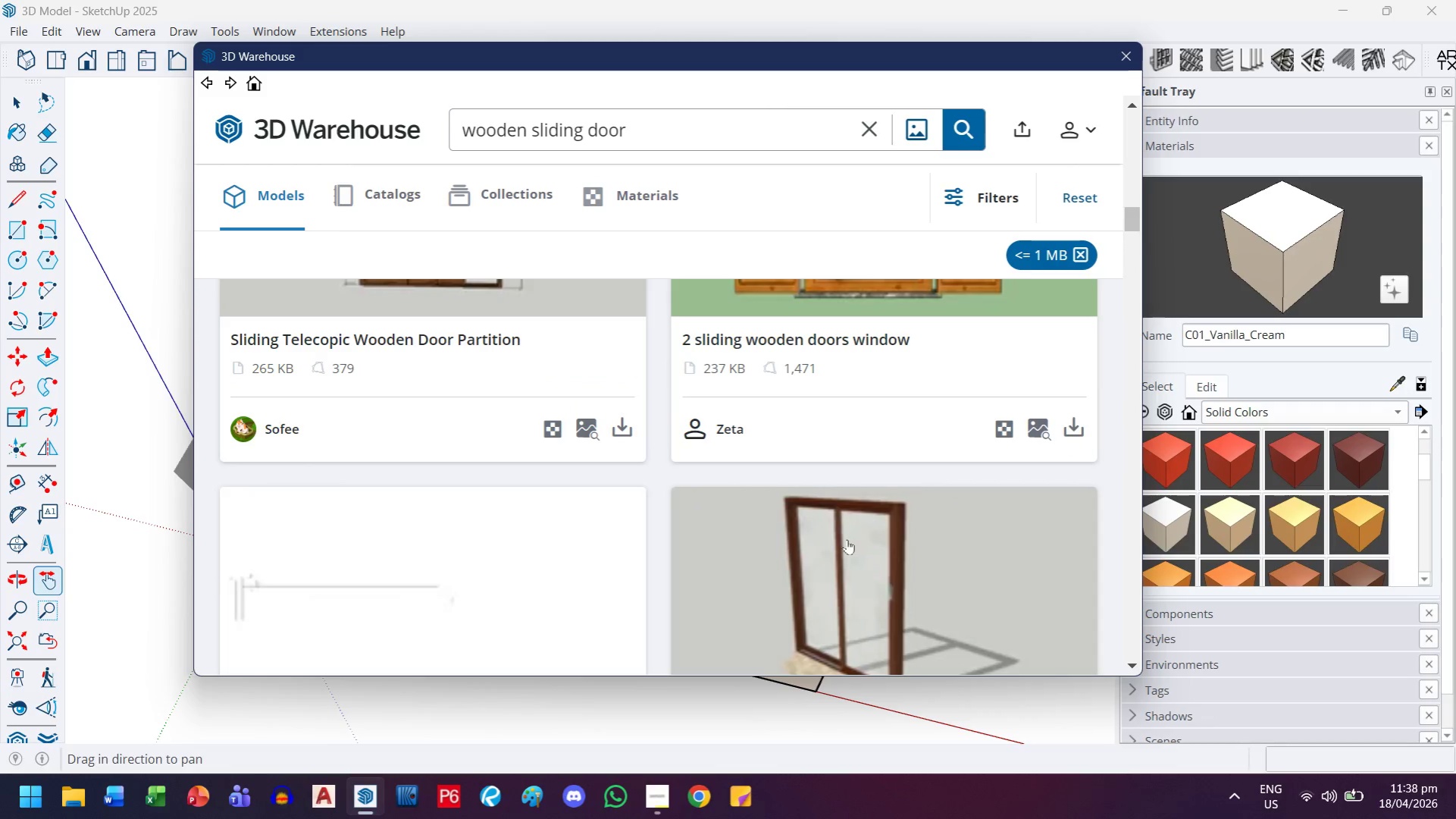 
left_click([847, 539])
 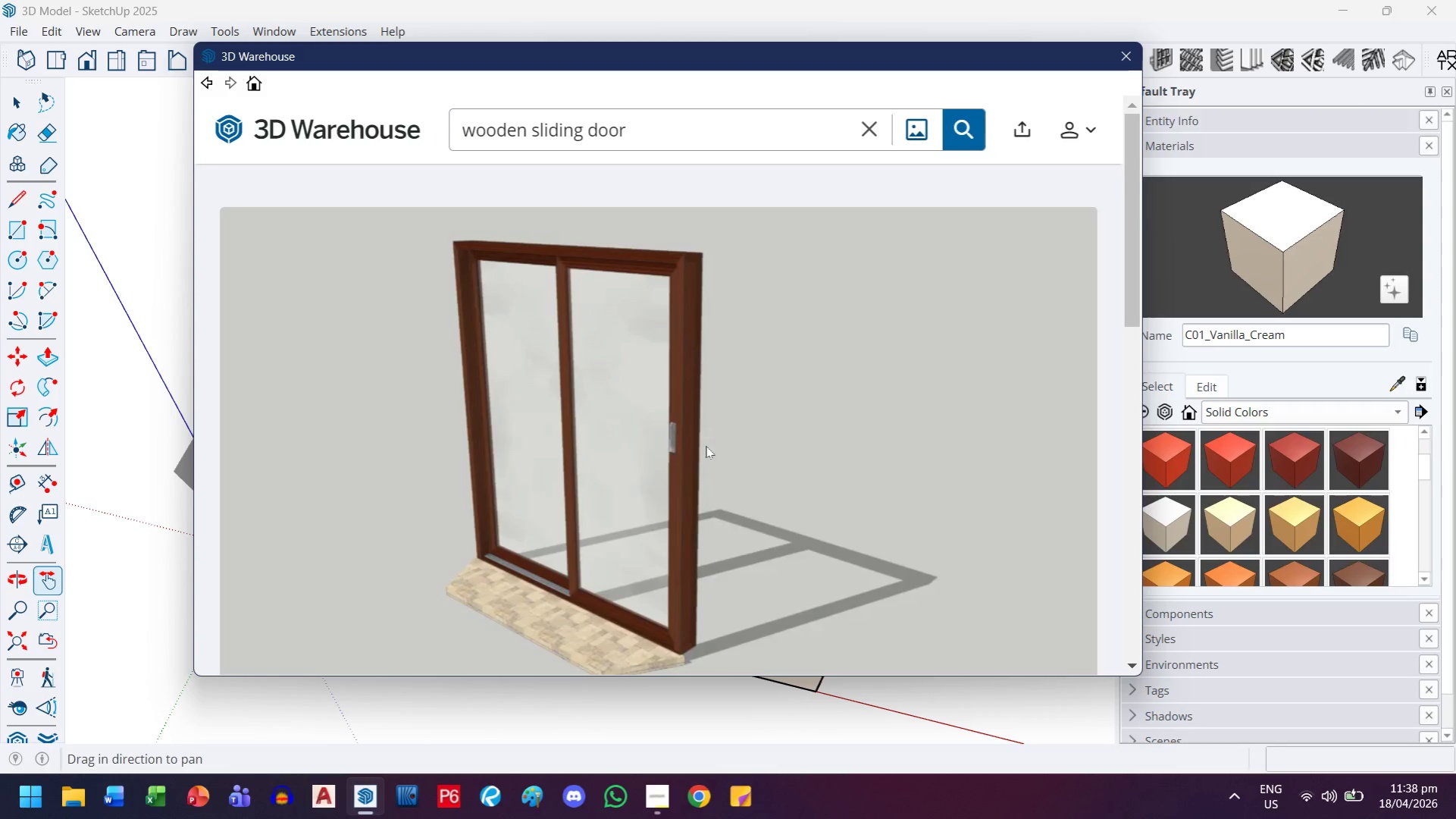 
scroll: coordinate [751, 527], scroll_direction: down, amount: 2.0
 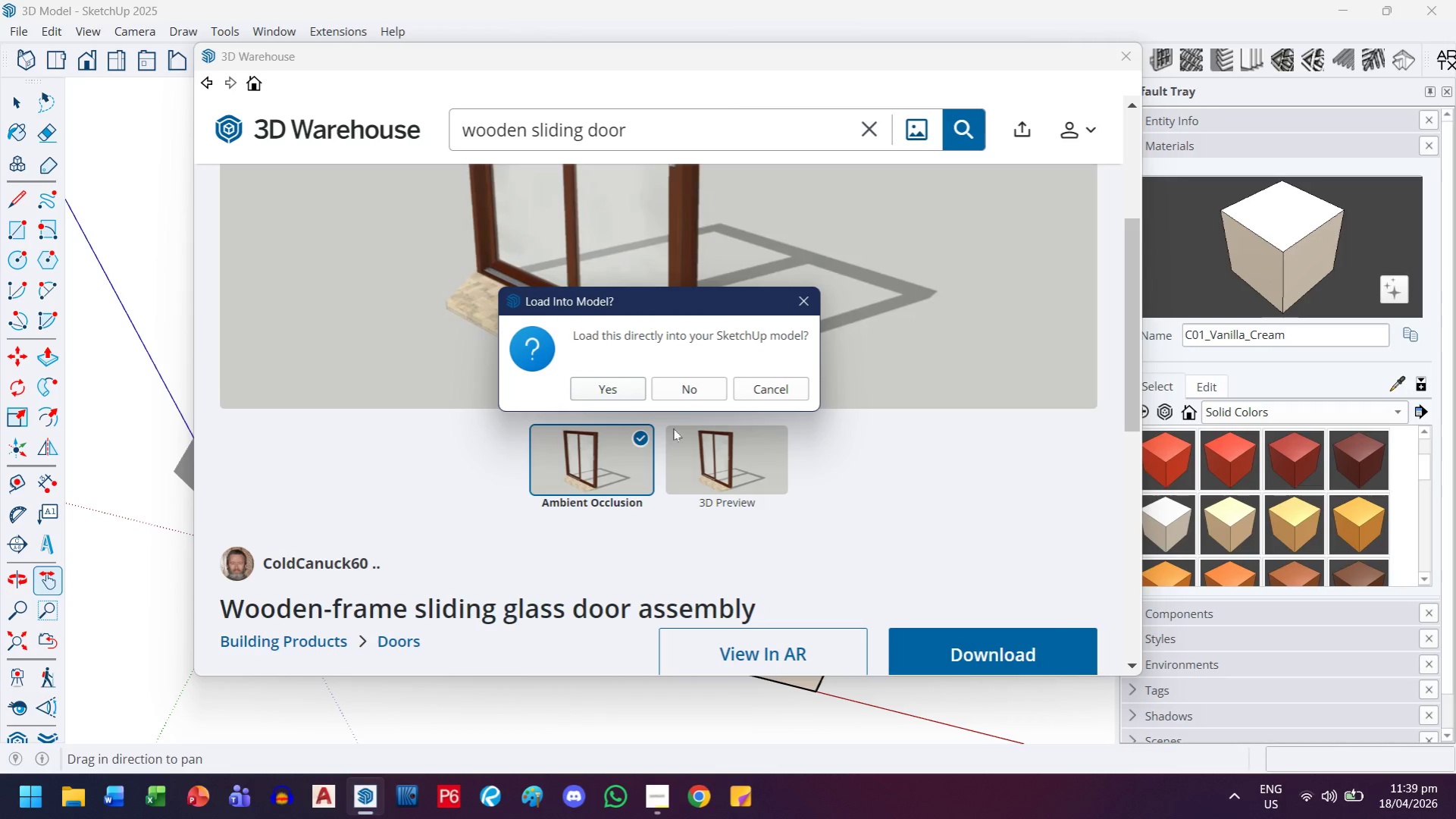 
left_click([752, 378])
 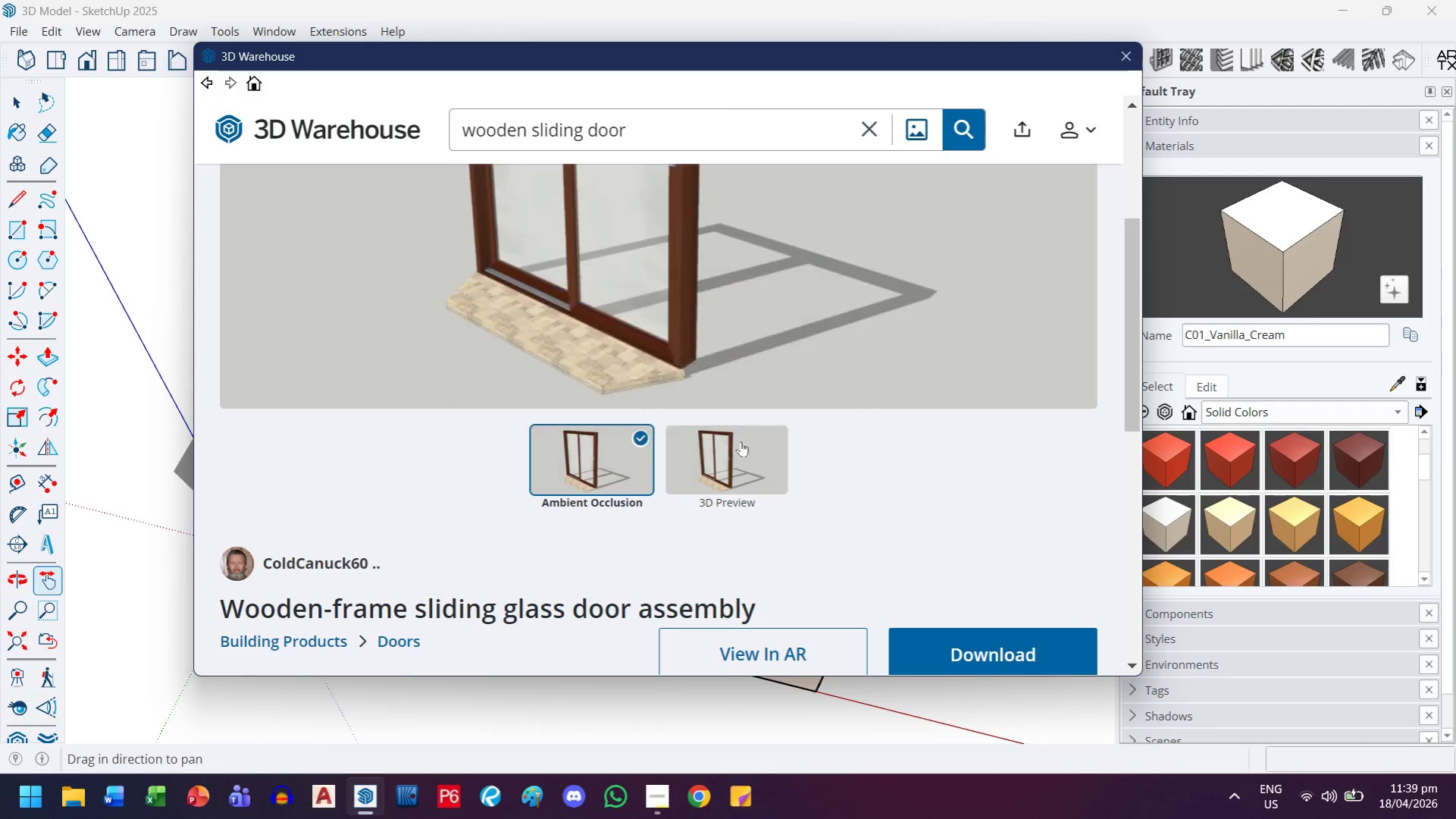 
scroll: coordinate [740, 449], scroll_direction: down, amount: 4.0
 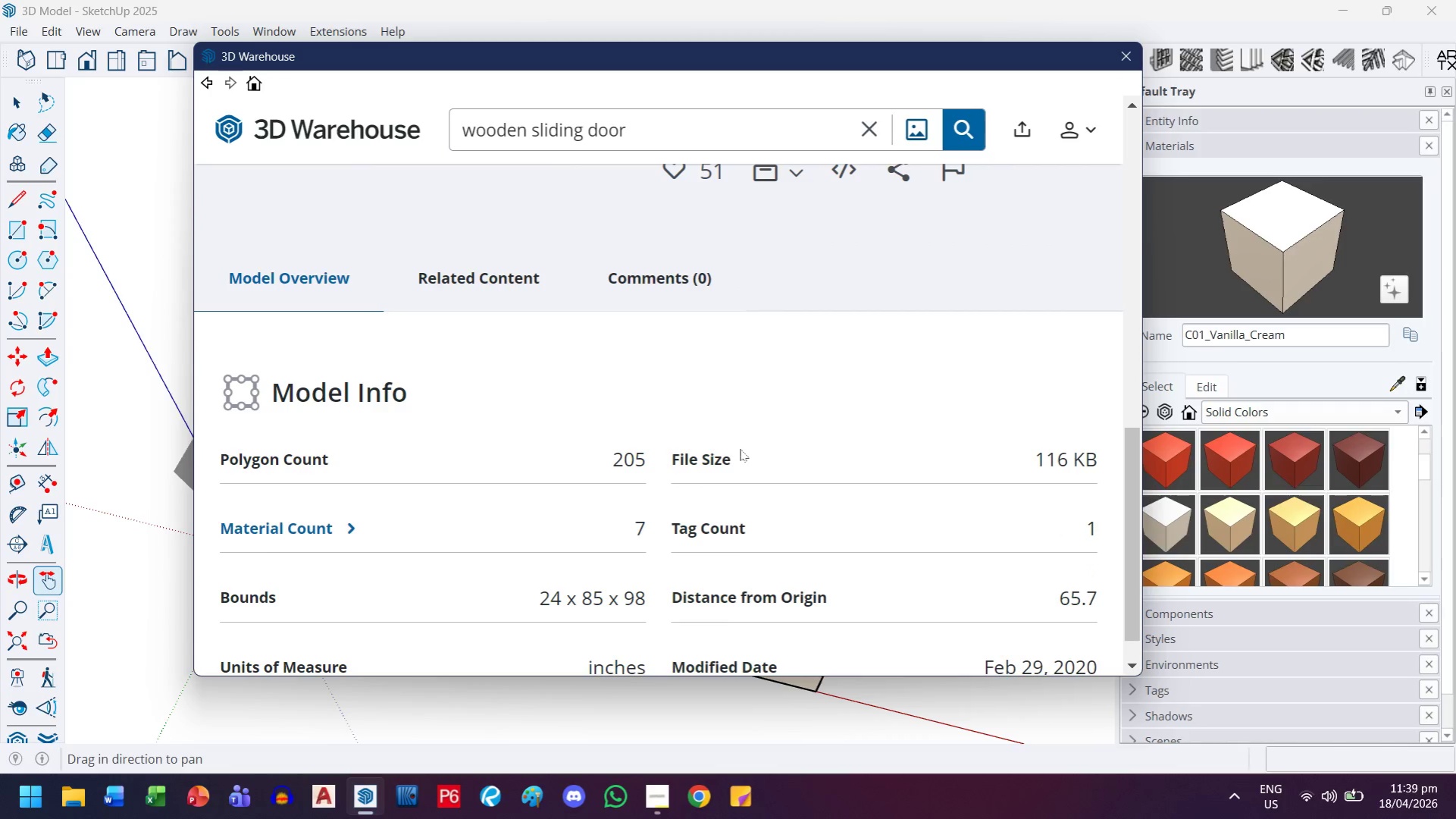 
scroll: coordinate [740, 449], scroll_direction: up, amount: 2.0
 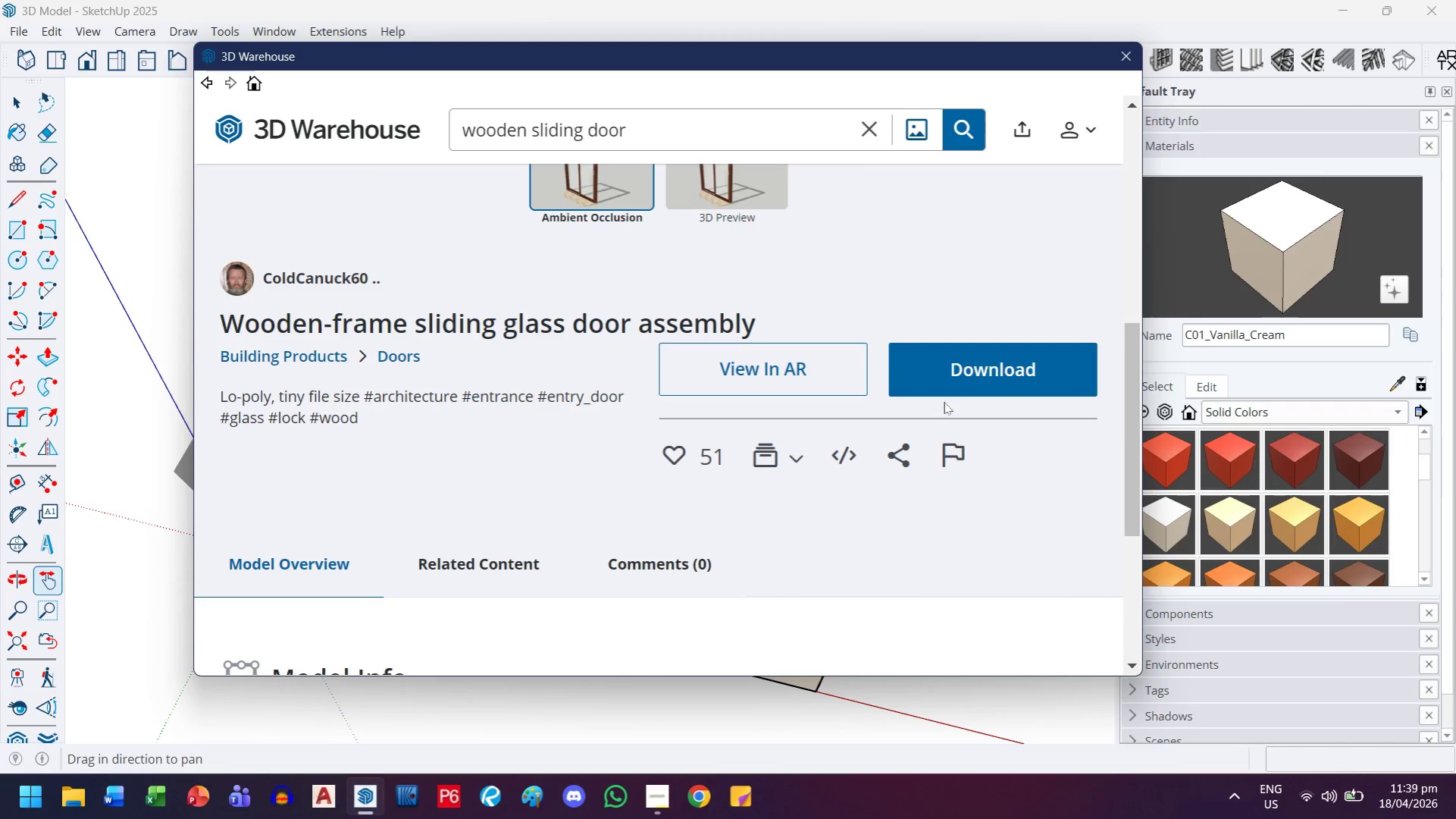 
left_click([980, 369])
 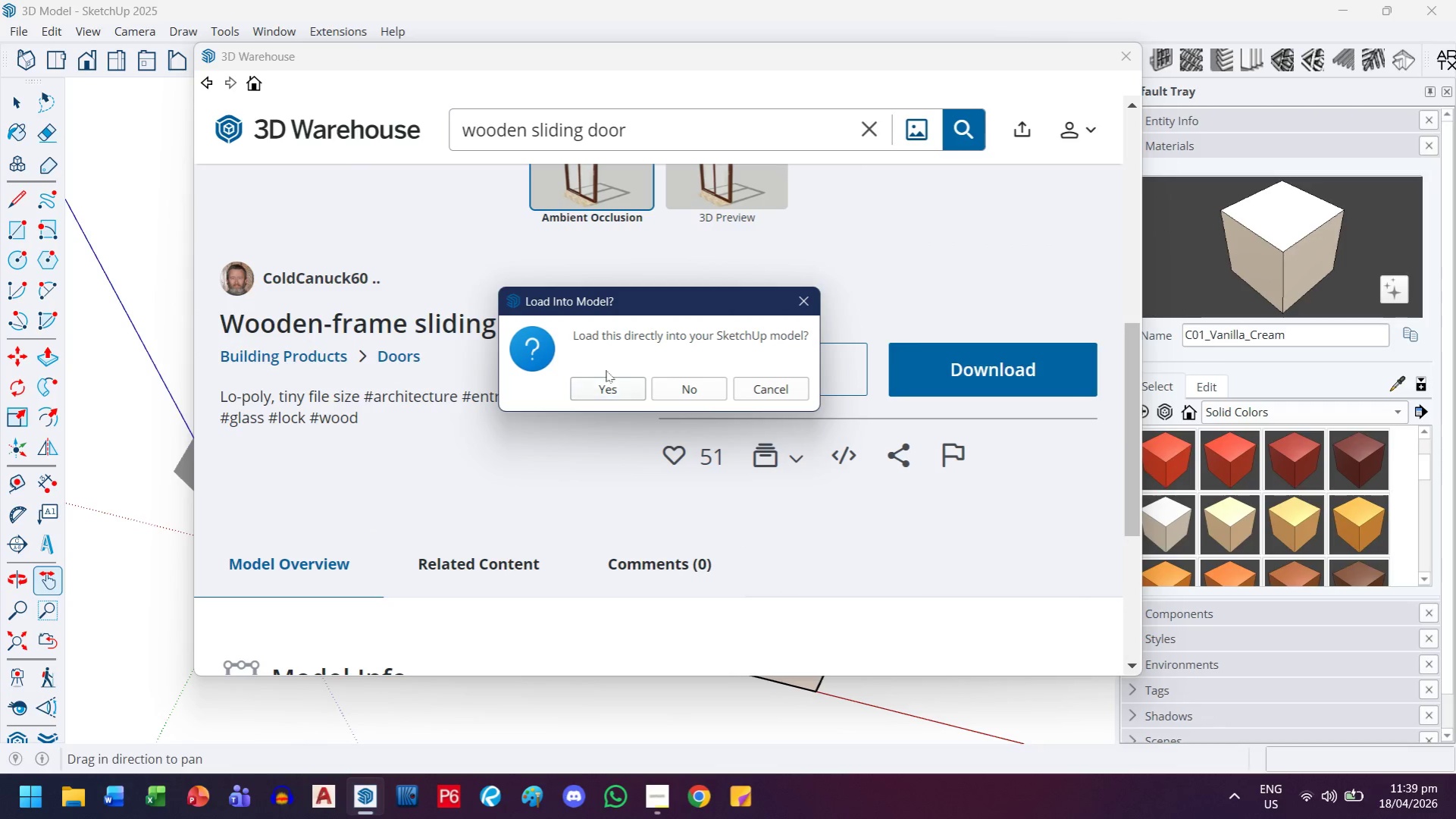 
left_click([600, 385])
 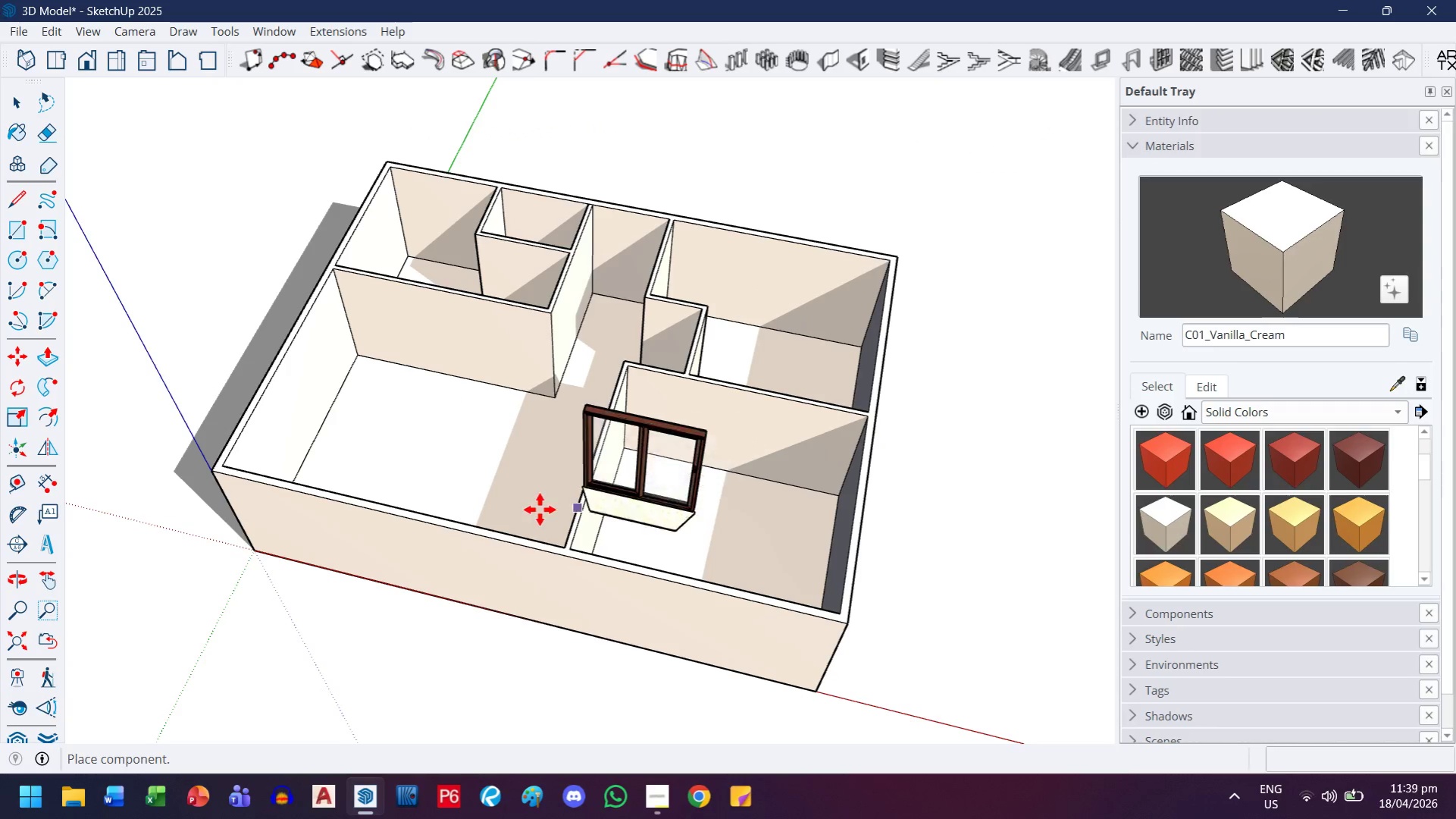 
left_click([444, 484])
 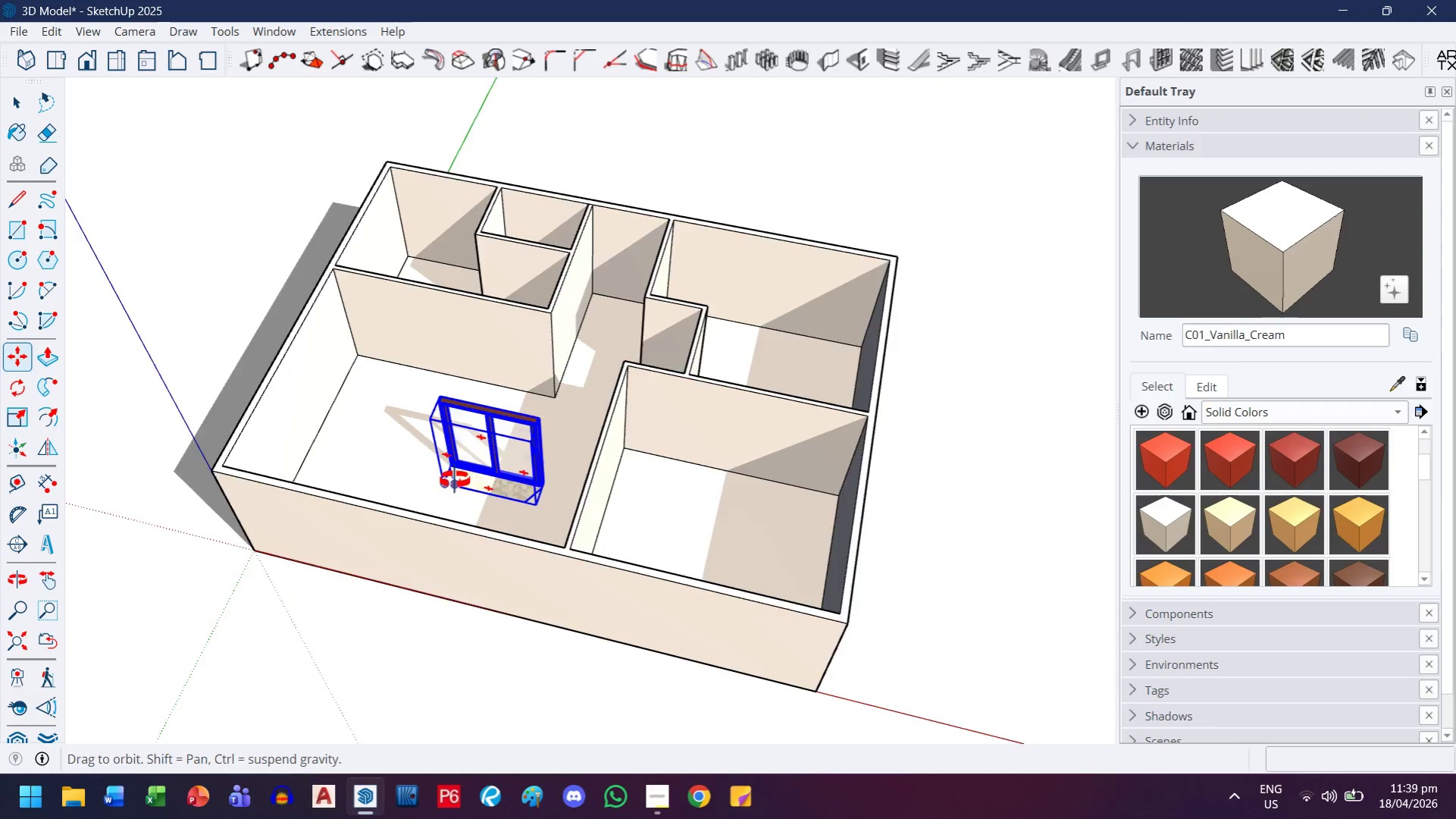 
scroll: coordinate [407, 488], scroll_direction: up, amount: 9.0
 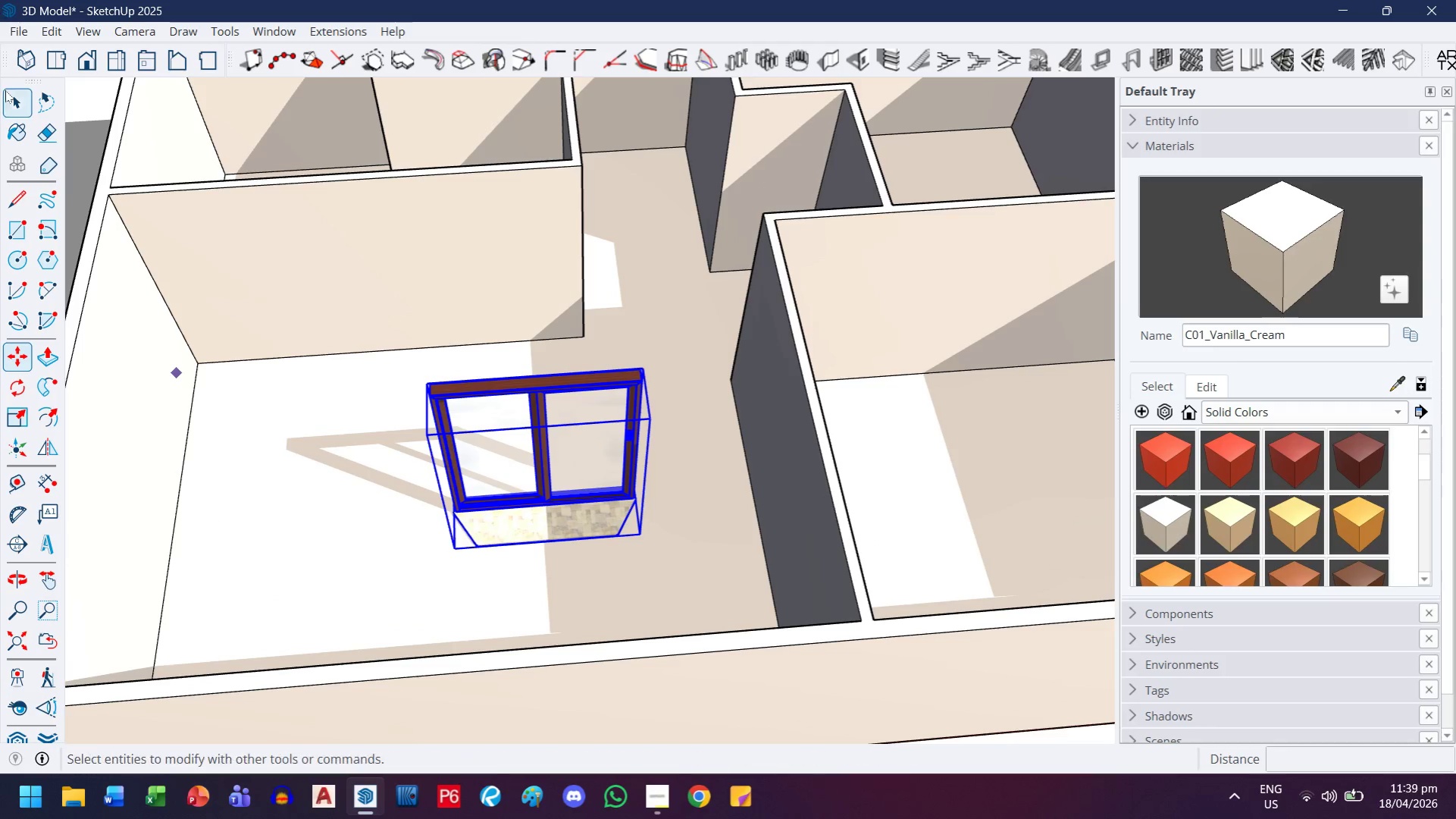 
left_click([11, 101])
 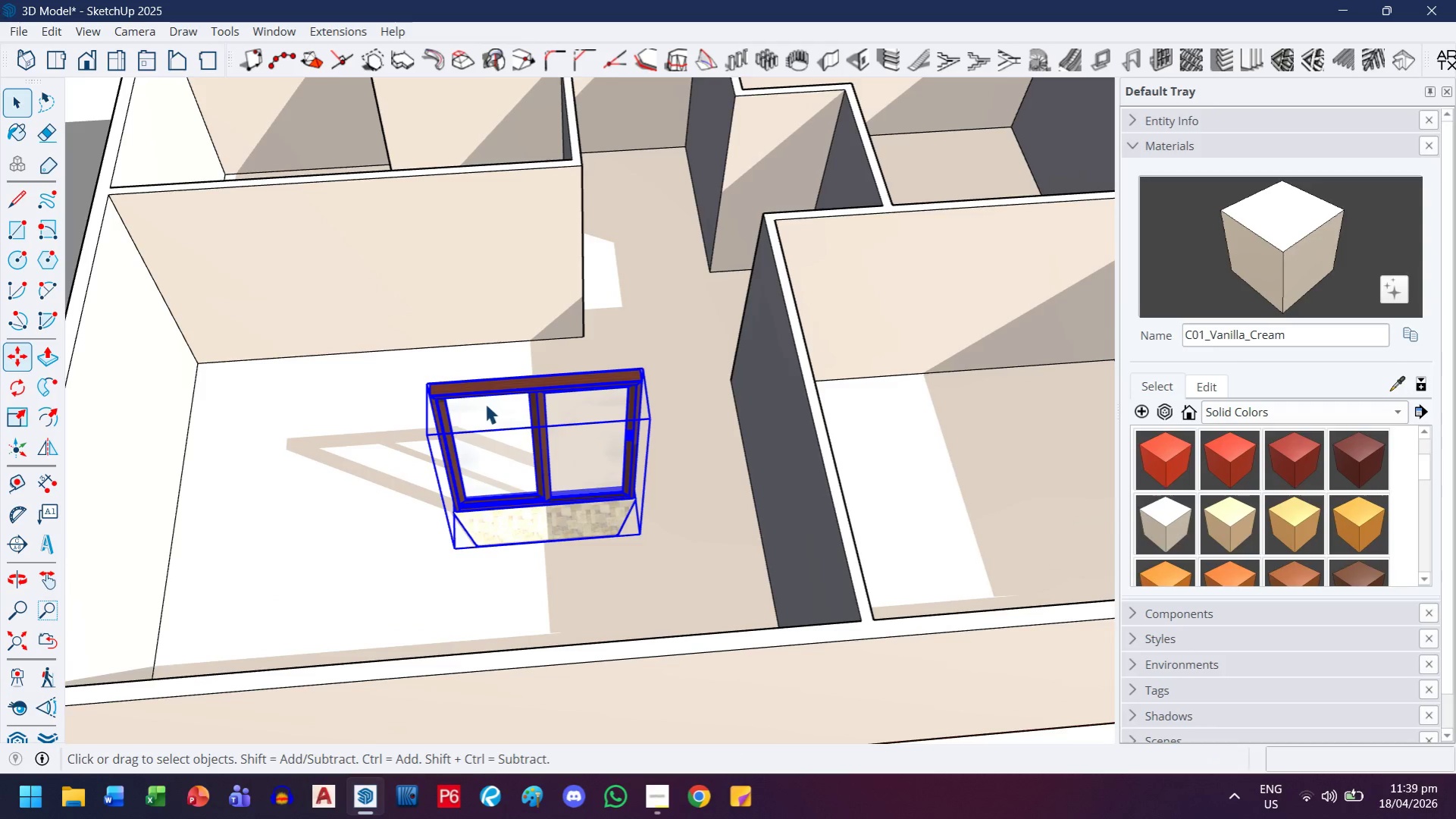 
scroll: coordinate [555, 479], scroll_direction: up, amount: 8.0
 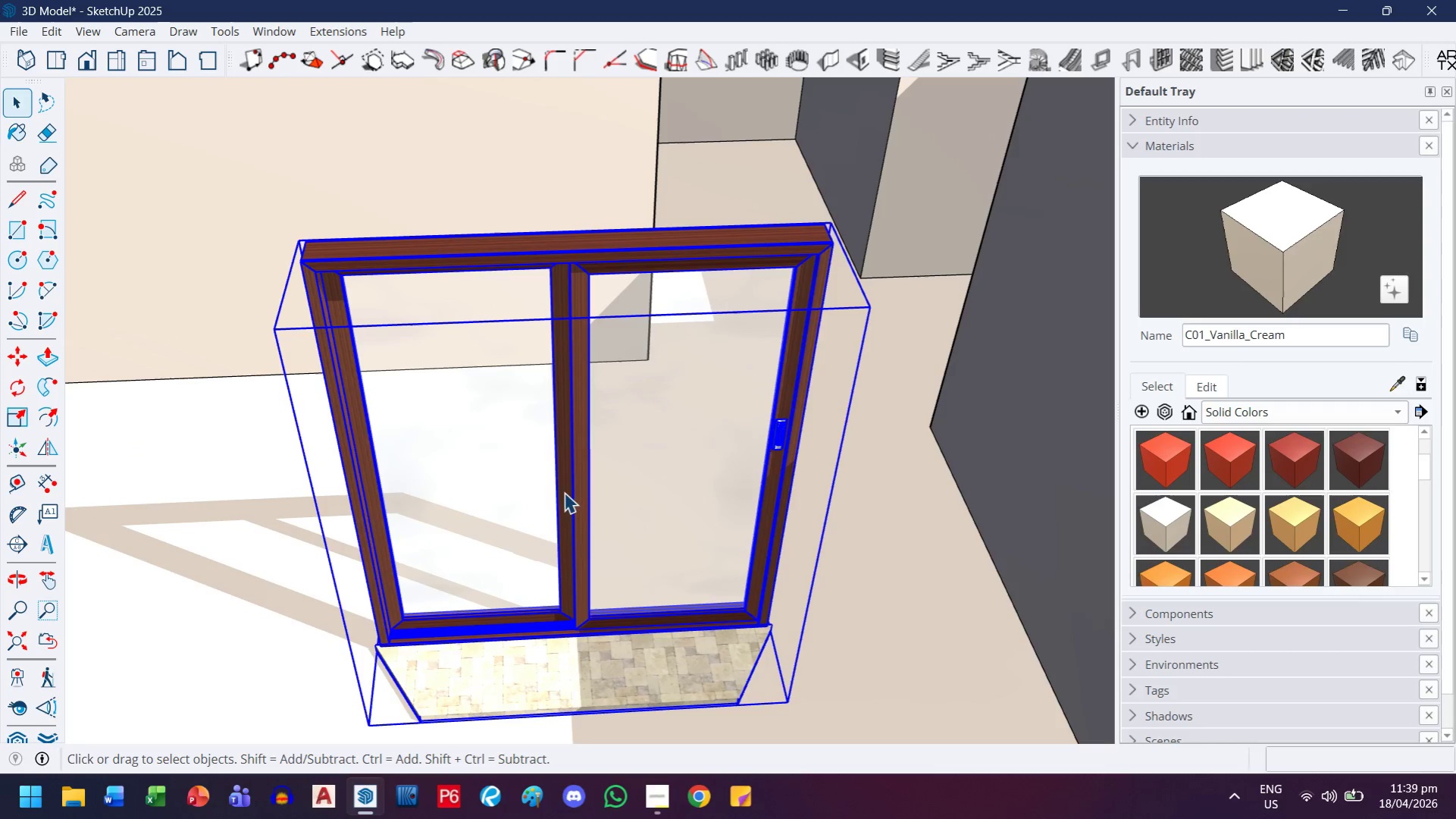 
double_click([590, 544])
 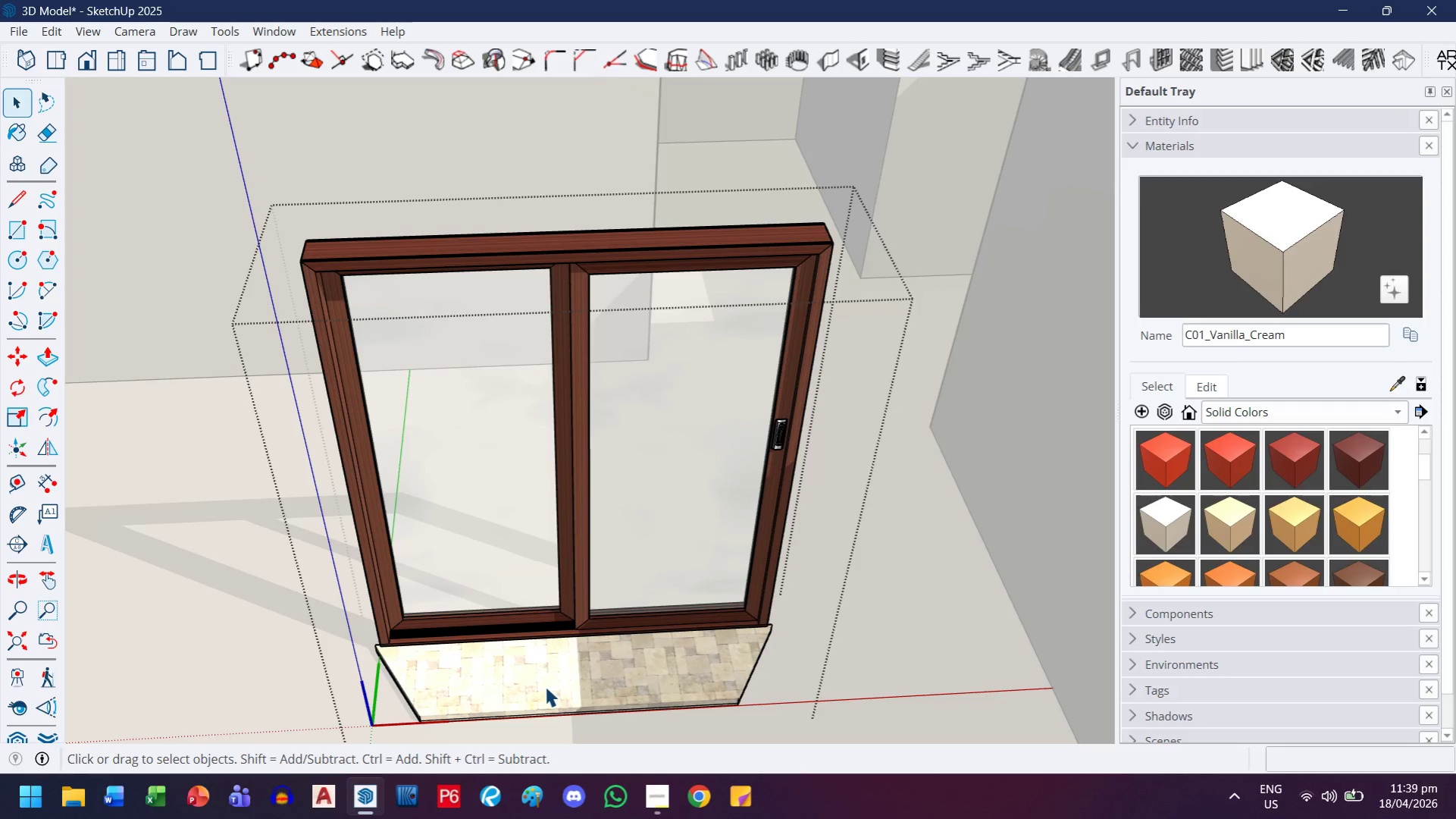 
left_click([590, 689])
 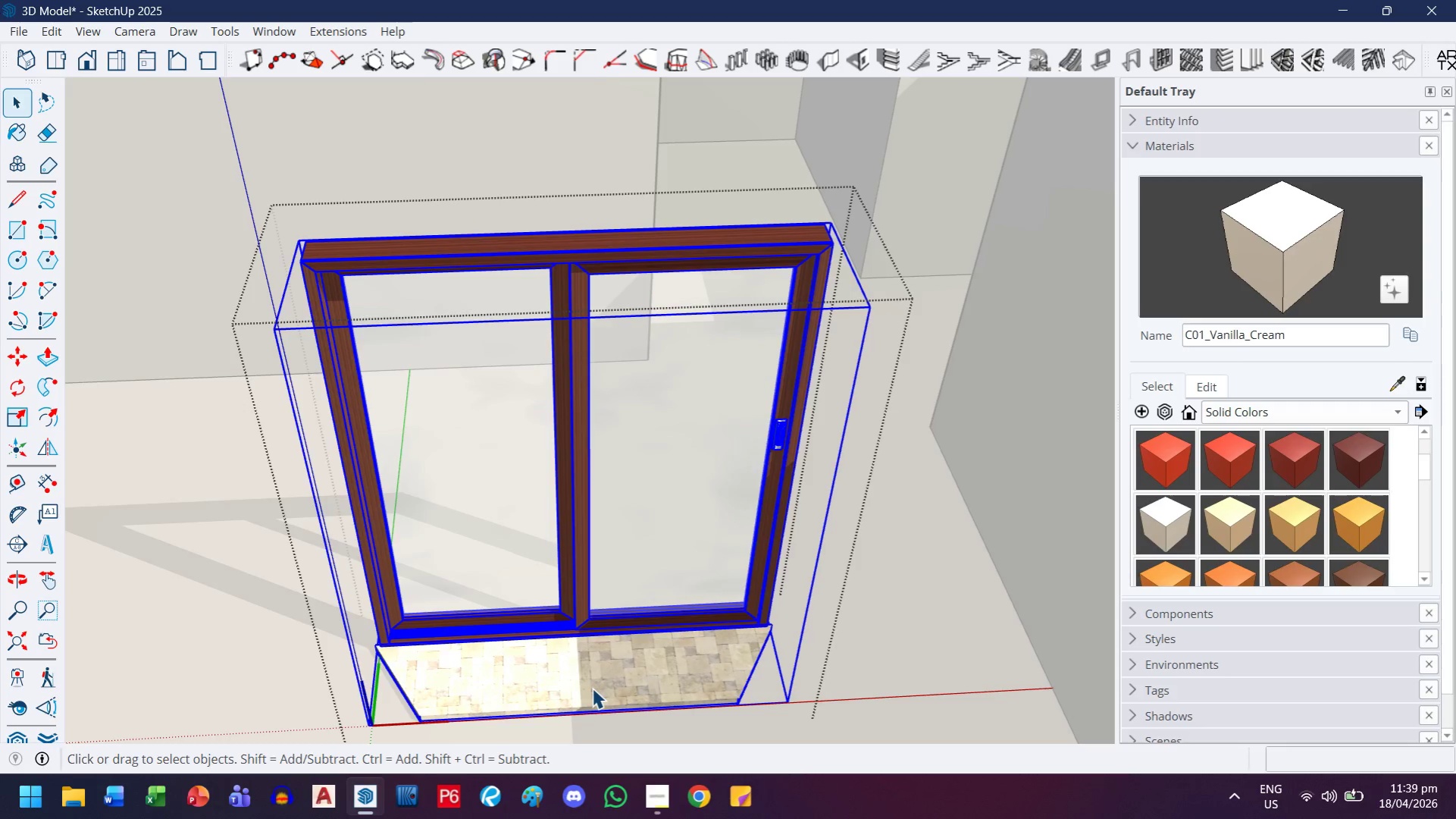 
double_click([592, 688])
 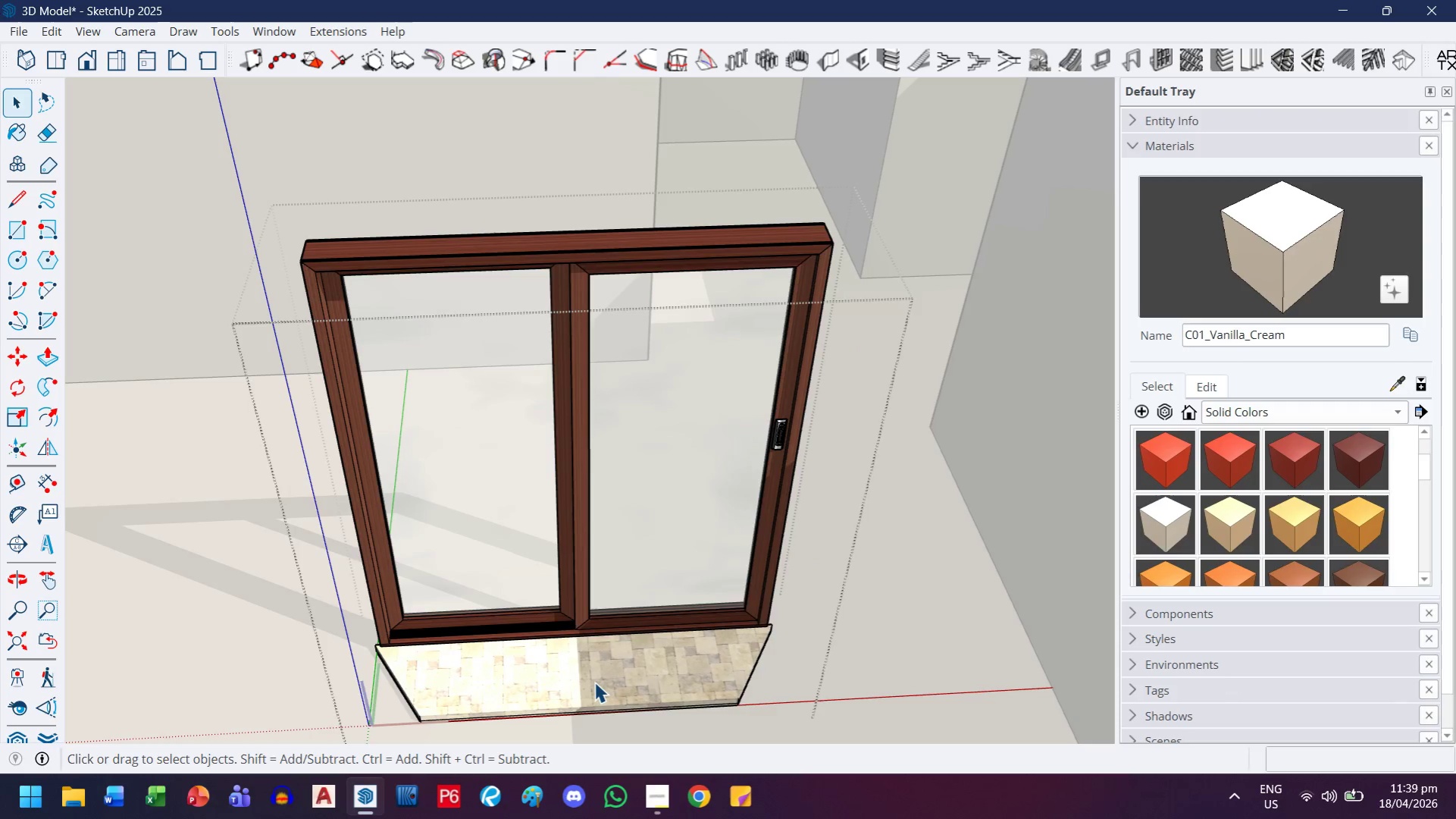 
triple_click([594, 682])
 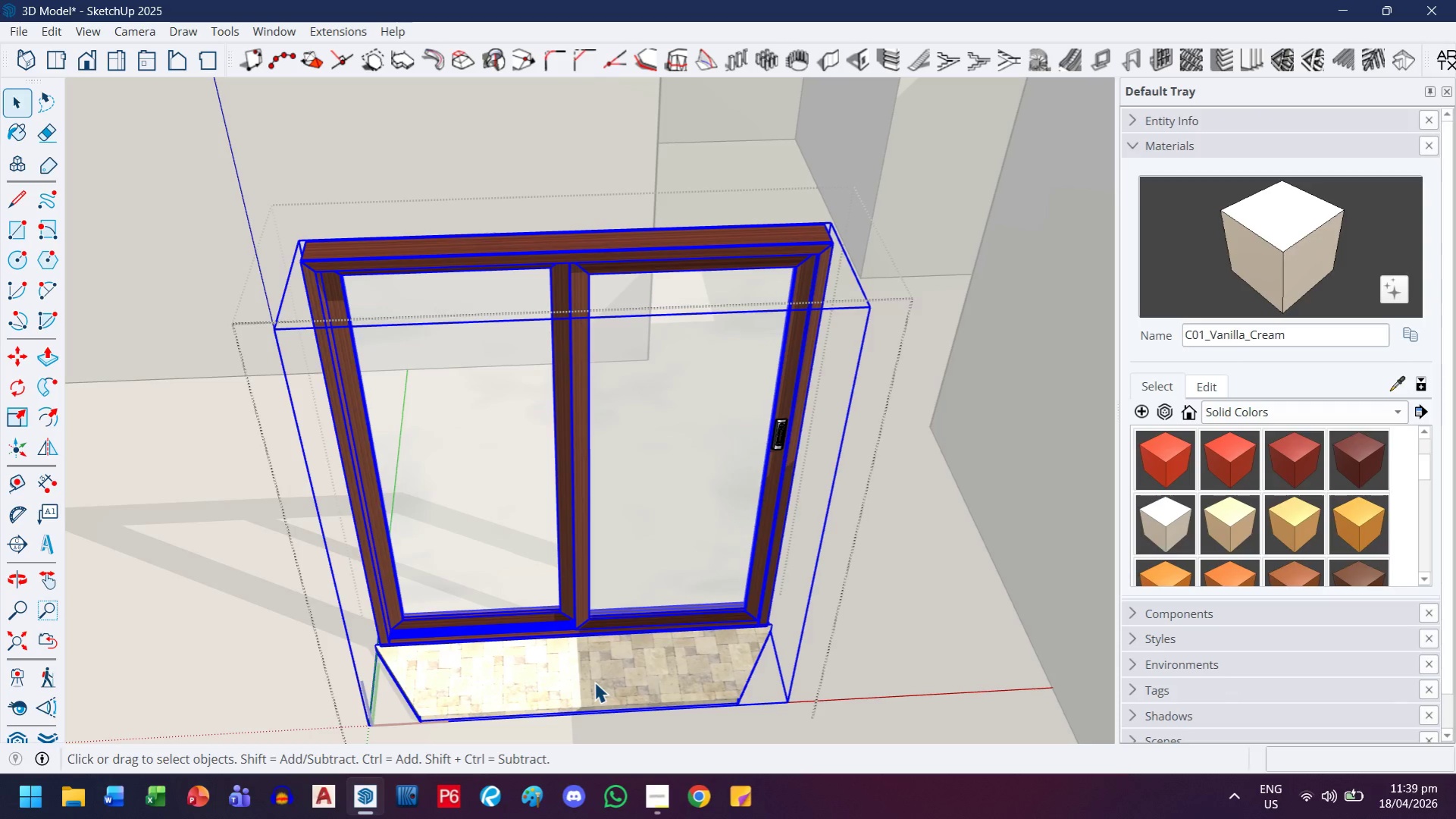 
double_click([594, 682])
 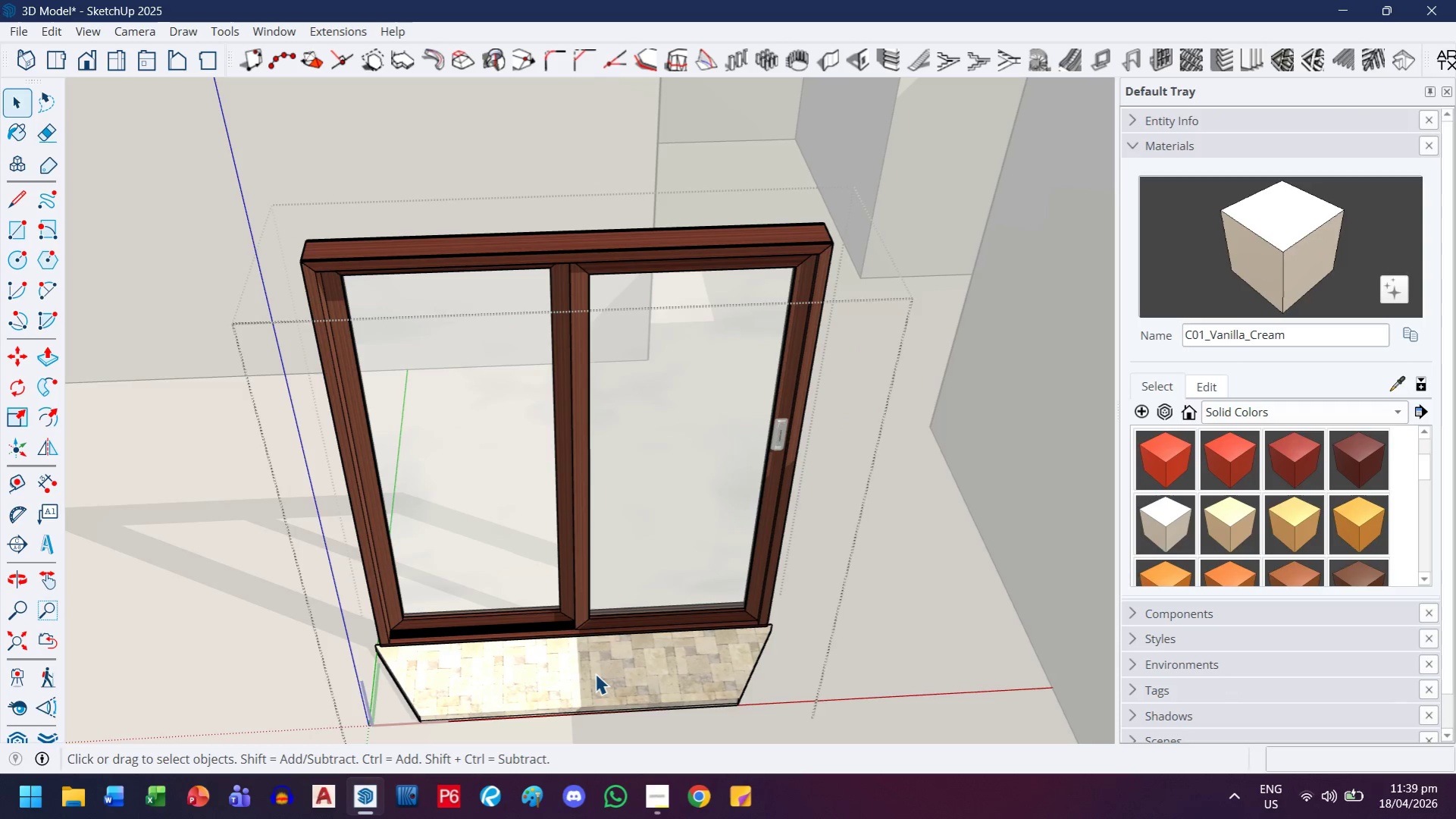 
triple_click([595, 673])
 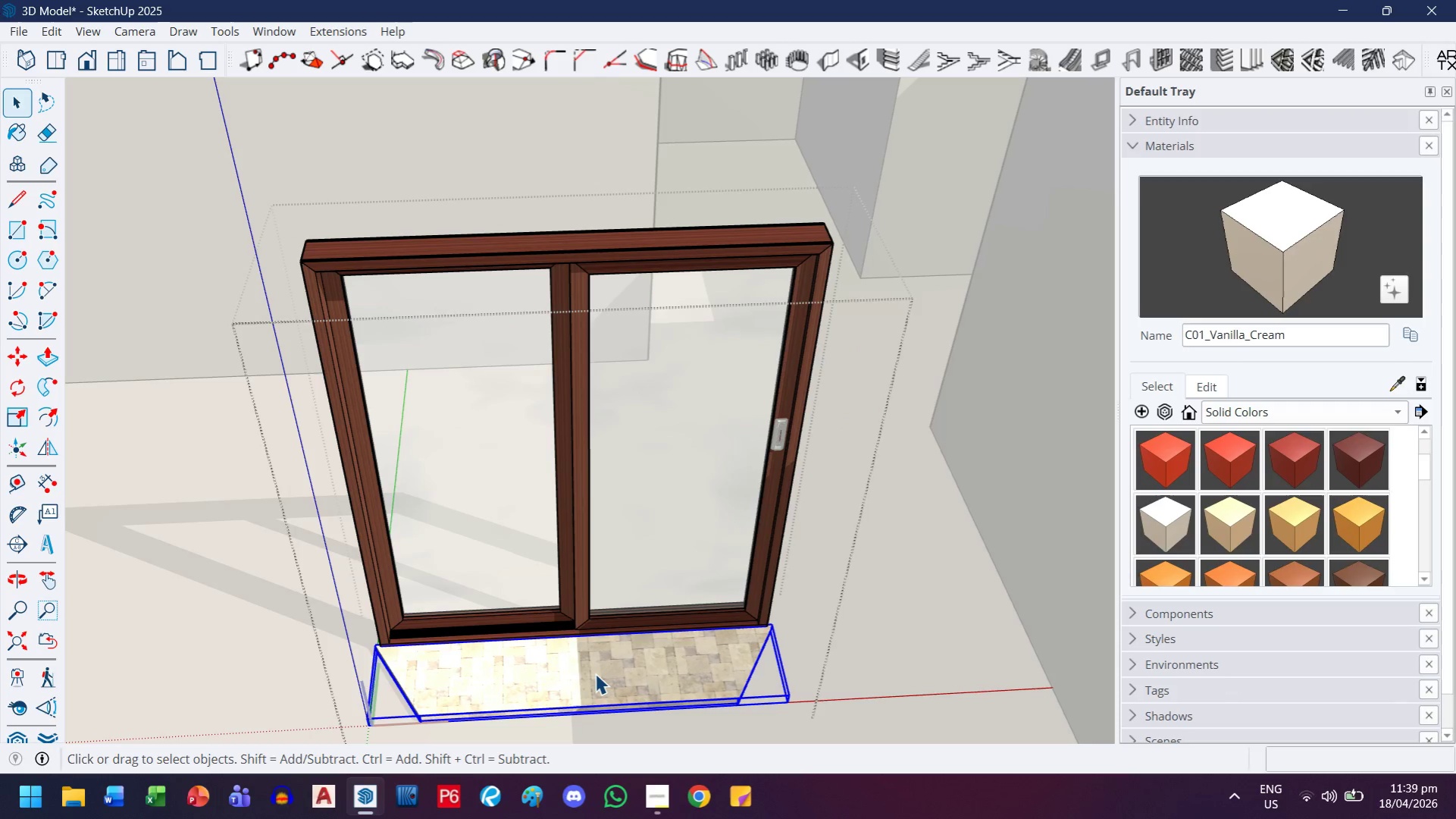 
key(Delete)
 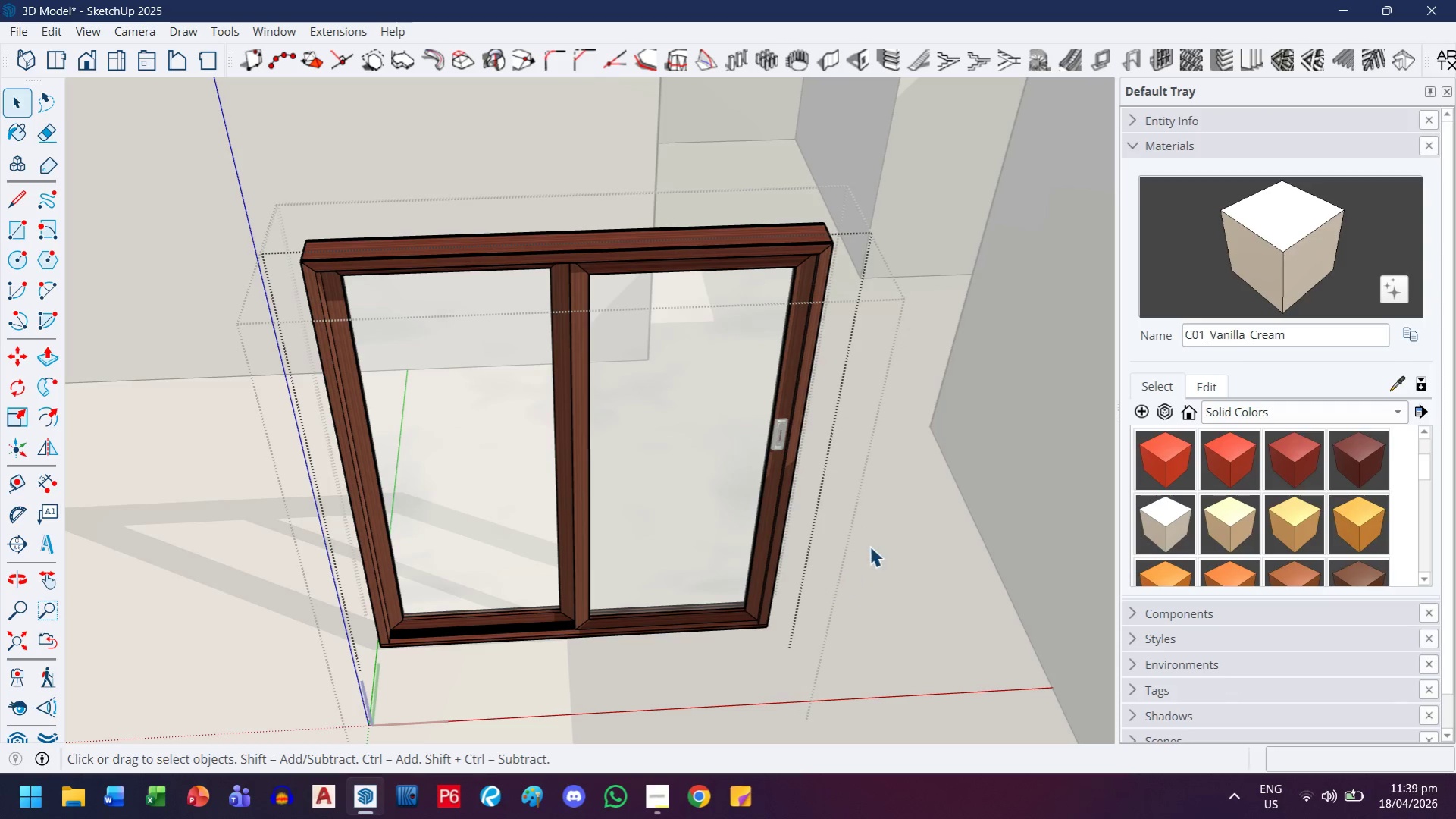 
left_click([872, 543])
 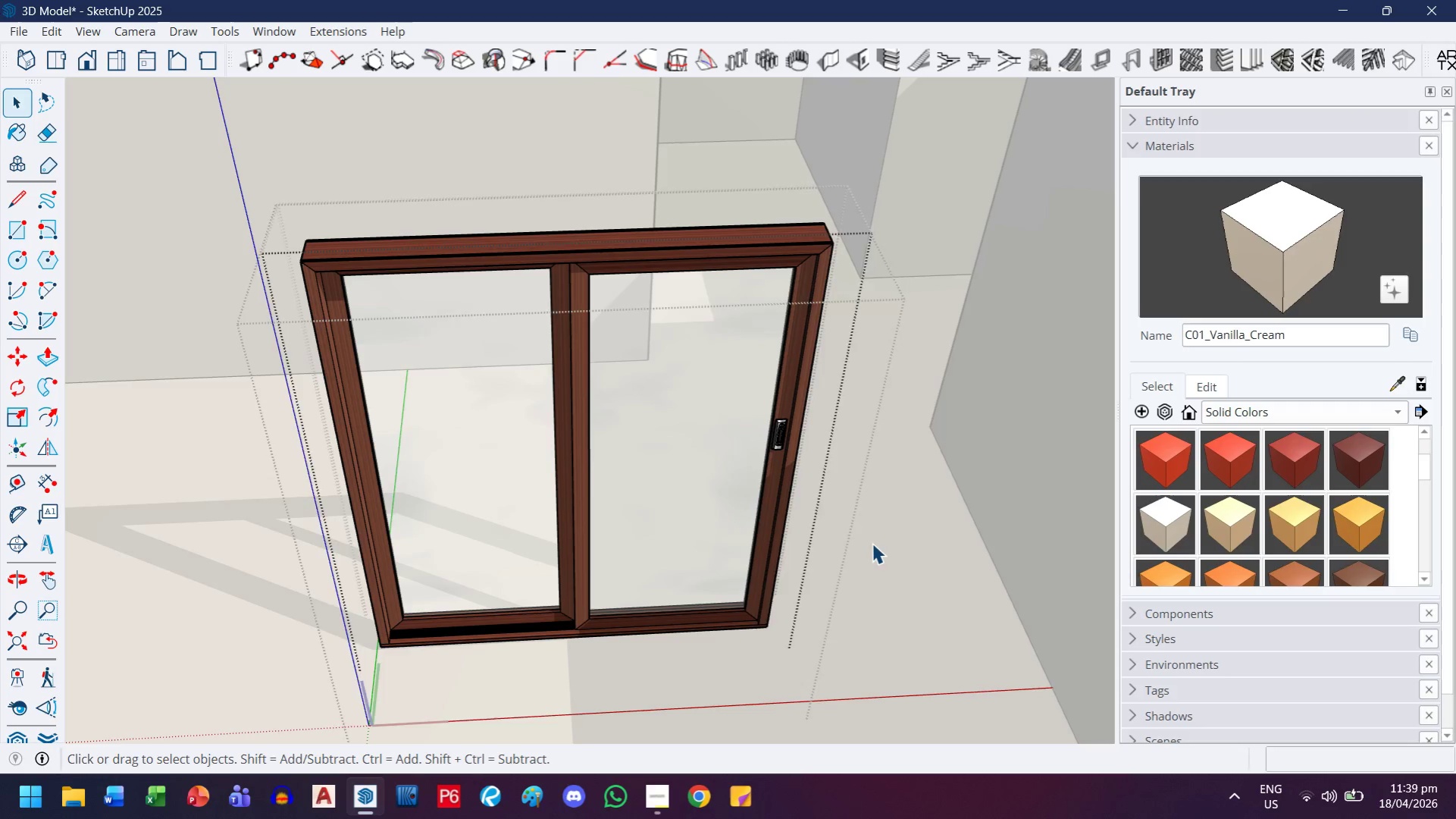 
key(Escape)
 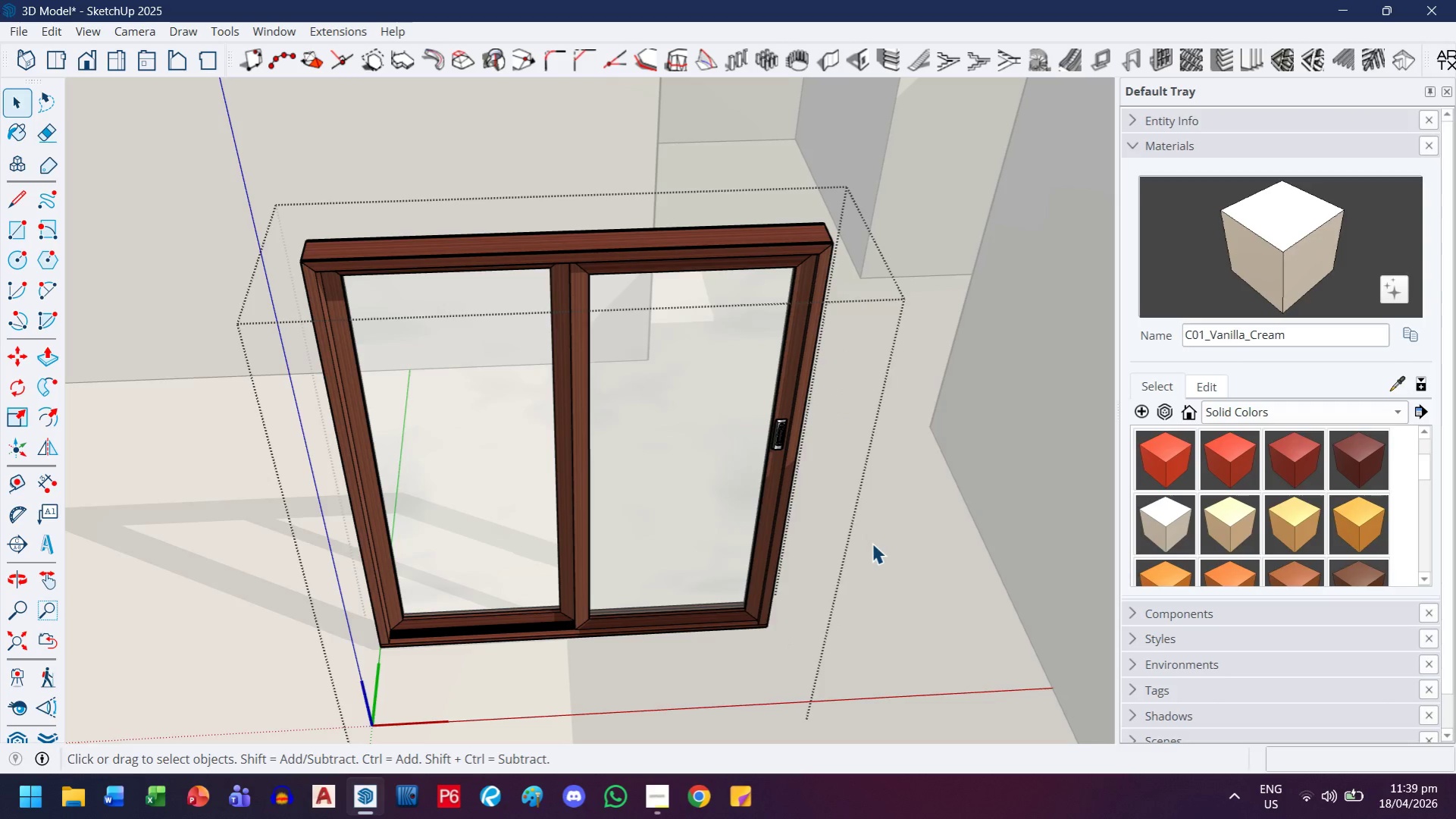 
key(Escape)
 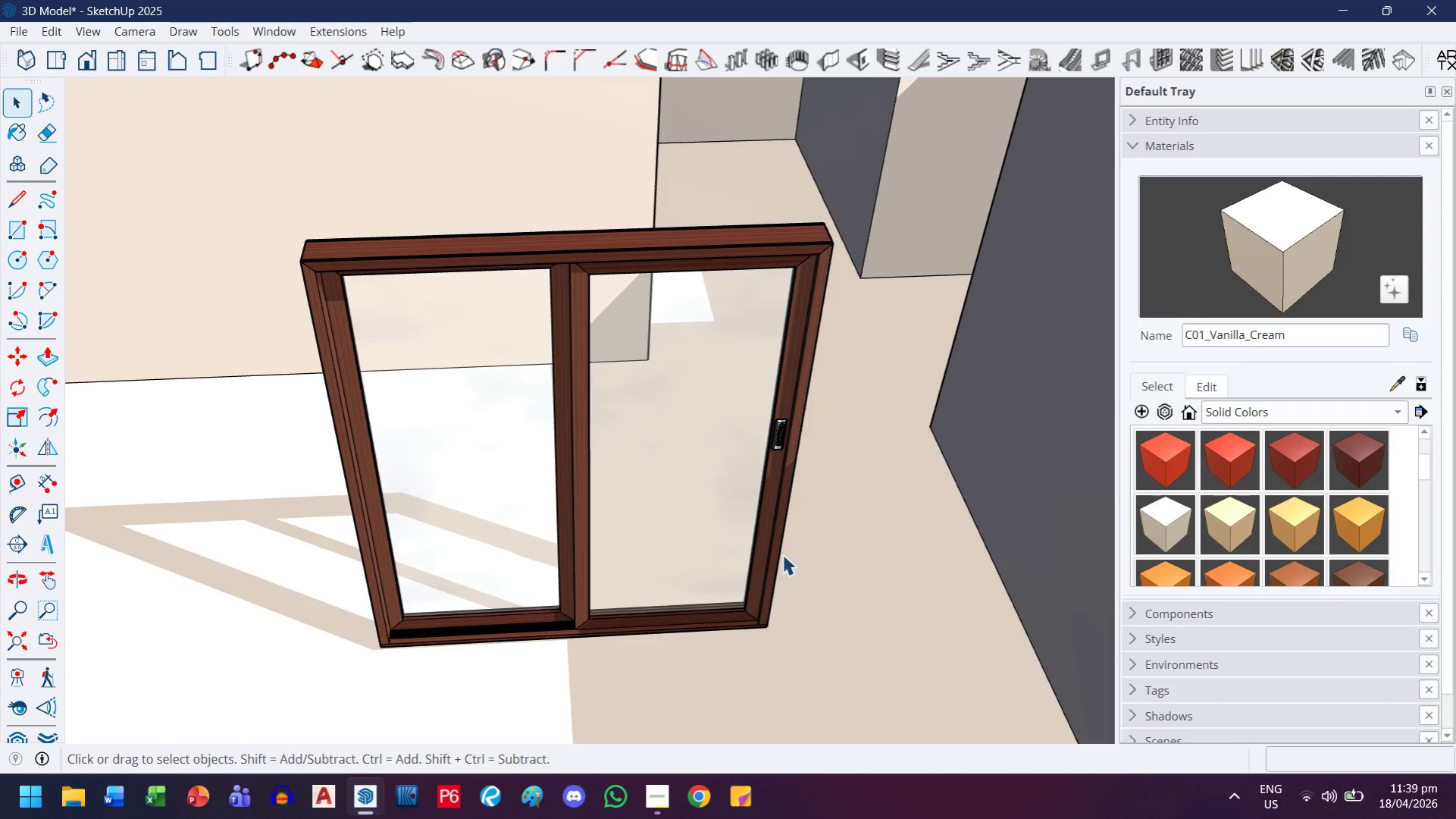 
left_click([782, 554])
 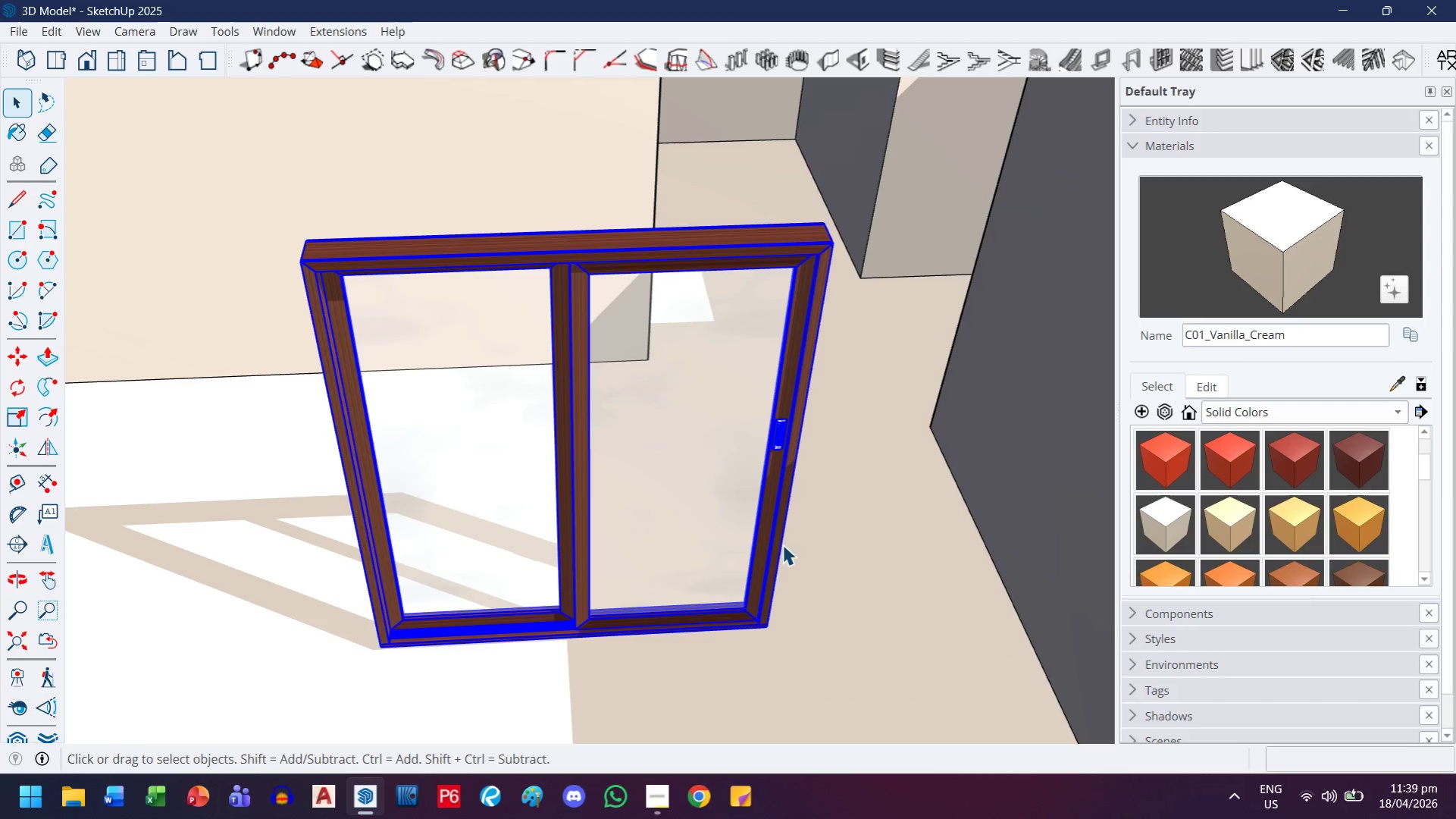 
scroll: coordinate [775, 544], scroll_direction: down, amount: 9.0
 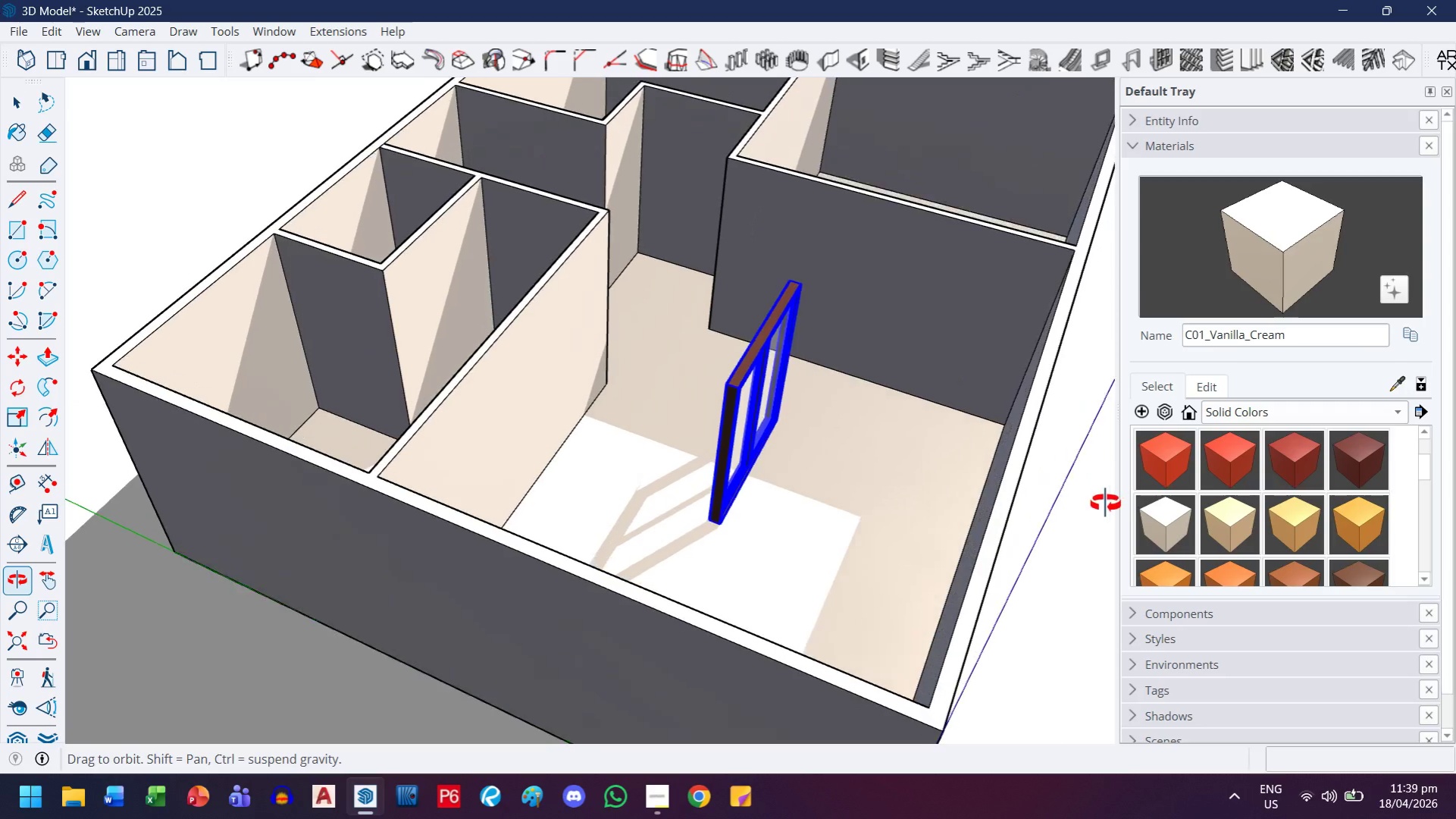 
key(R)
 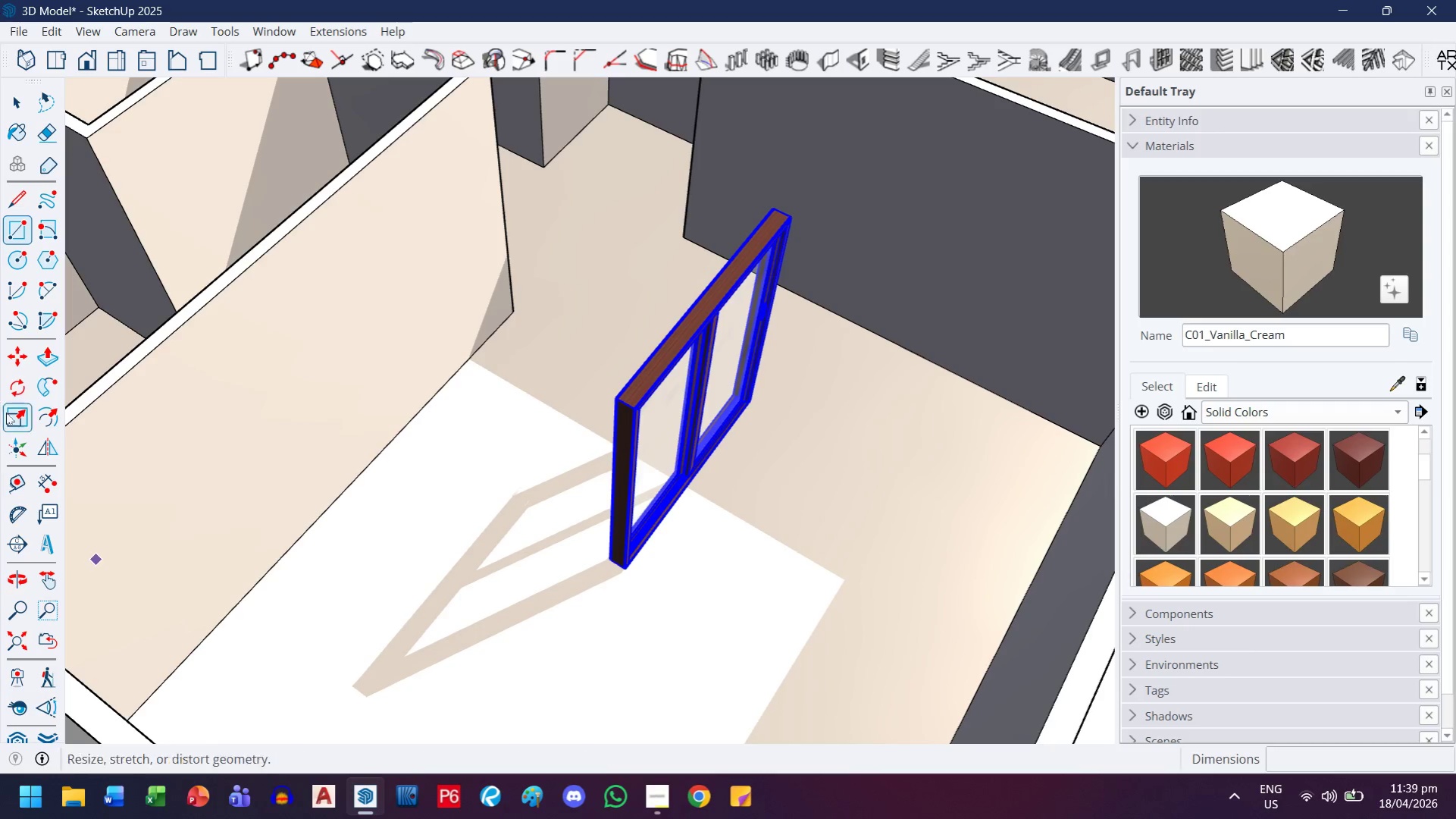 
scroll: coordinate [824, 478], scroll_direction: up, amount: 4.0
 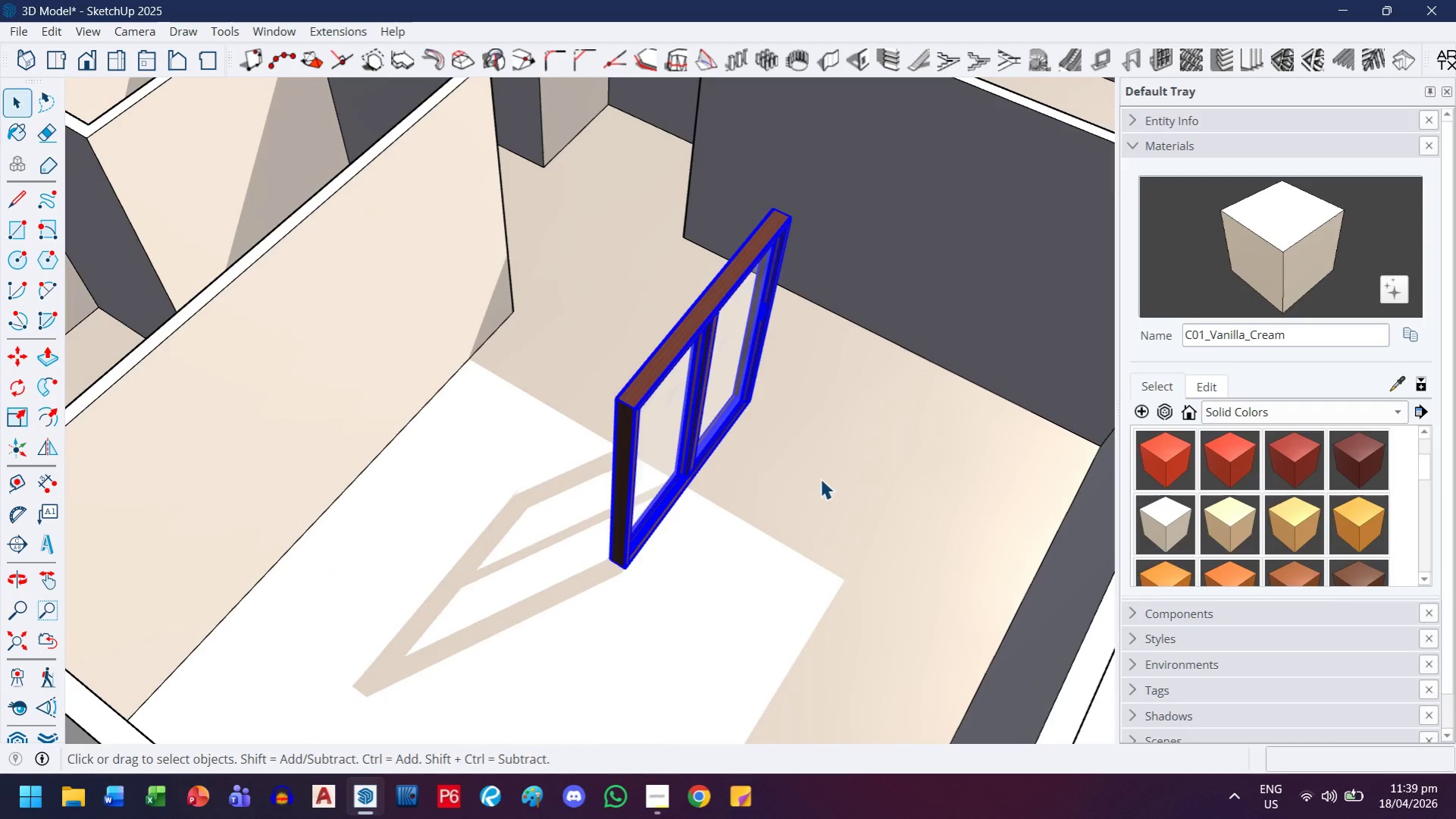 
left_click([11, 387])
 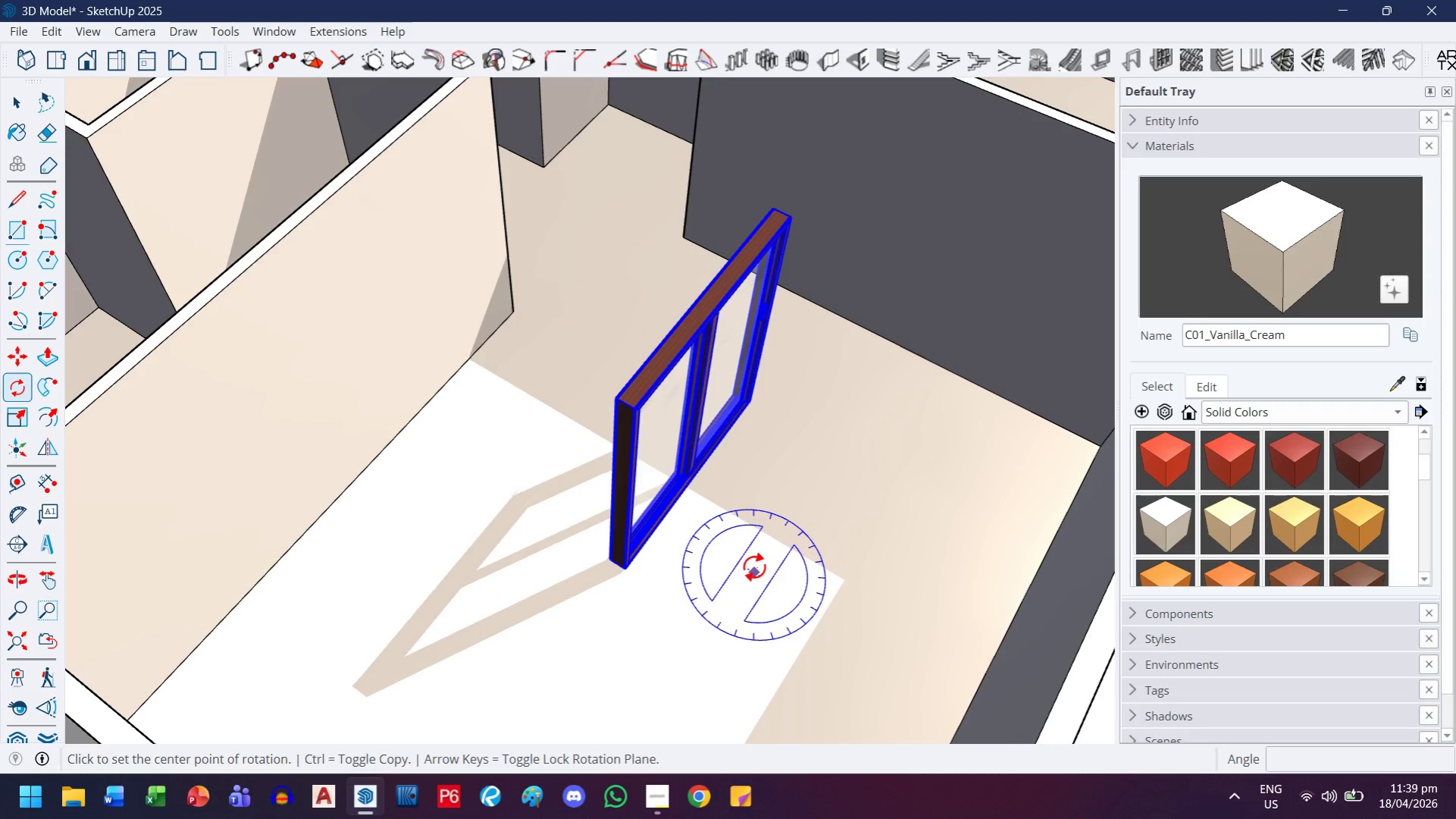 
left_click([752, 554])
 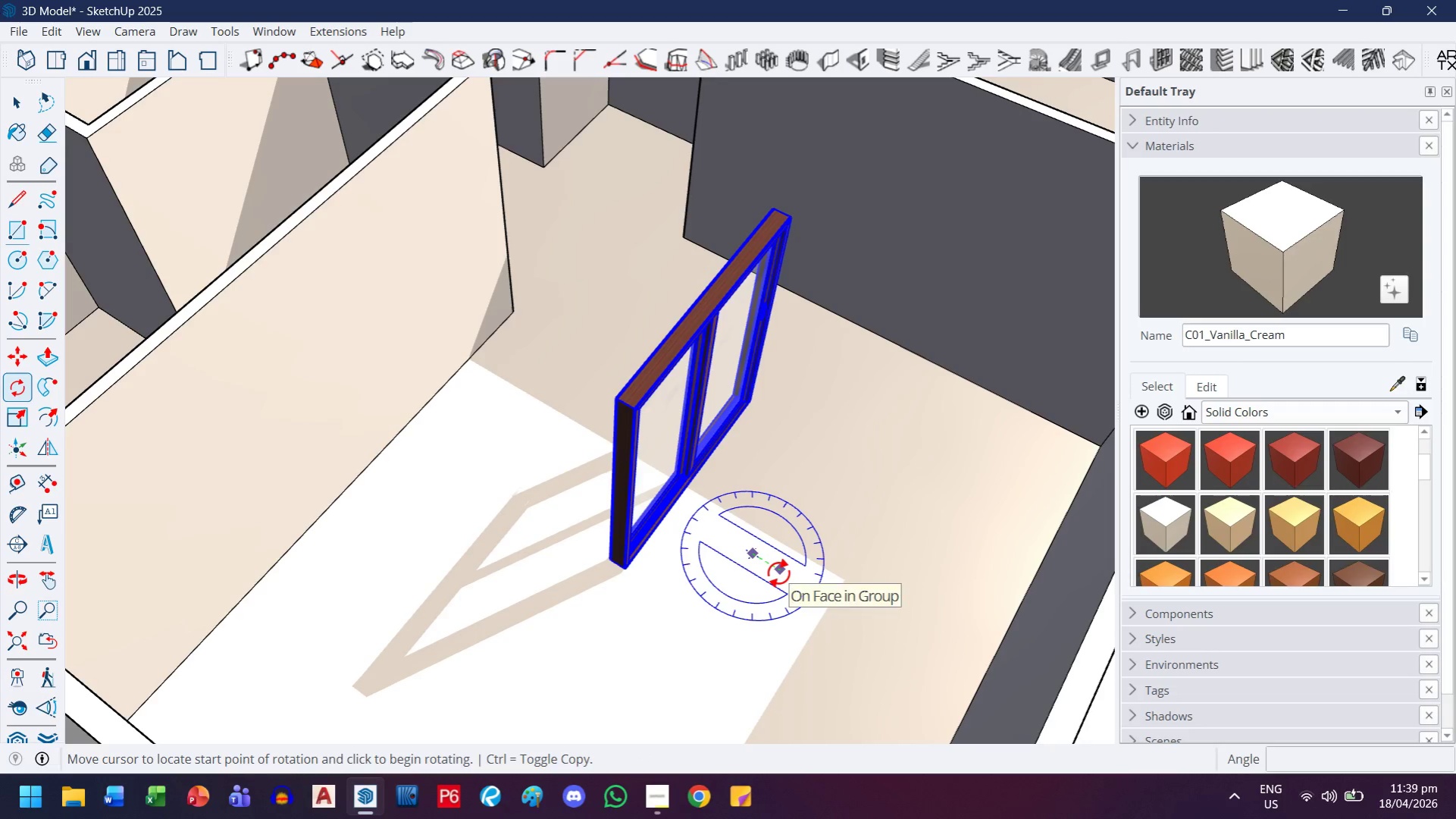 
left_click([778, 573])
 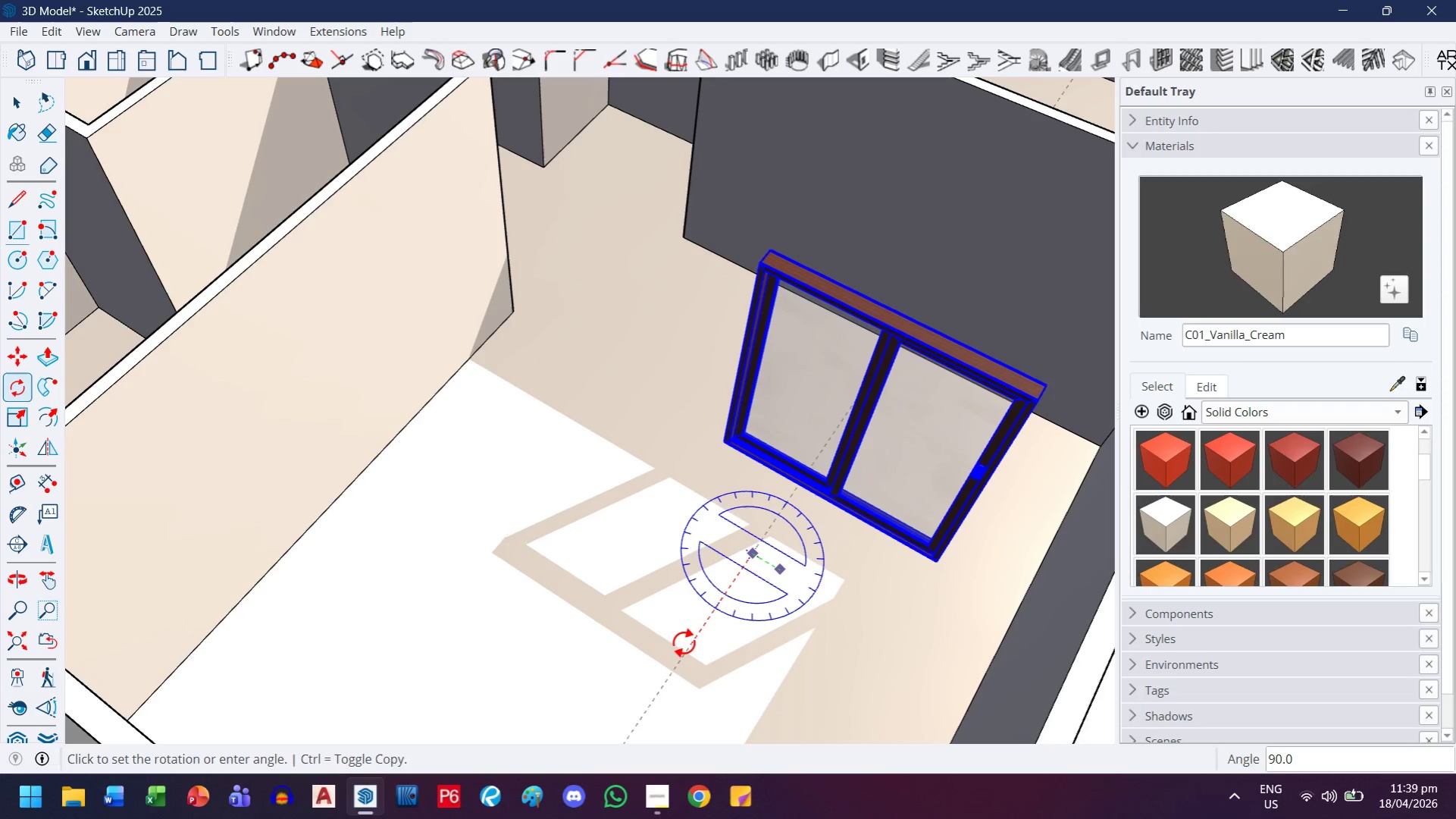 
left_click([684, 643])
 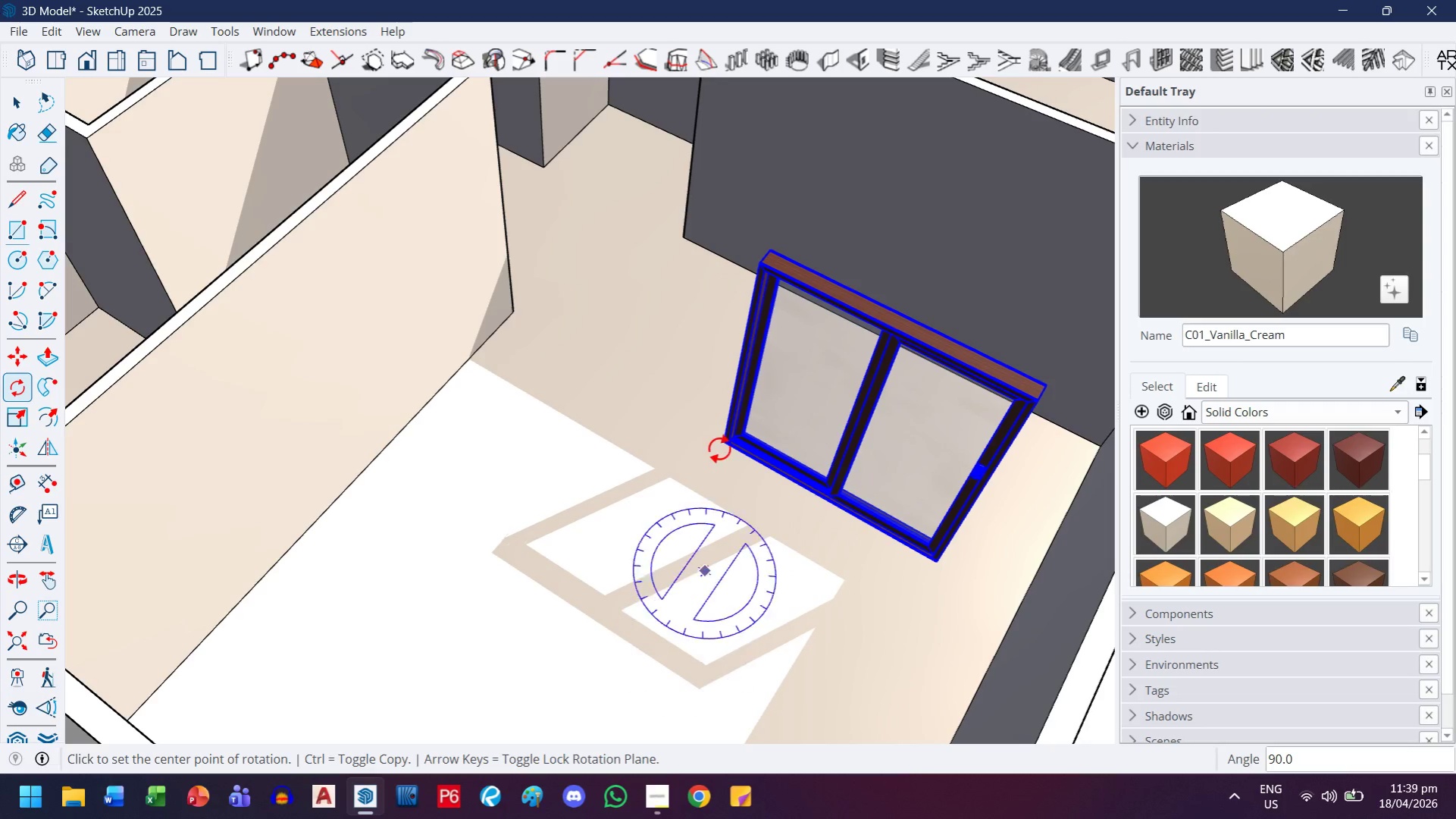 
key(M)
 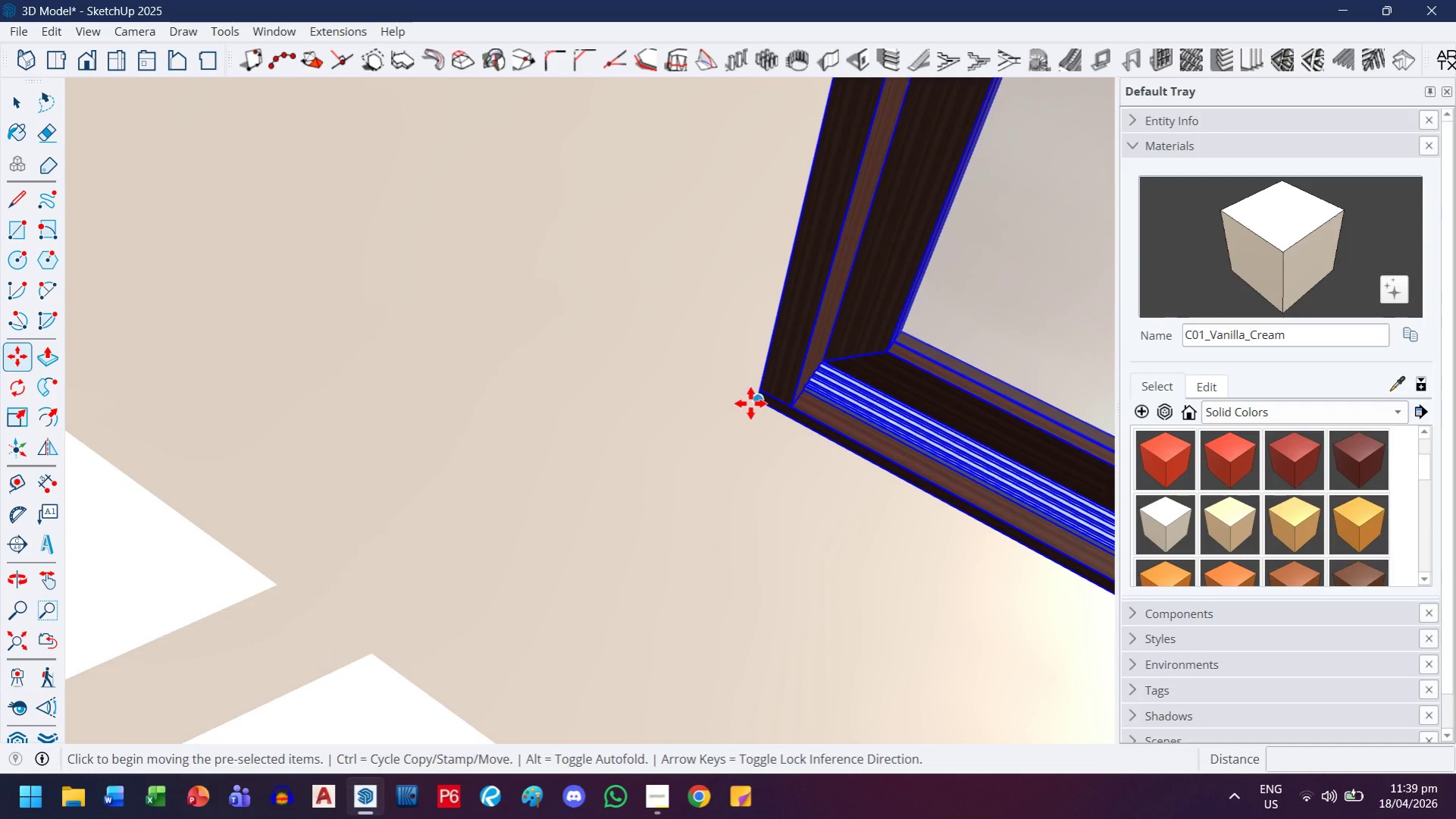 
scroll: coordinate [717, 429], scroll_direction: up, amount: 20.0
 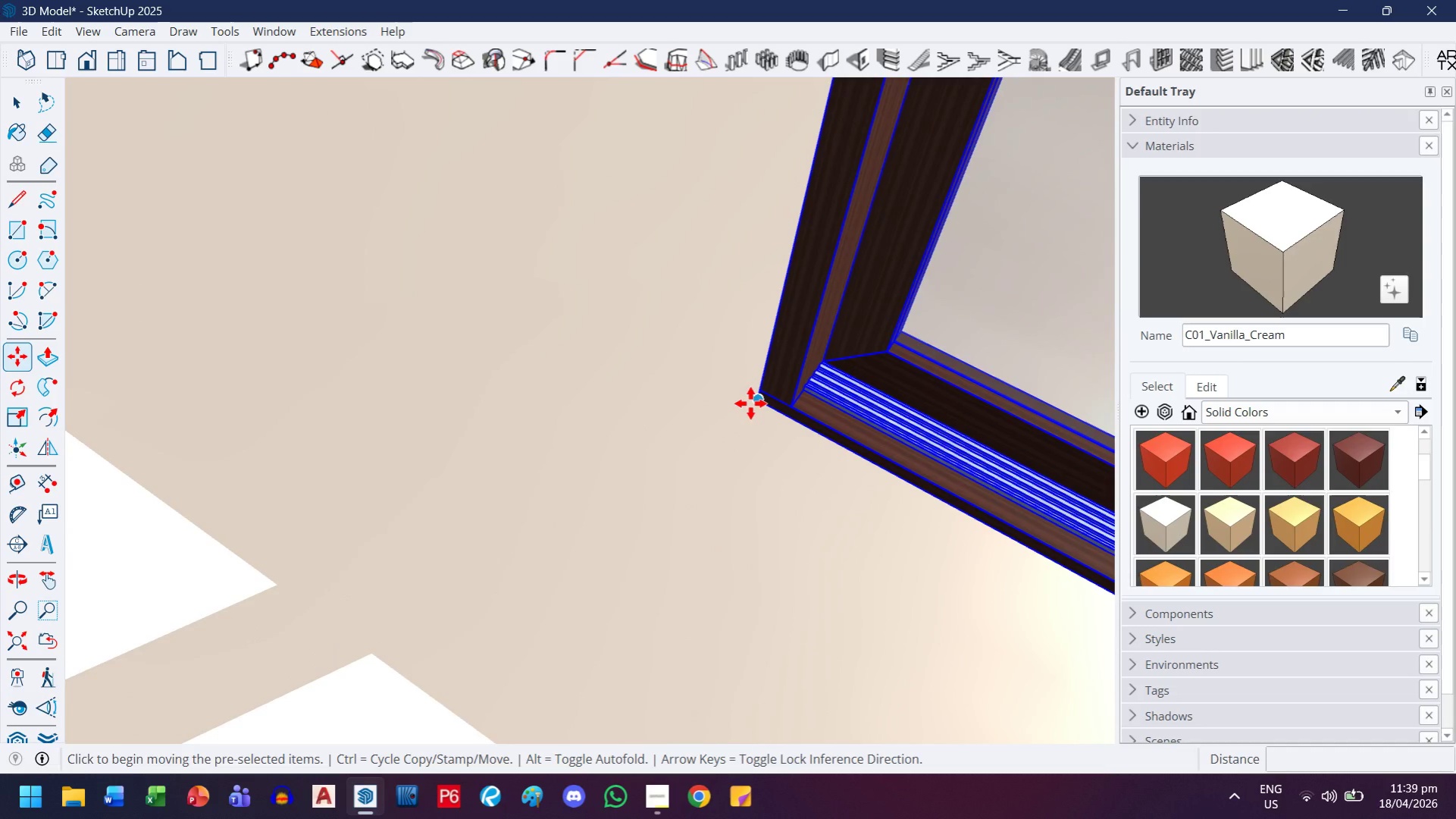 
left_click([758, 403])
 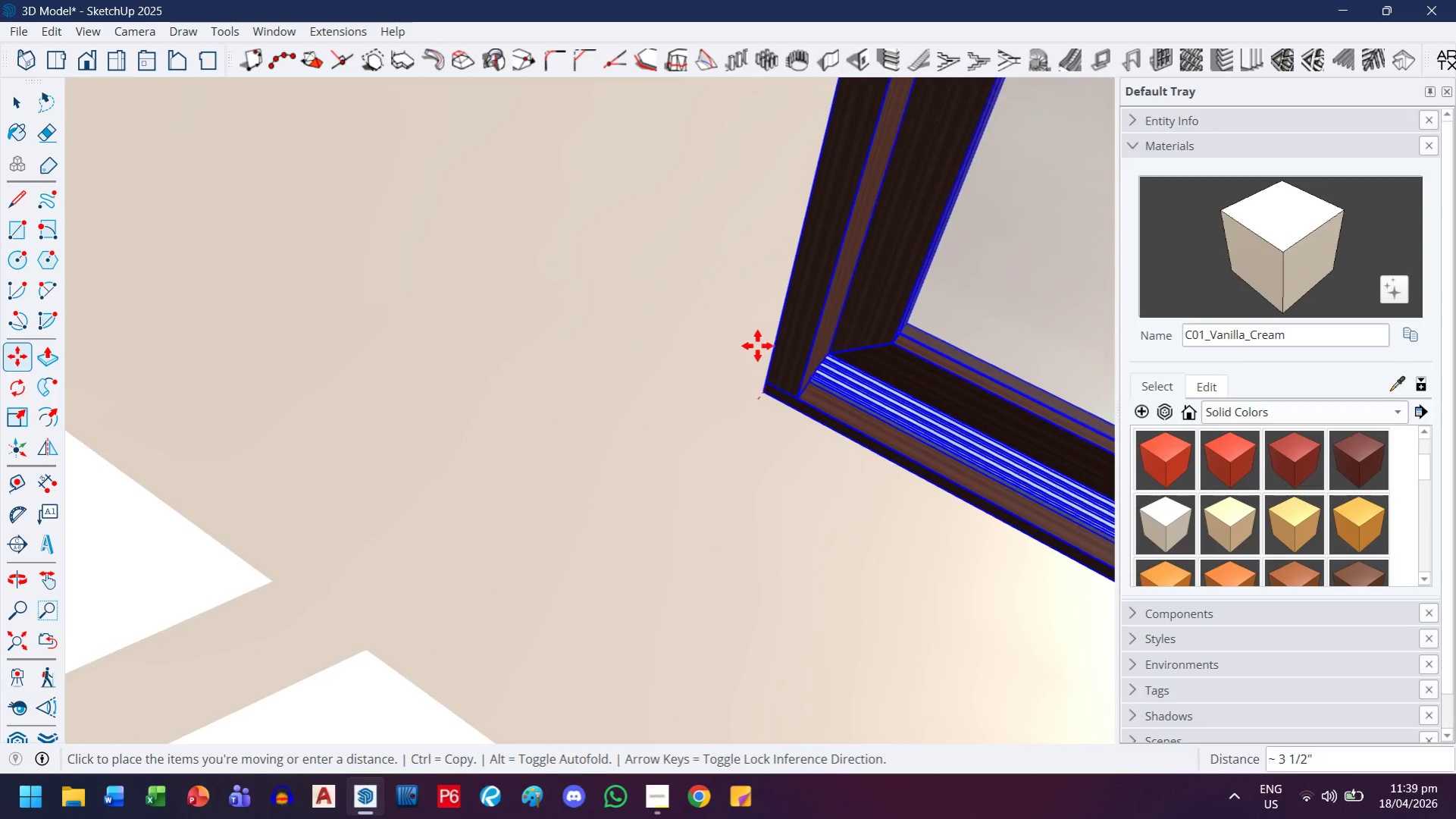 
key(H)
 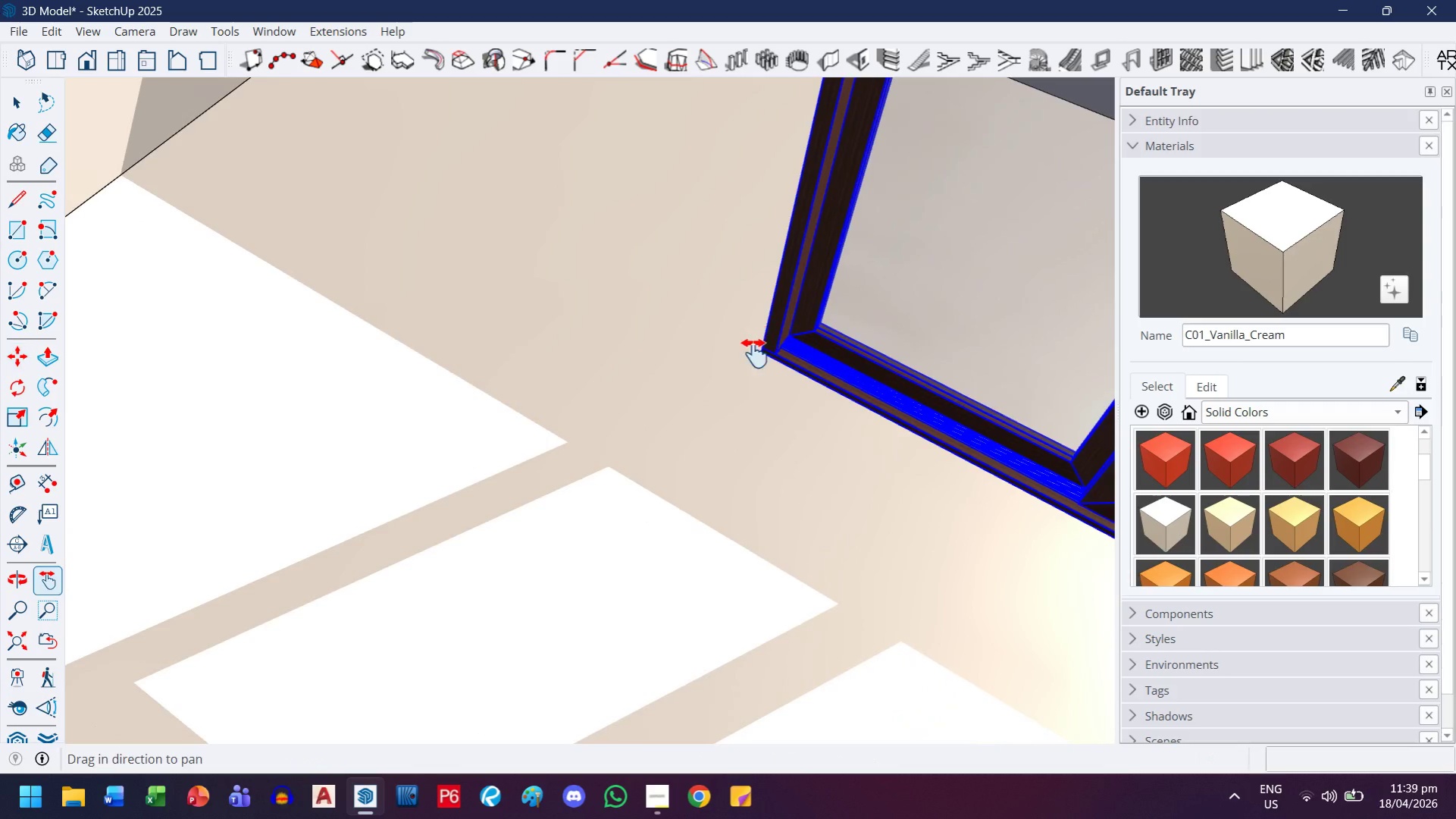 
left_click_drag(start_coordinate=[754, 337], to_coordinate=[882, 664])
 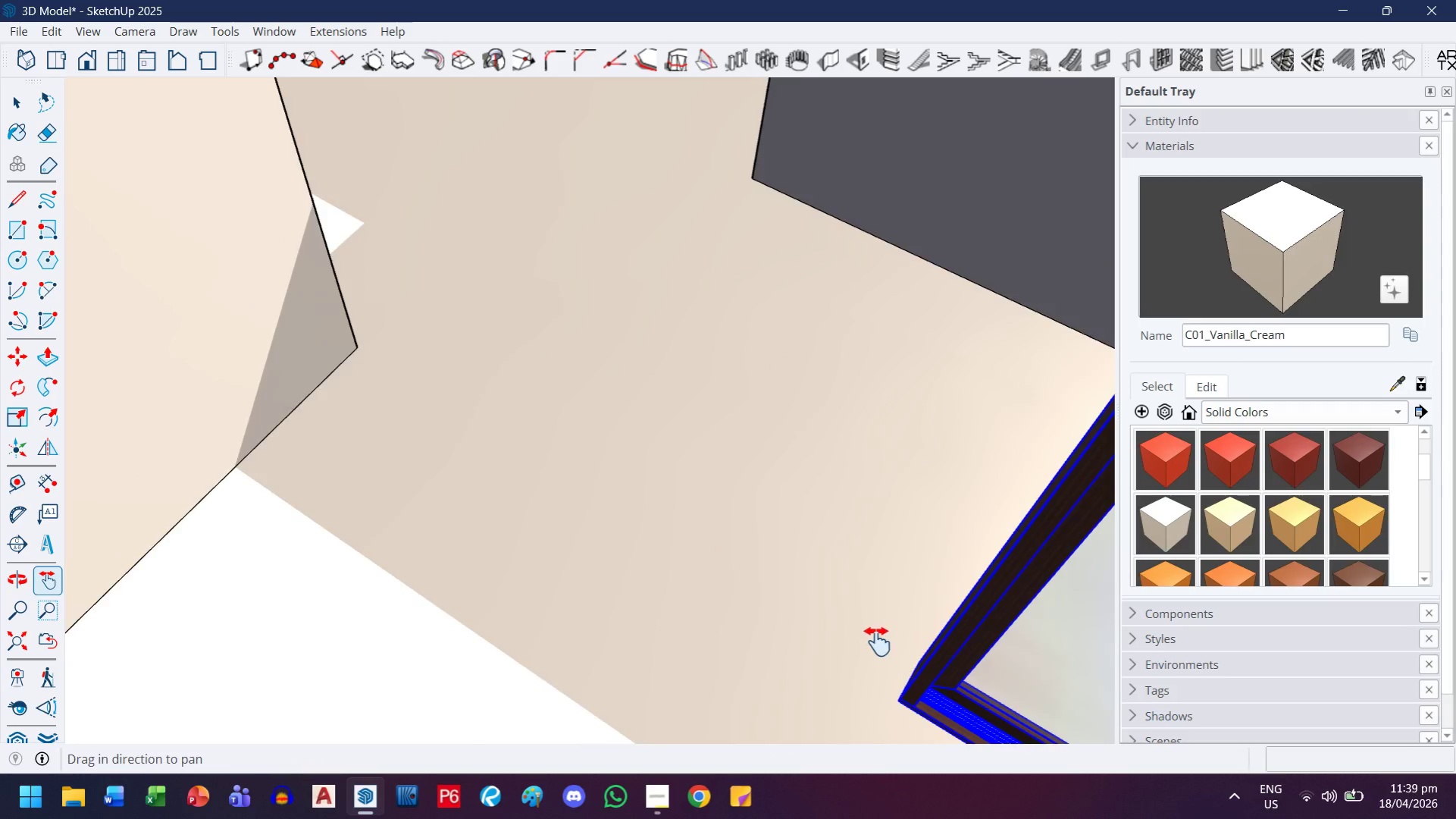 
scroll: coordinate [757, 351], scroll_direction: down, amount: 13.0
 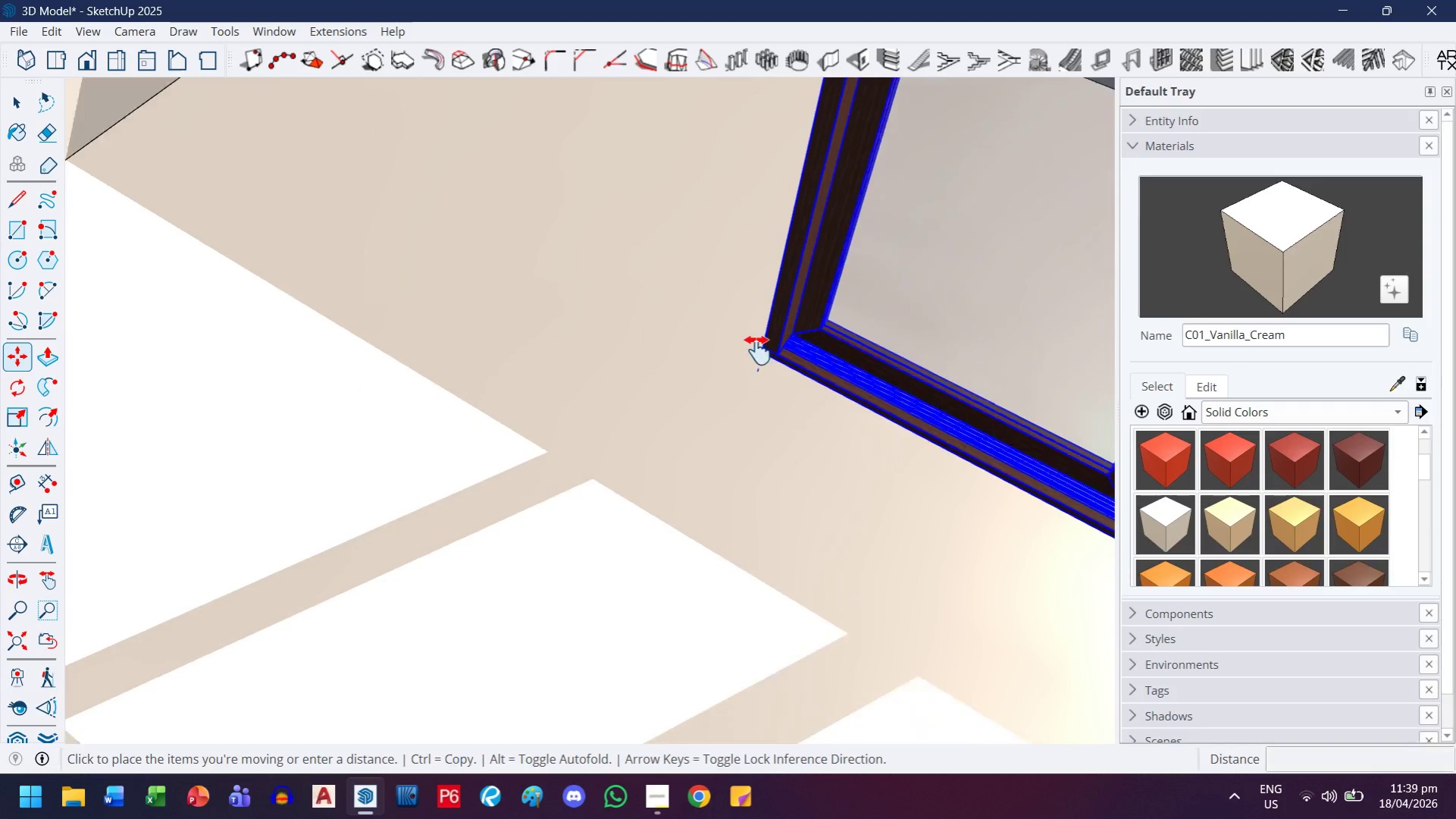 
left_click_drag(start_coordinate=[740, 325], to_coordinate=[825, 542])
 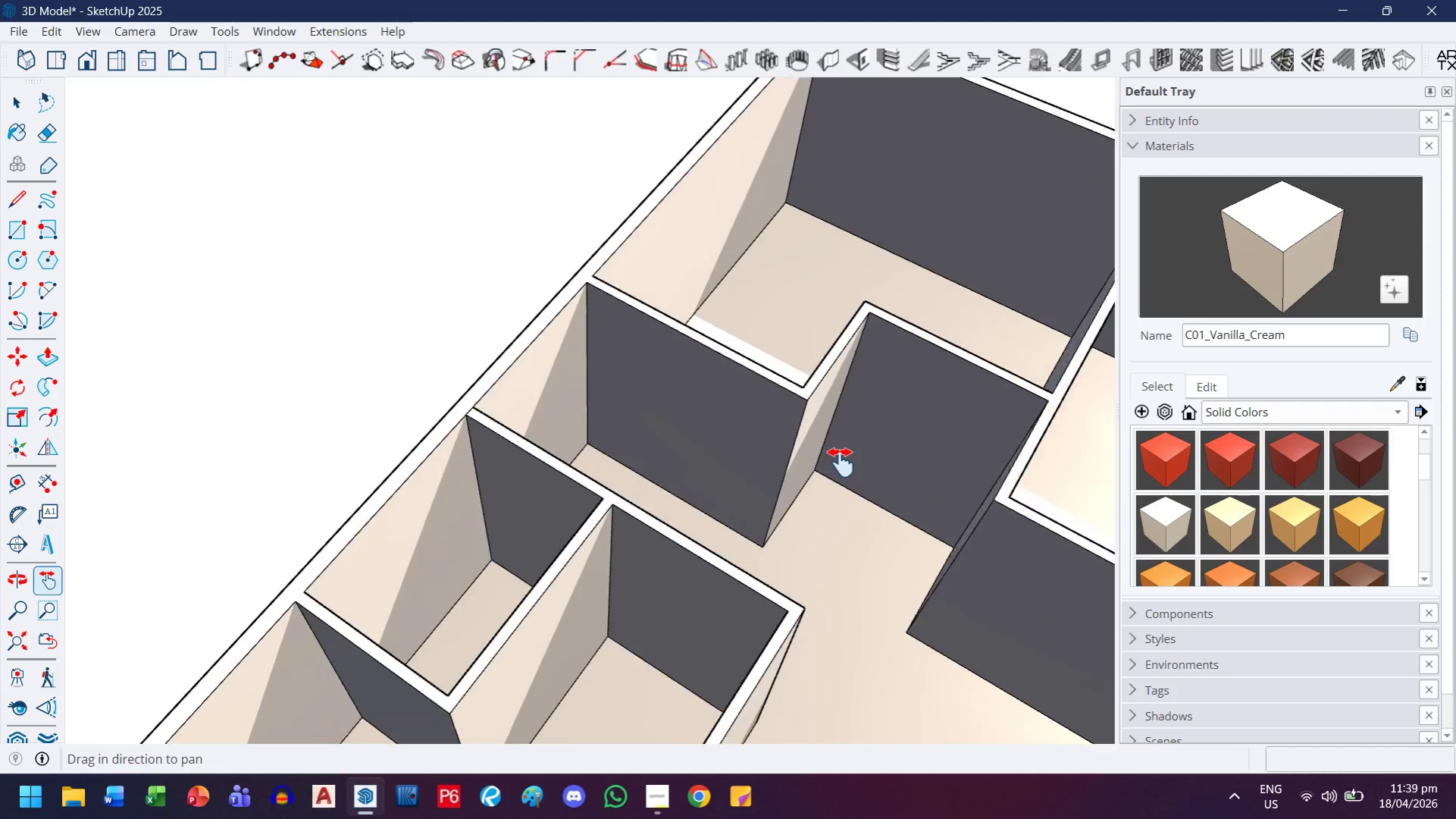 
scroll: coordinate [822, 469], scroll_direction: down, amount: 13.0
 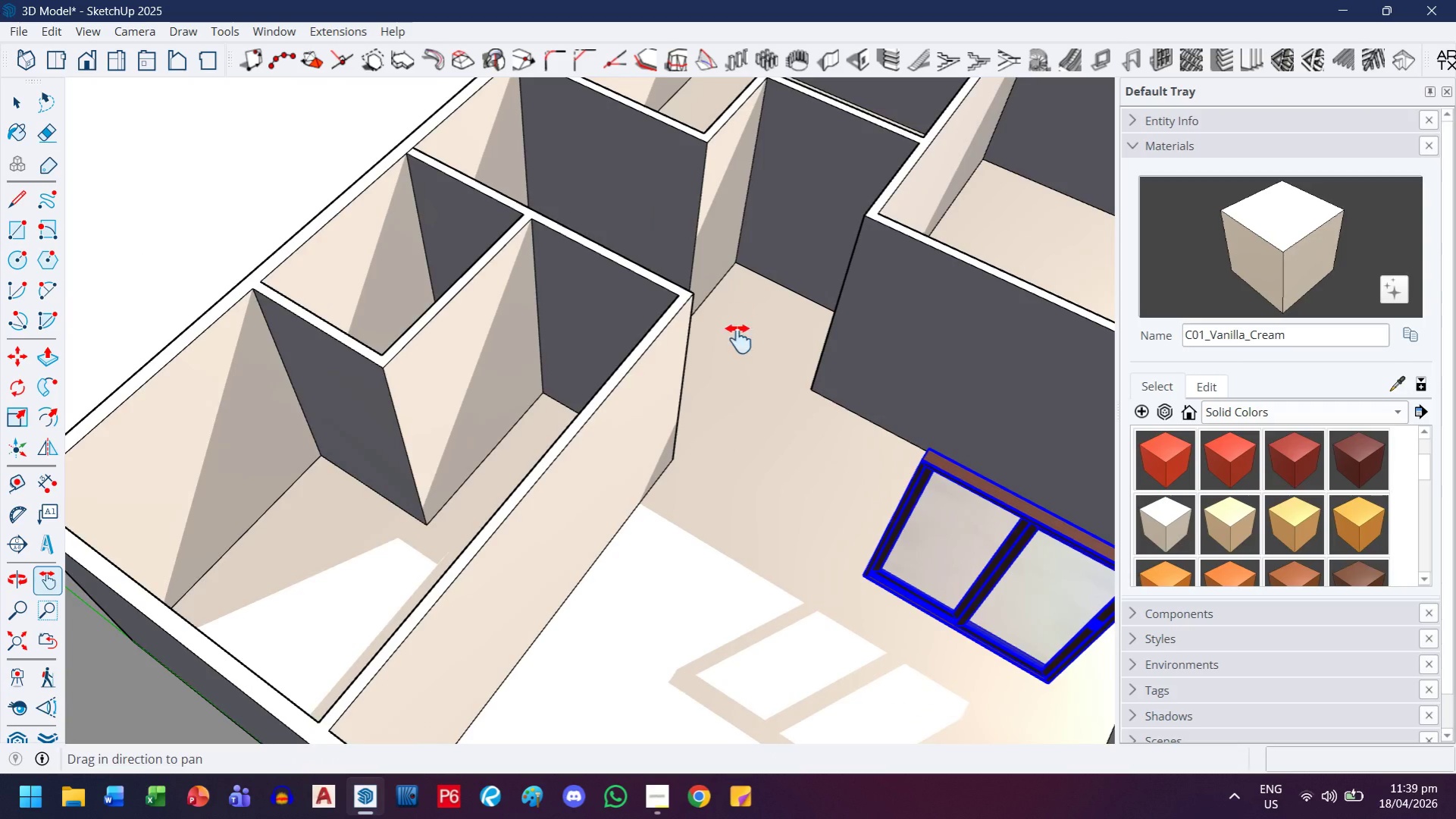 
key(Escape)
 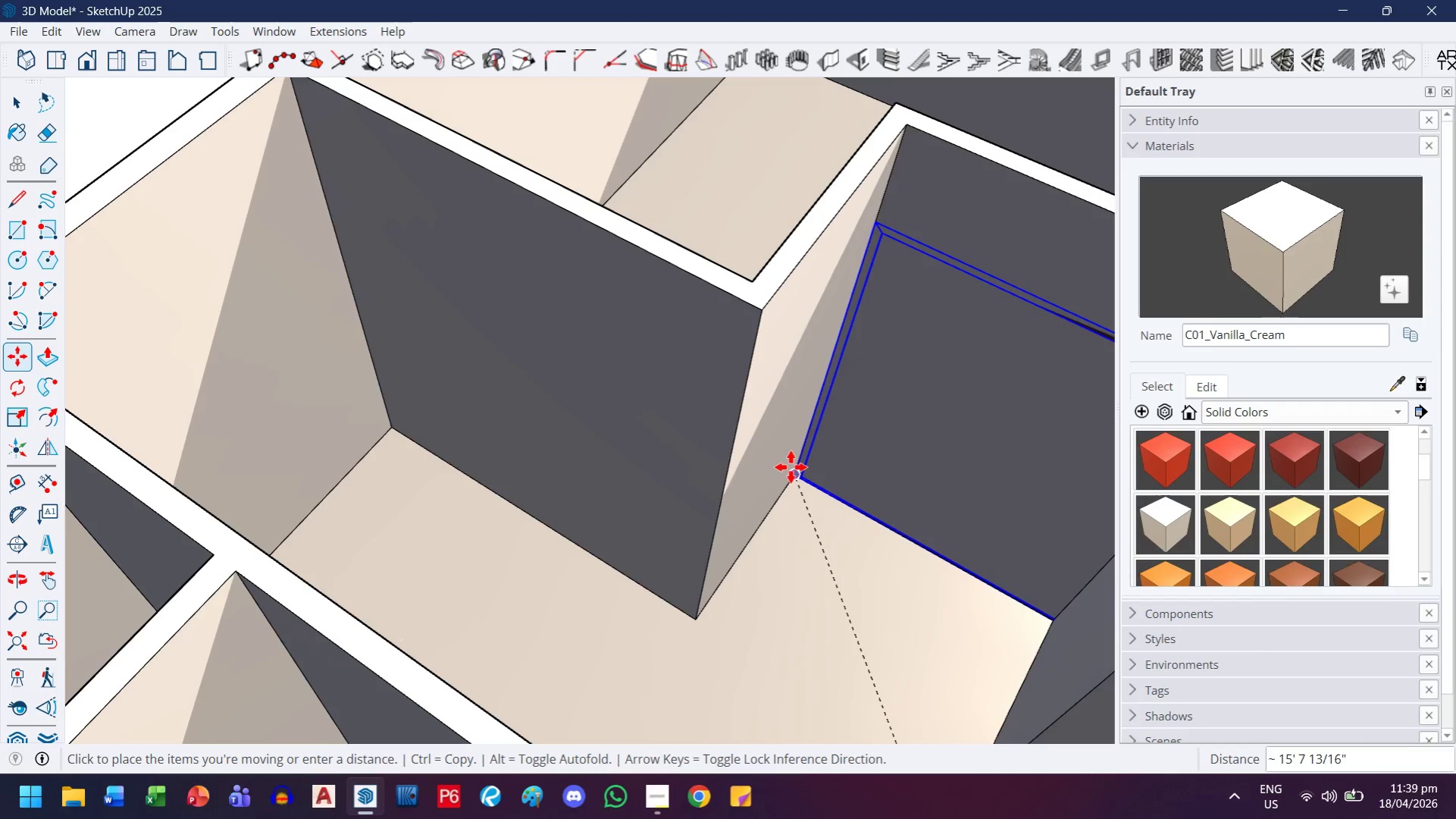 
scroll: coordinate [837, 466], scroll_direction: up, amount: 7.0
 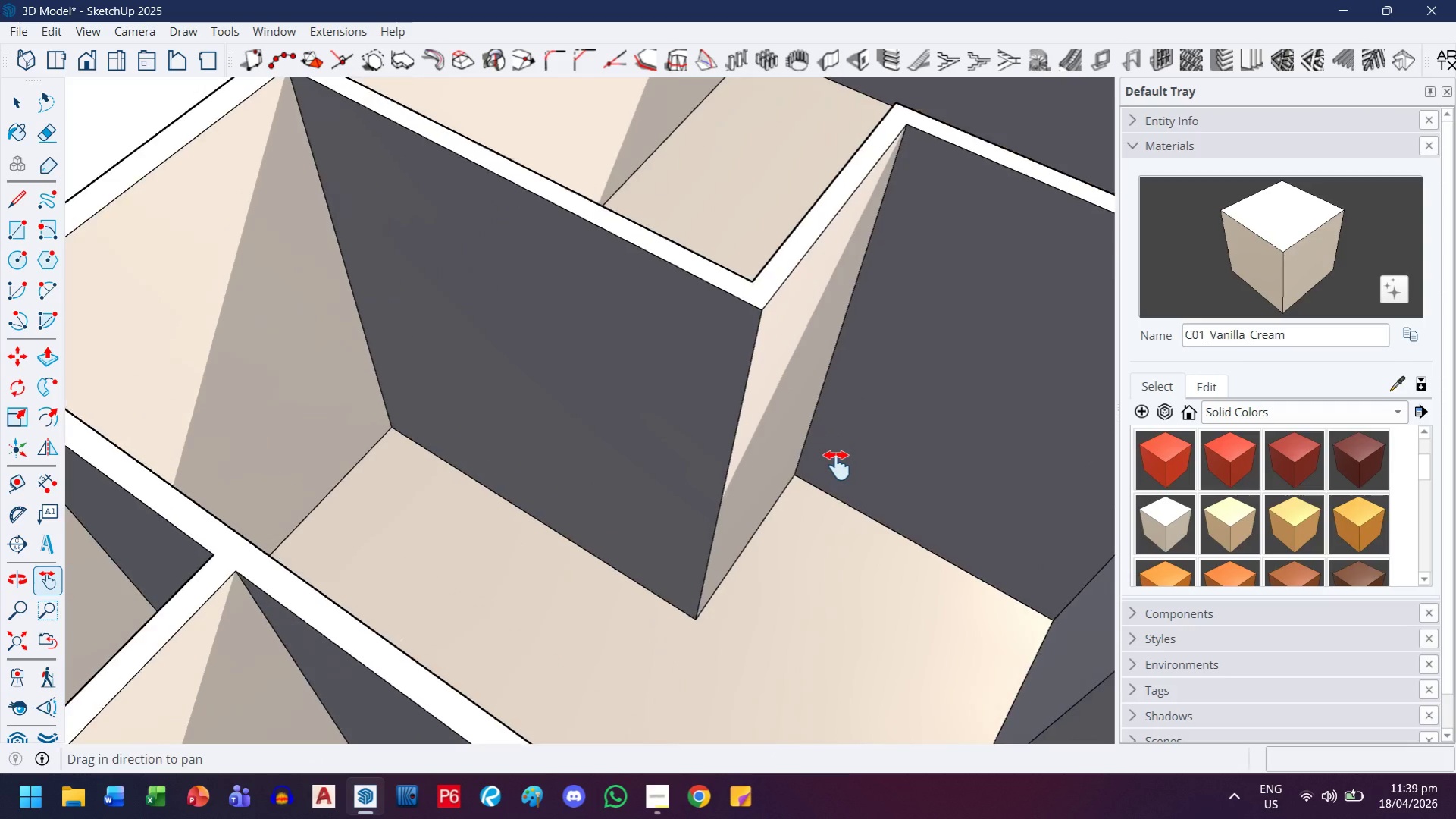 
scroll: coordinate [791, 465], scroll_direction: down, amount: 11.0
 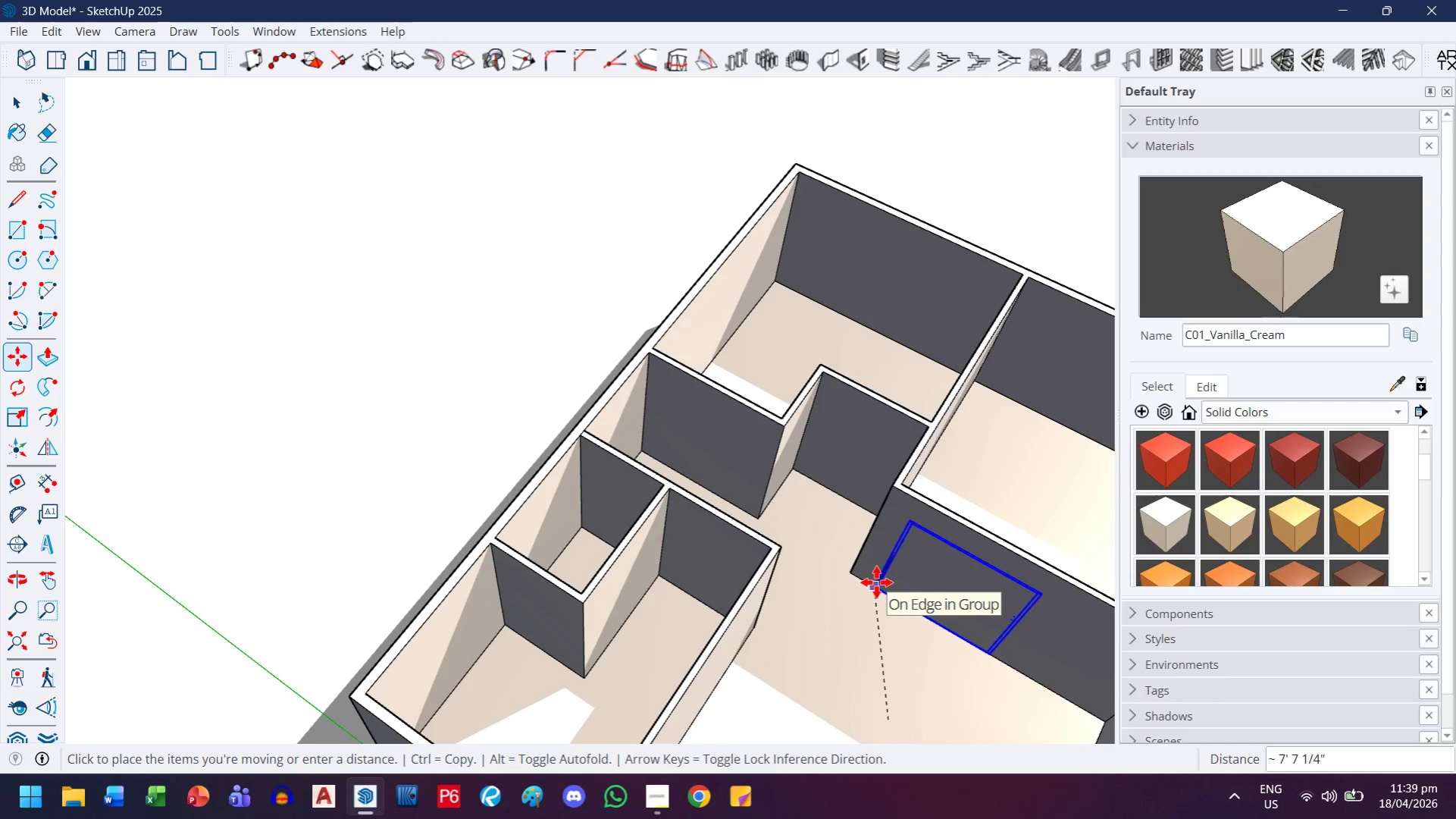 
wait(11.83)
 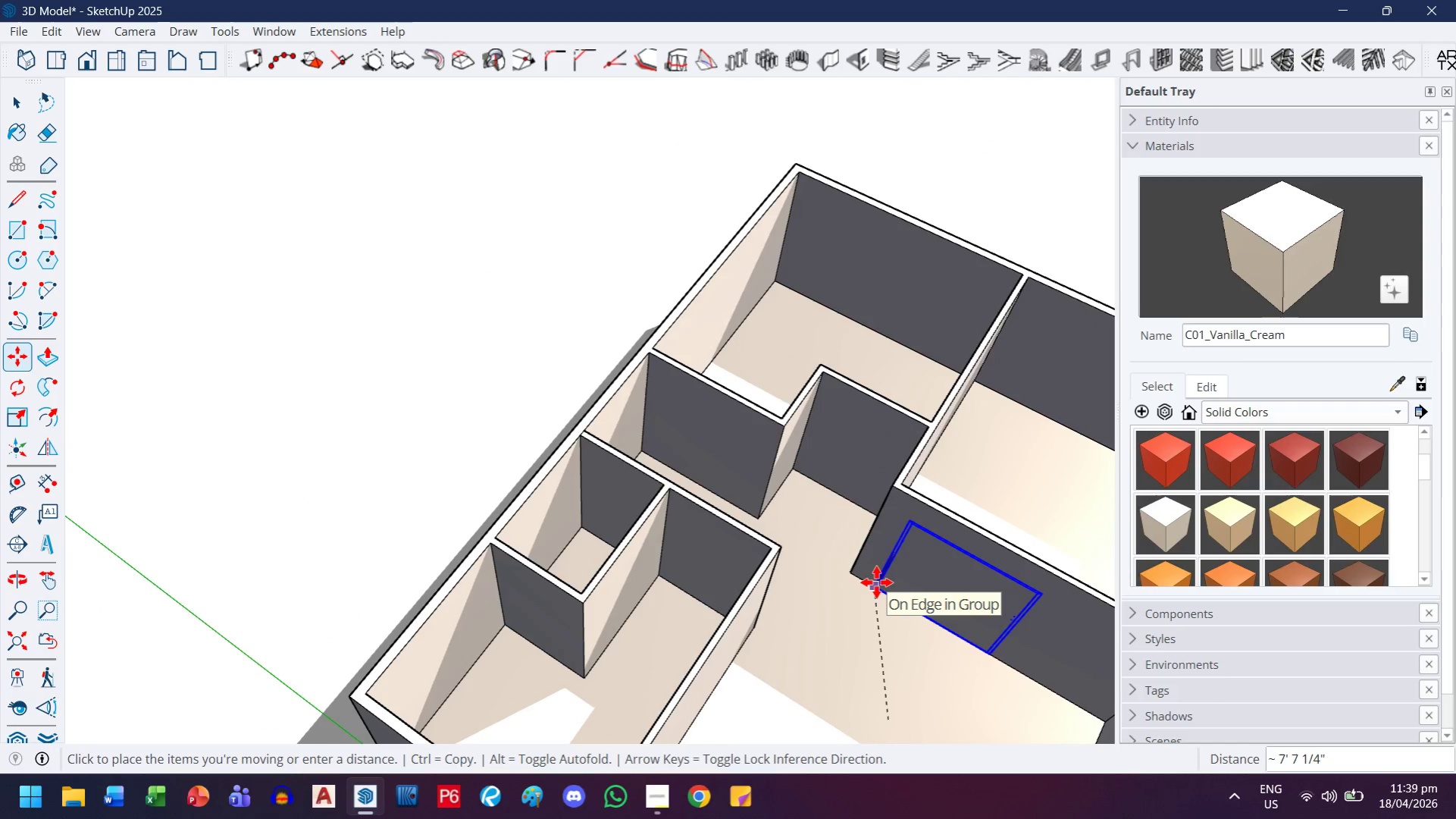 
key(H)
 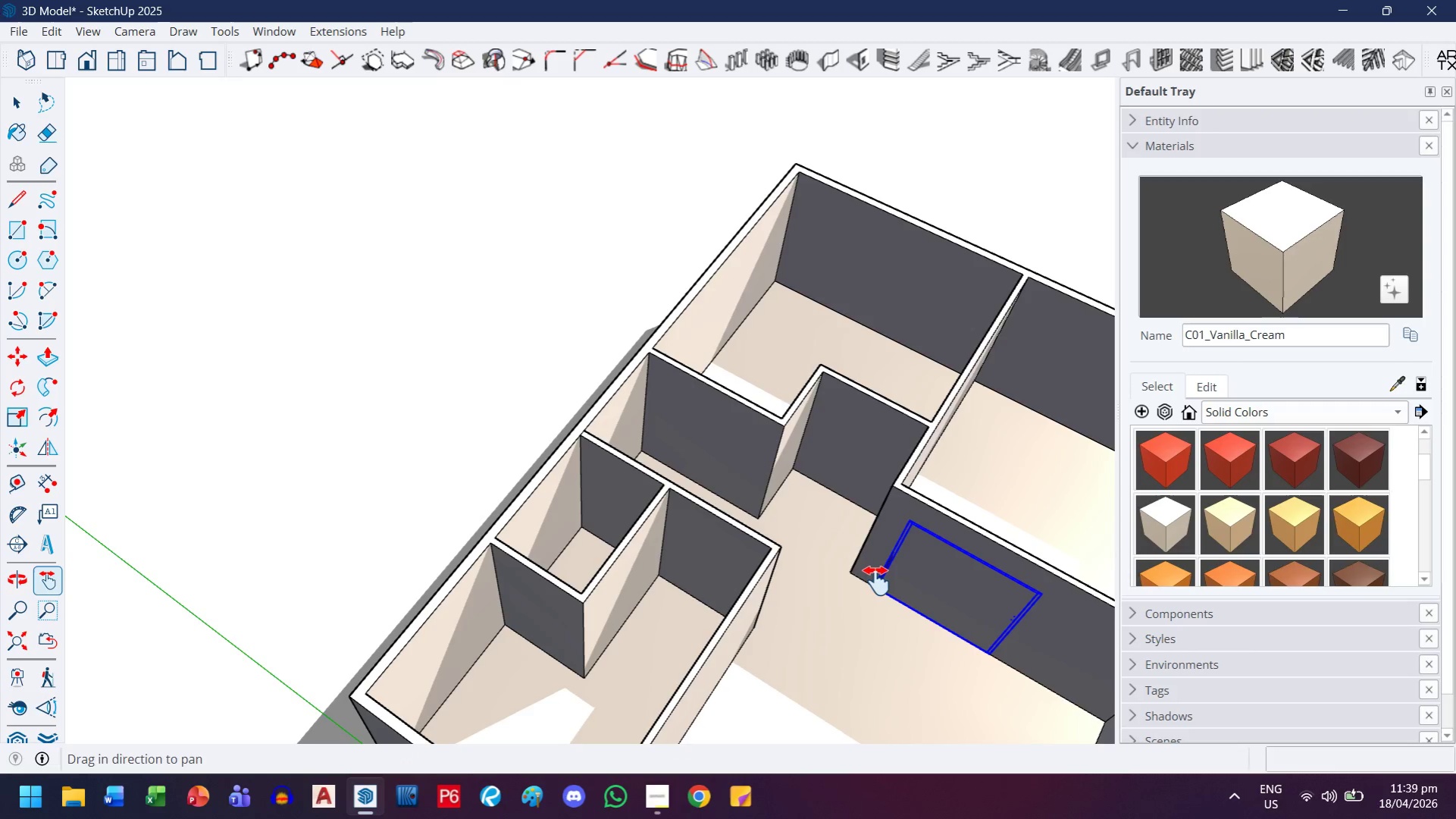 
left_click_drag(start_coordinate=[876, 581], to_coordinate=[779, 517])
 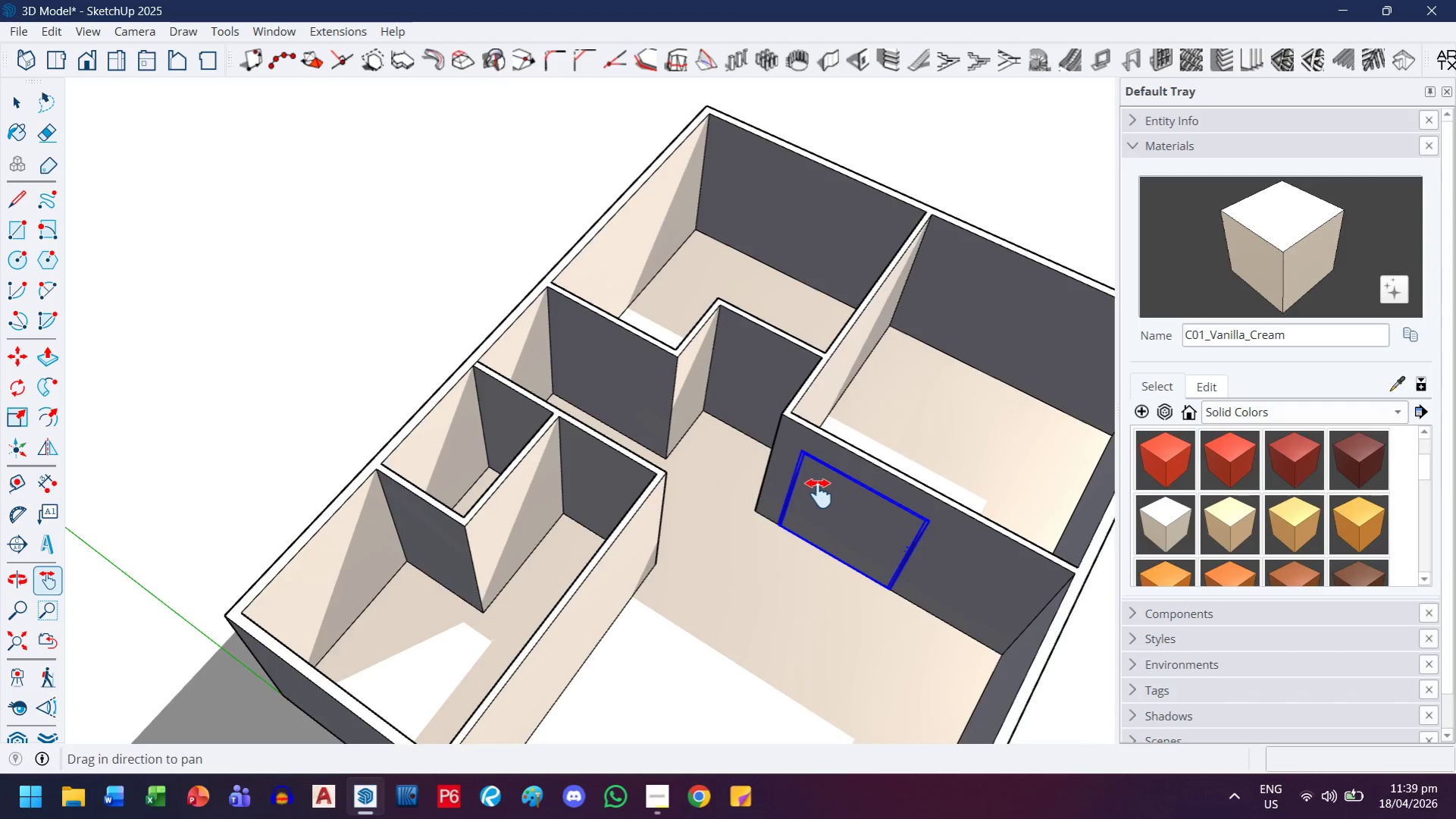 
scroll: coordinate [815, 503], scroll_direction: up, amount: 7.0
 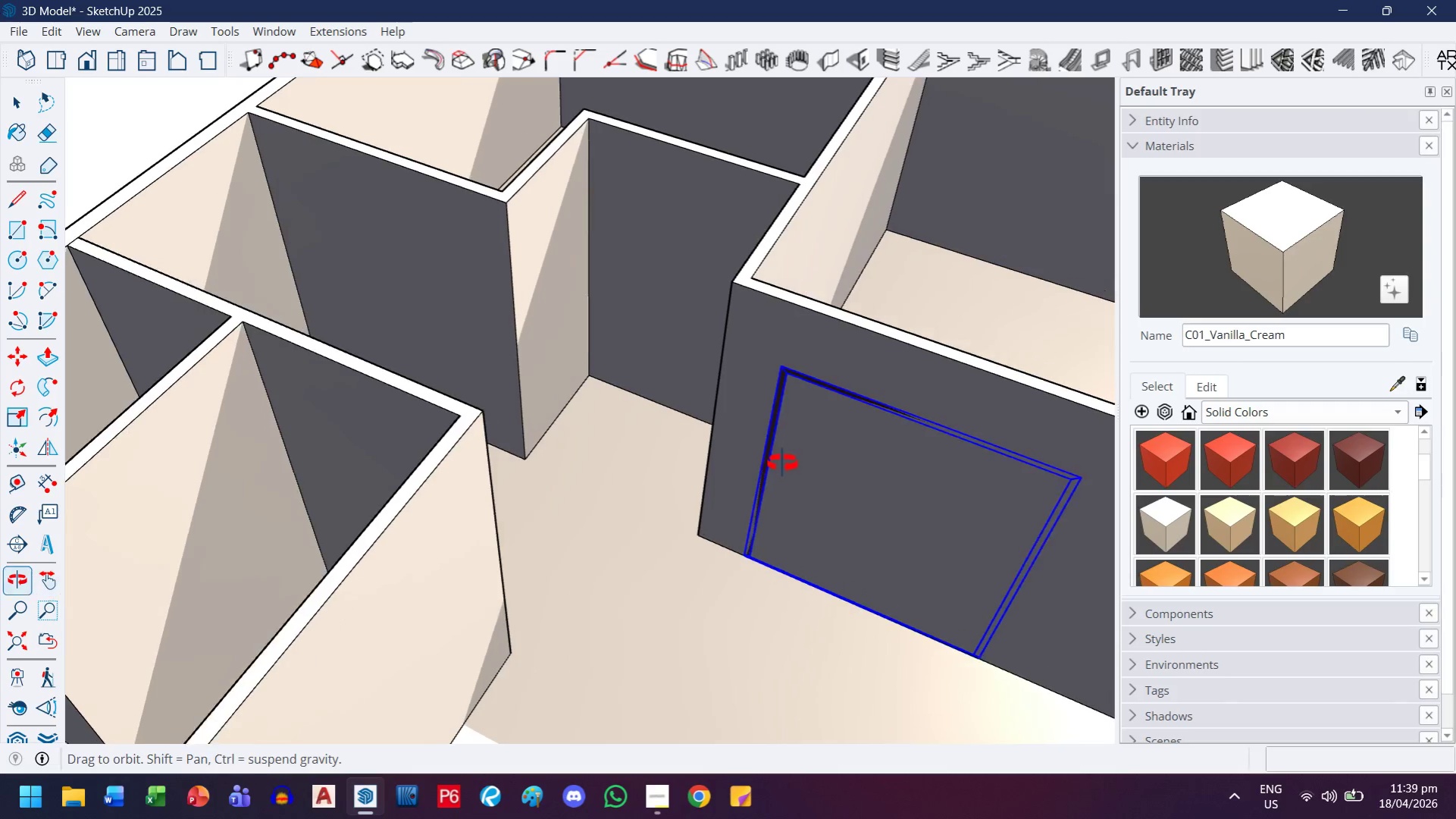 
key(Escape)
 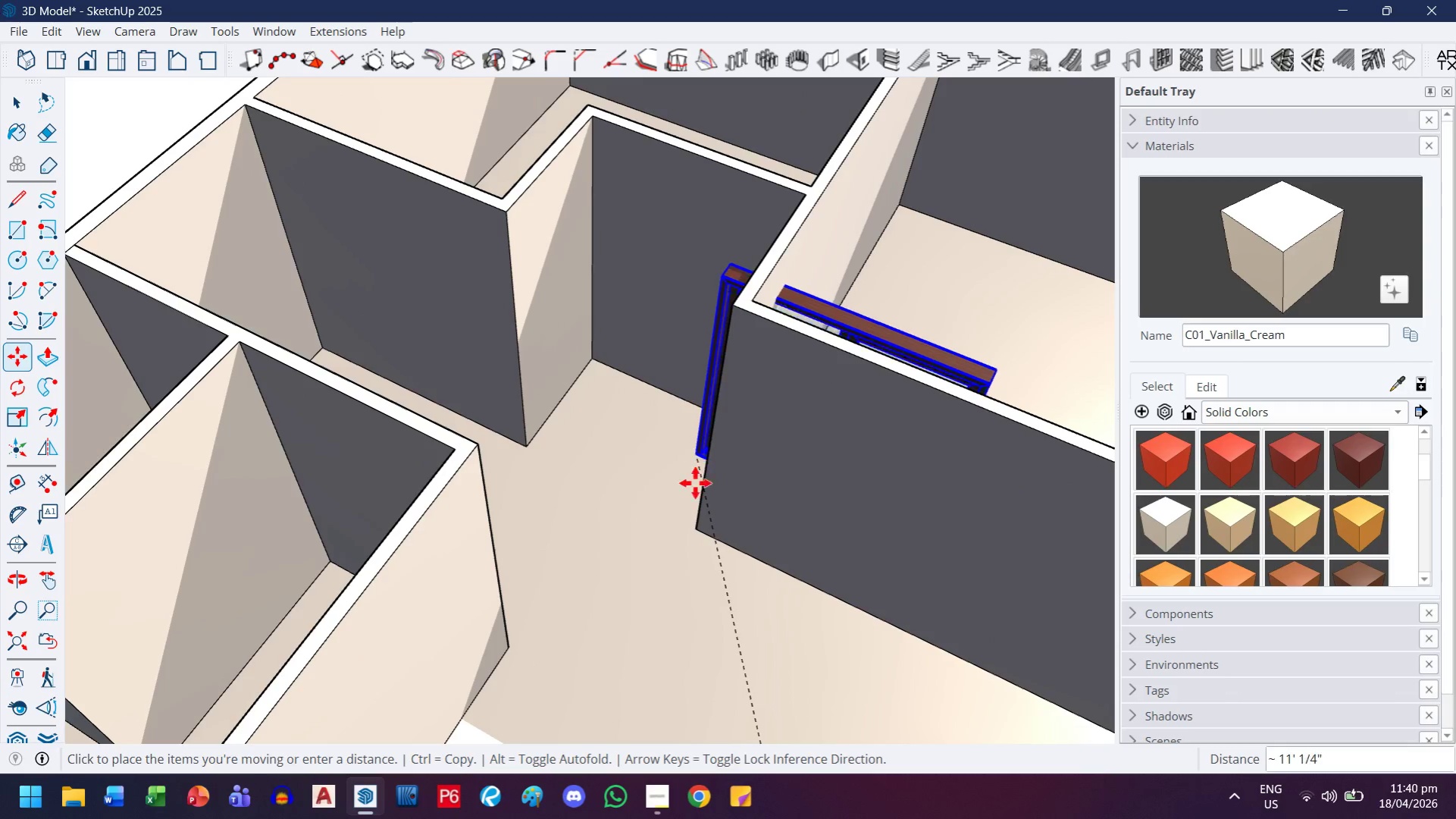 
left_click([695, 535])
 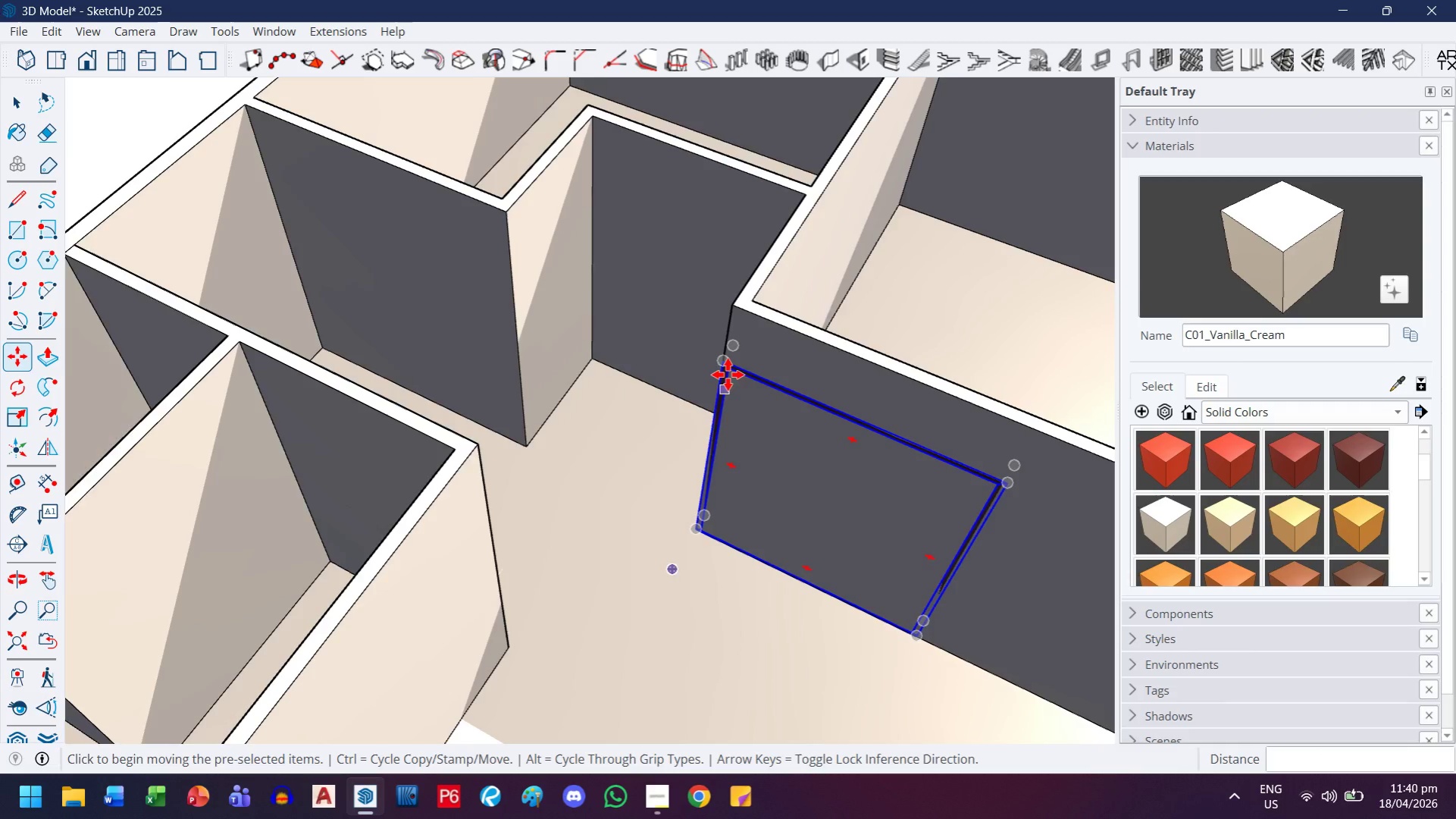 
scroll: coordinate [733, 347], scroll_direction: up, amount: 11.0
 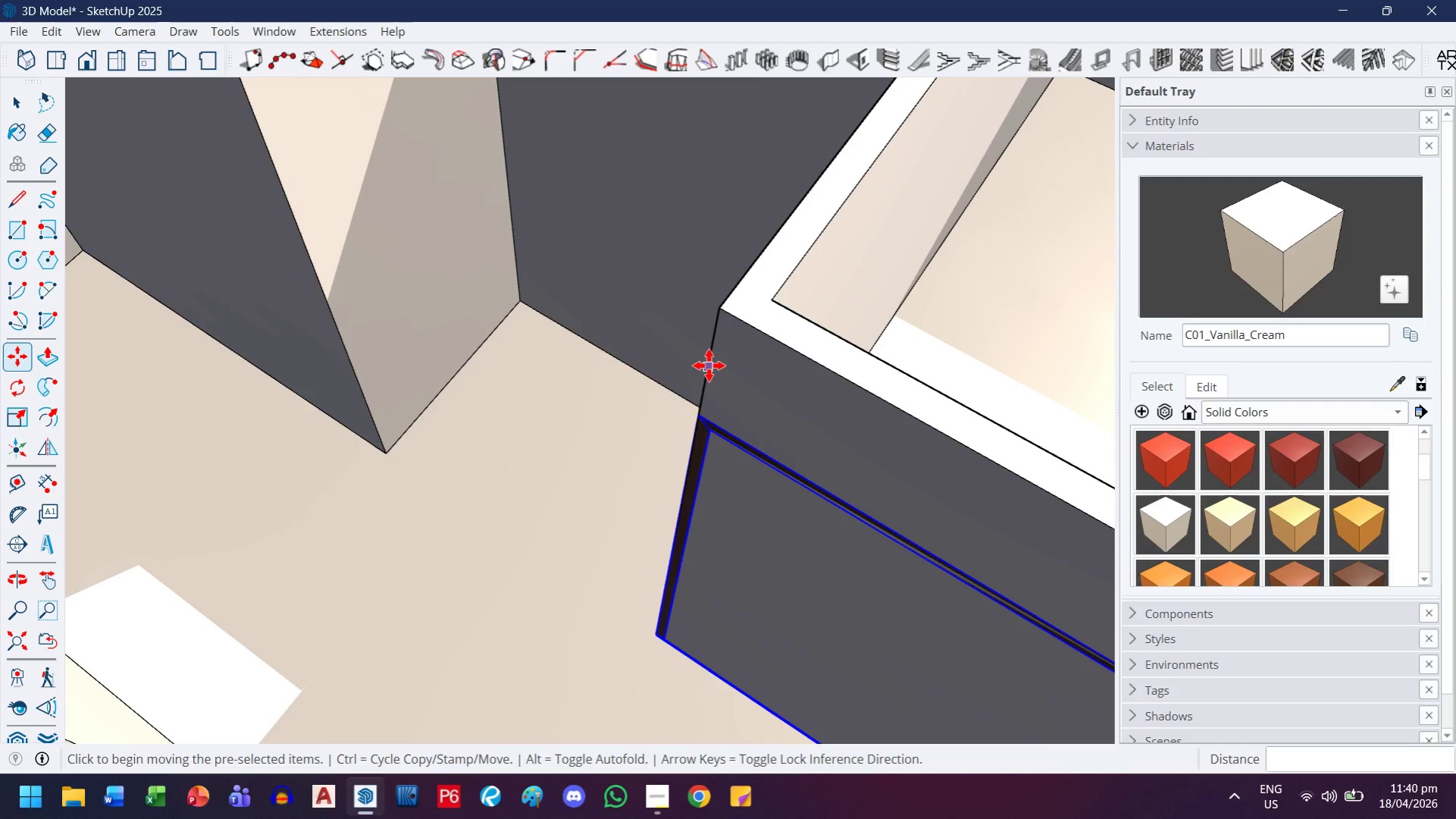 
left_click([709, 366])
 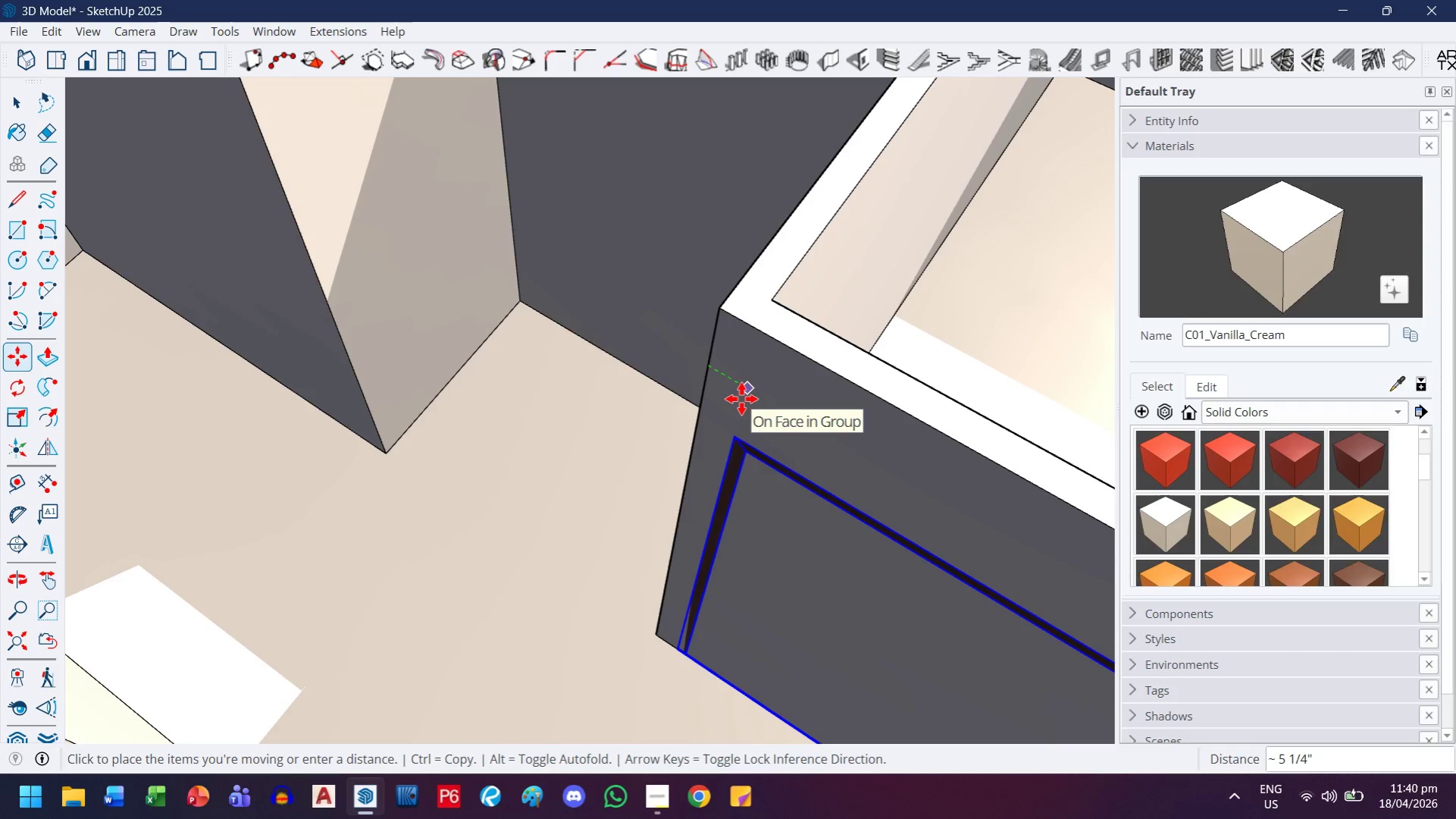 
key(4)
 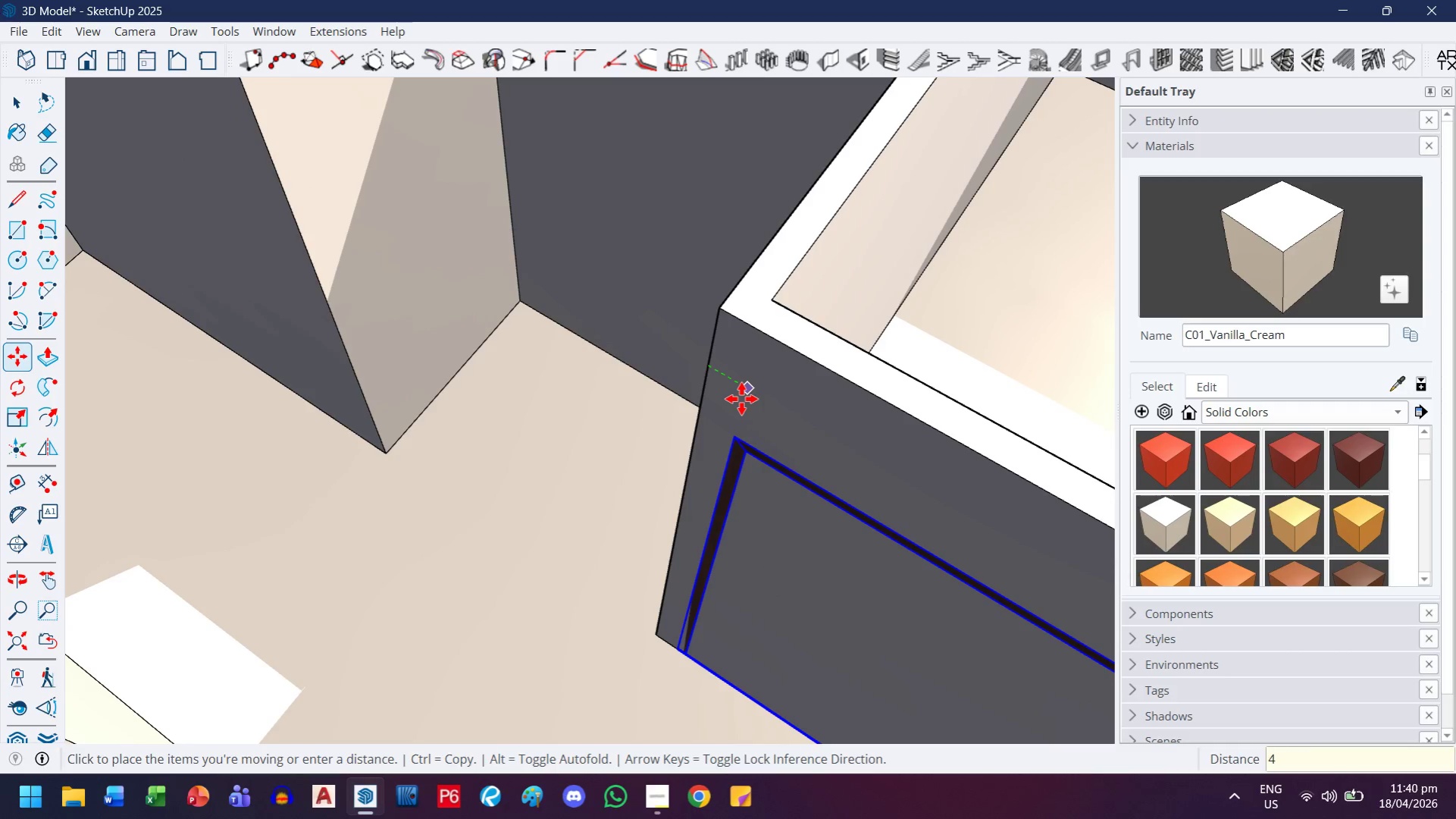 
key(Enter)
 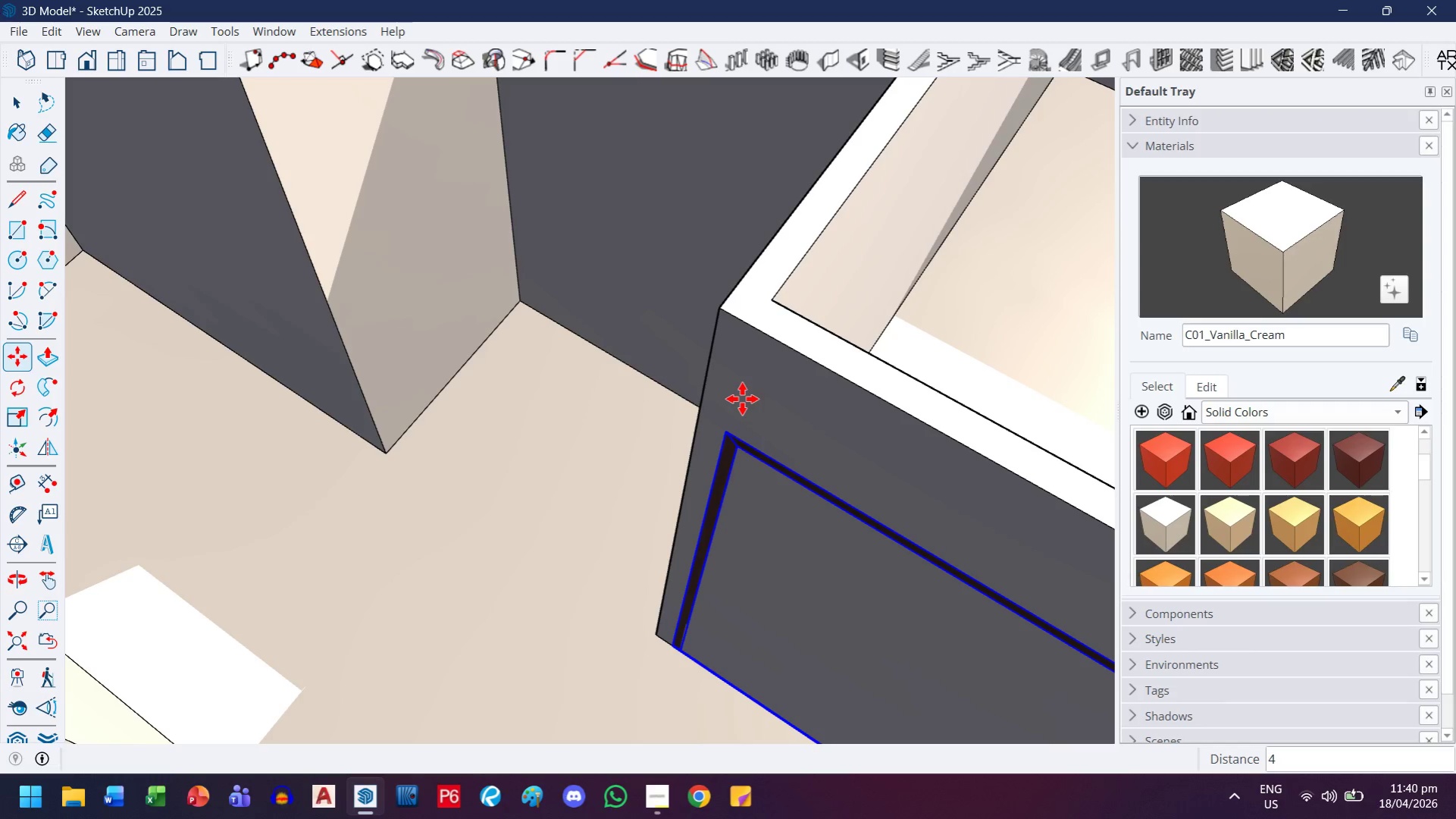 
wait(16.73)
 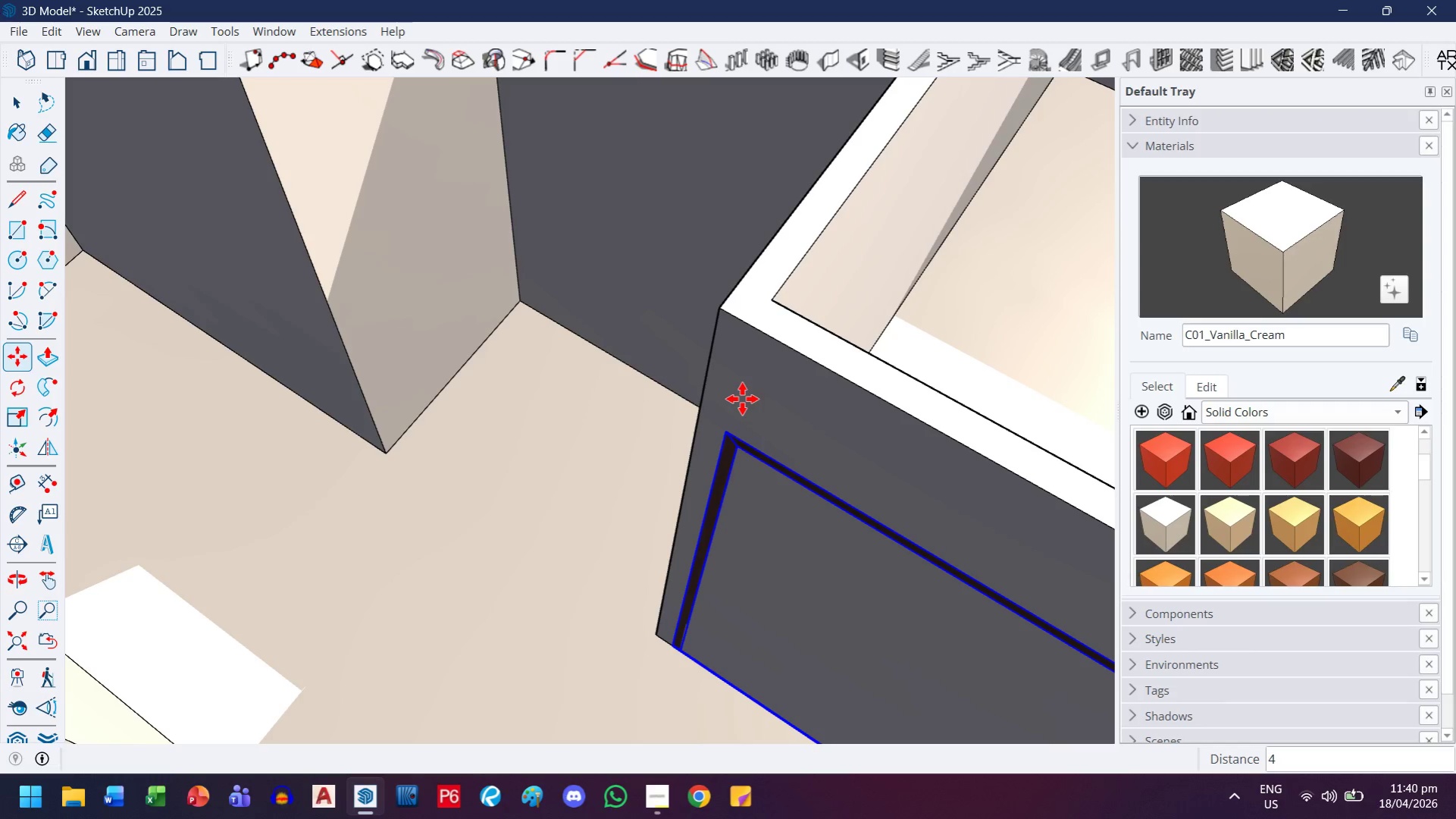 
left_click([748, 381])
 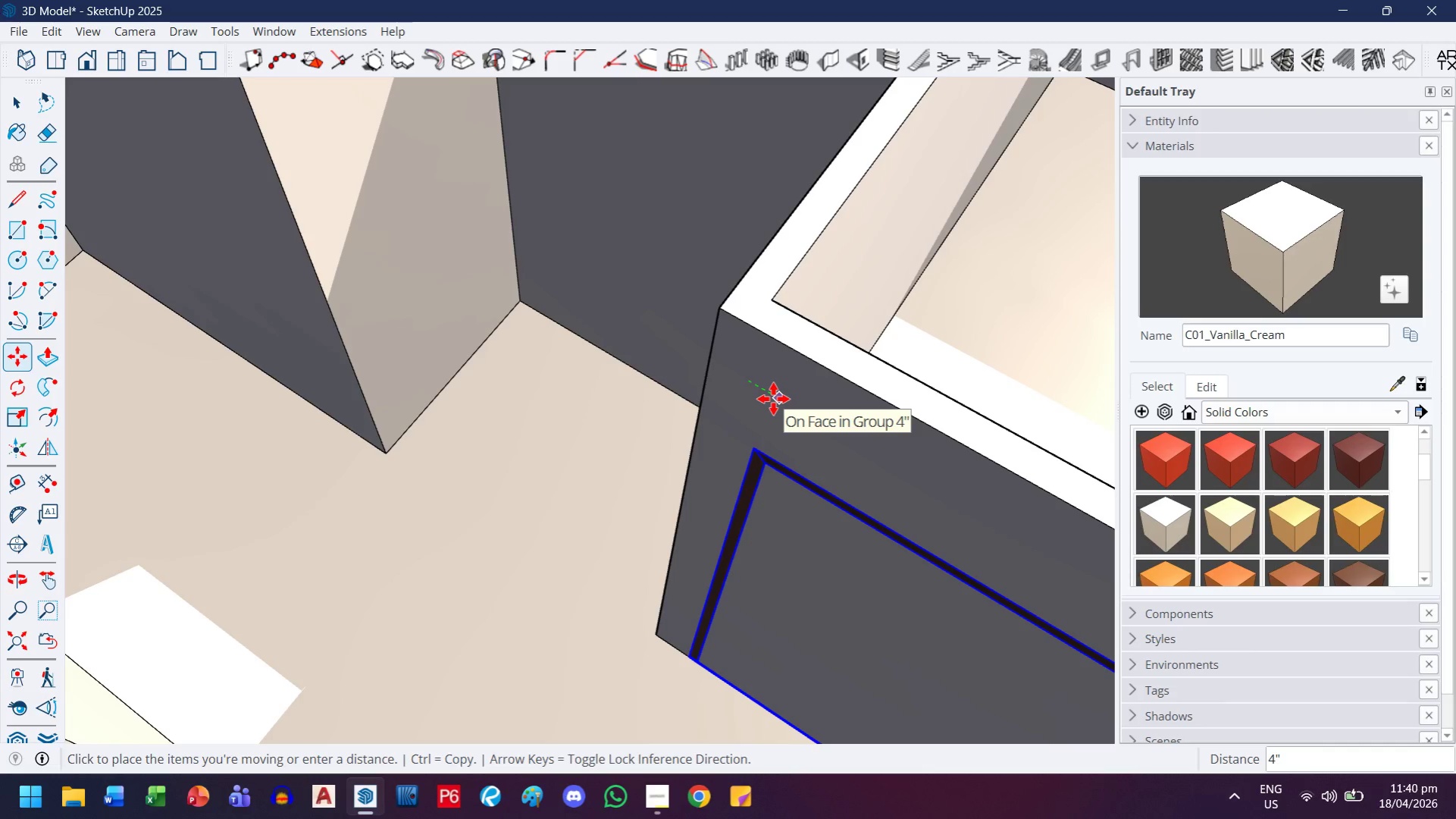 
key(2)
 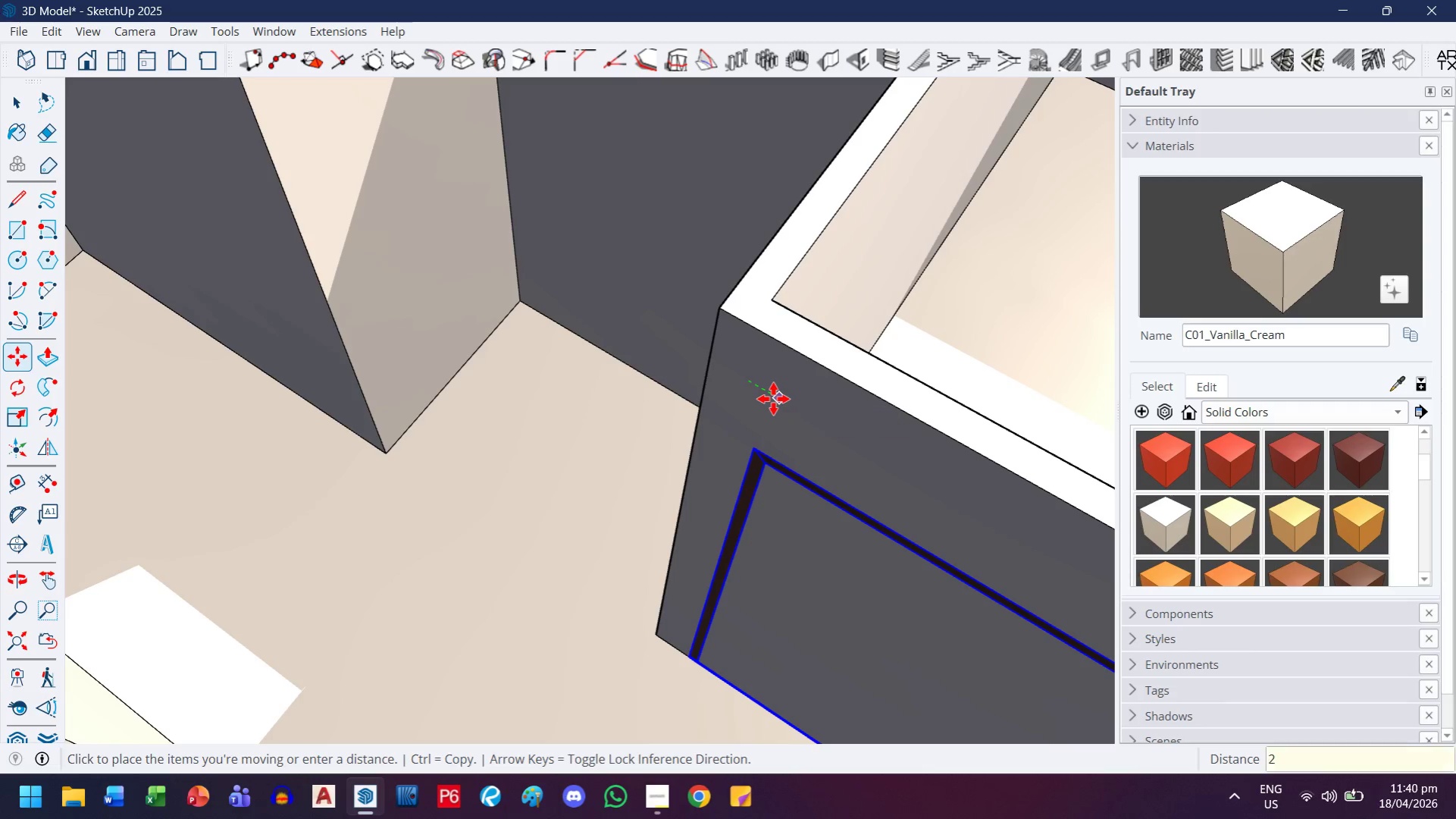 
key(Enter)
 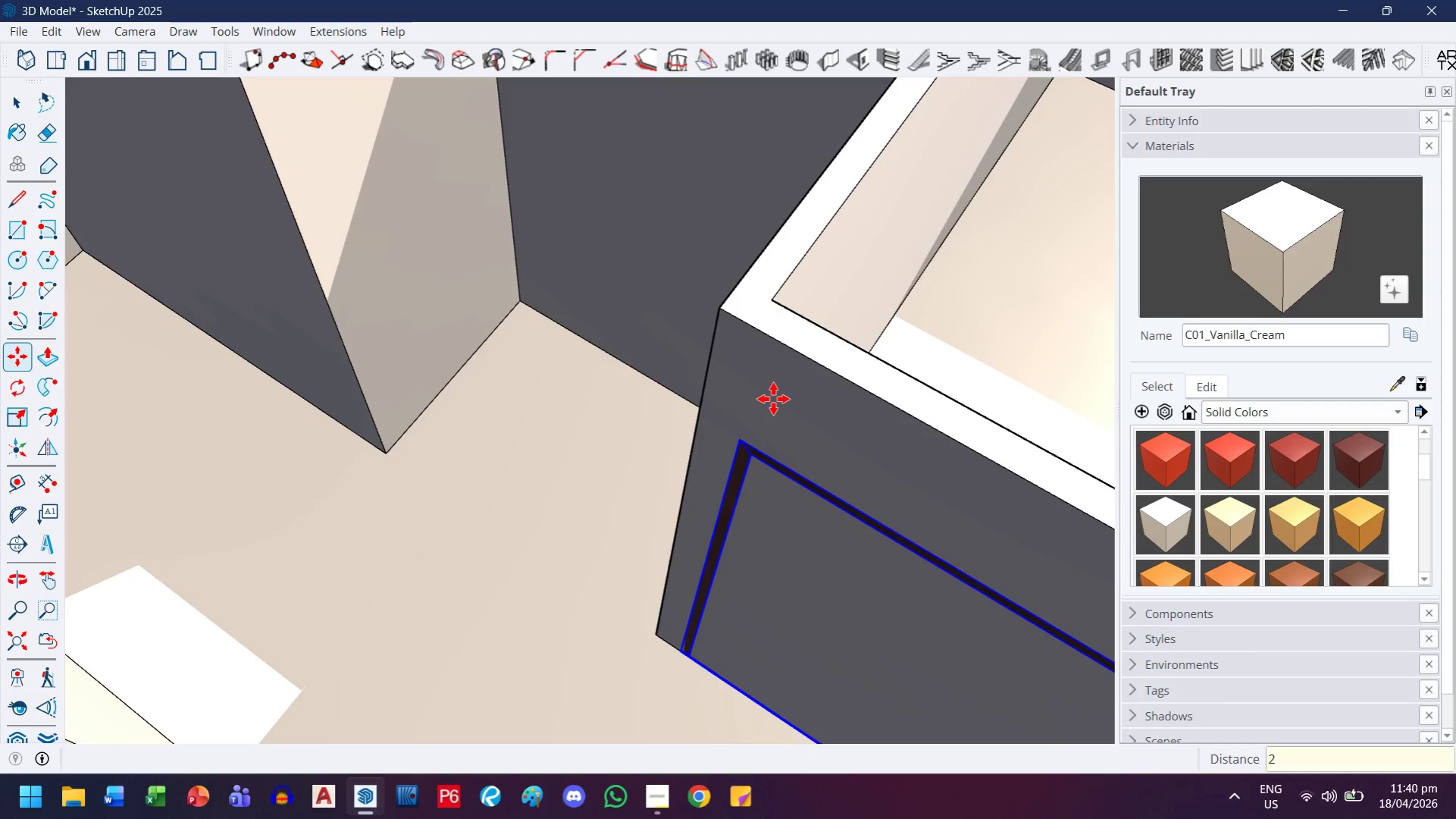 
key(H)
 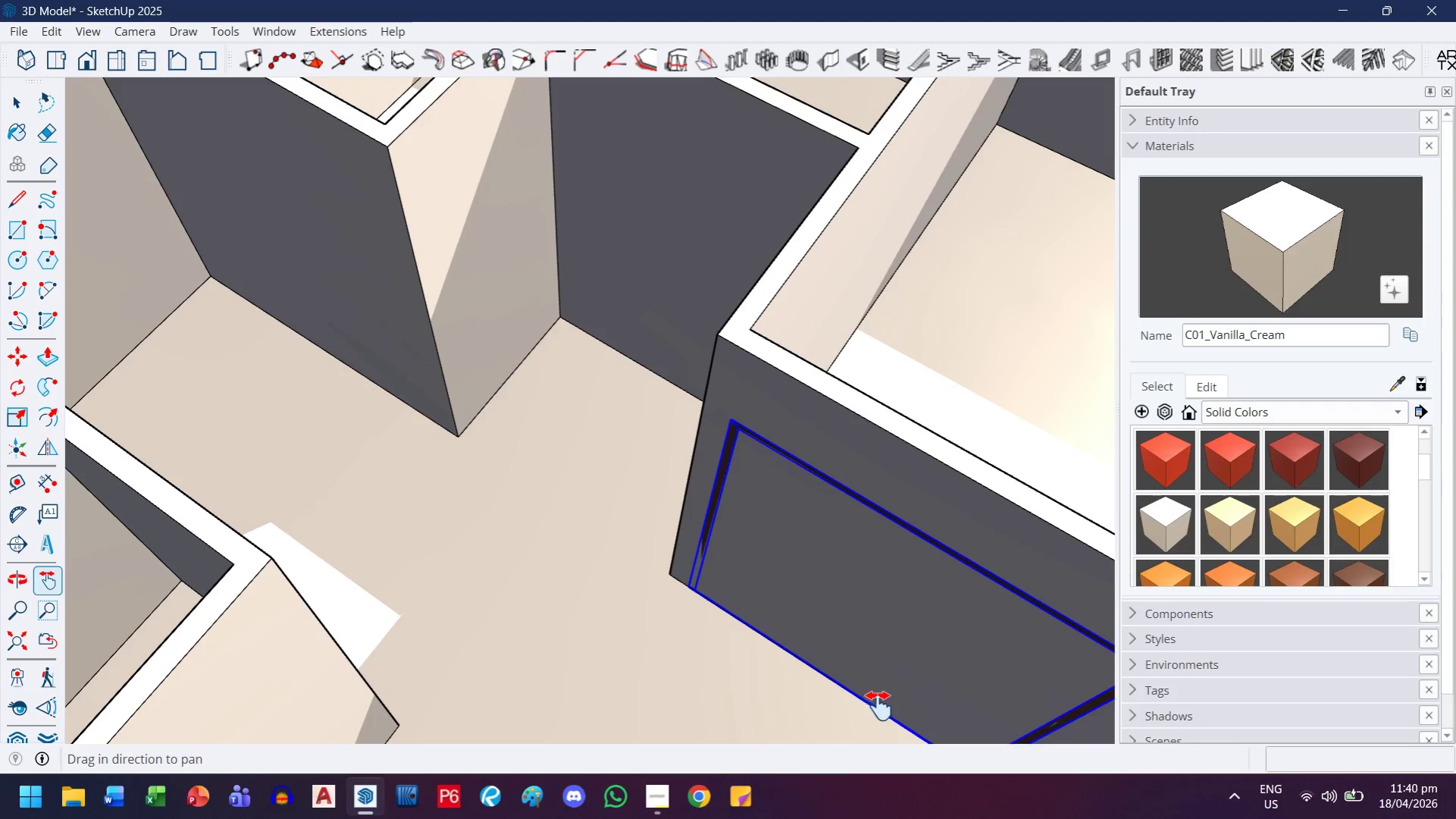 
left_click_drag(start_coordinate=[878, 706], to_coordinate=[705, 447])
 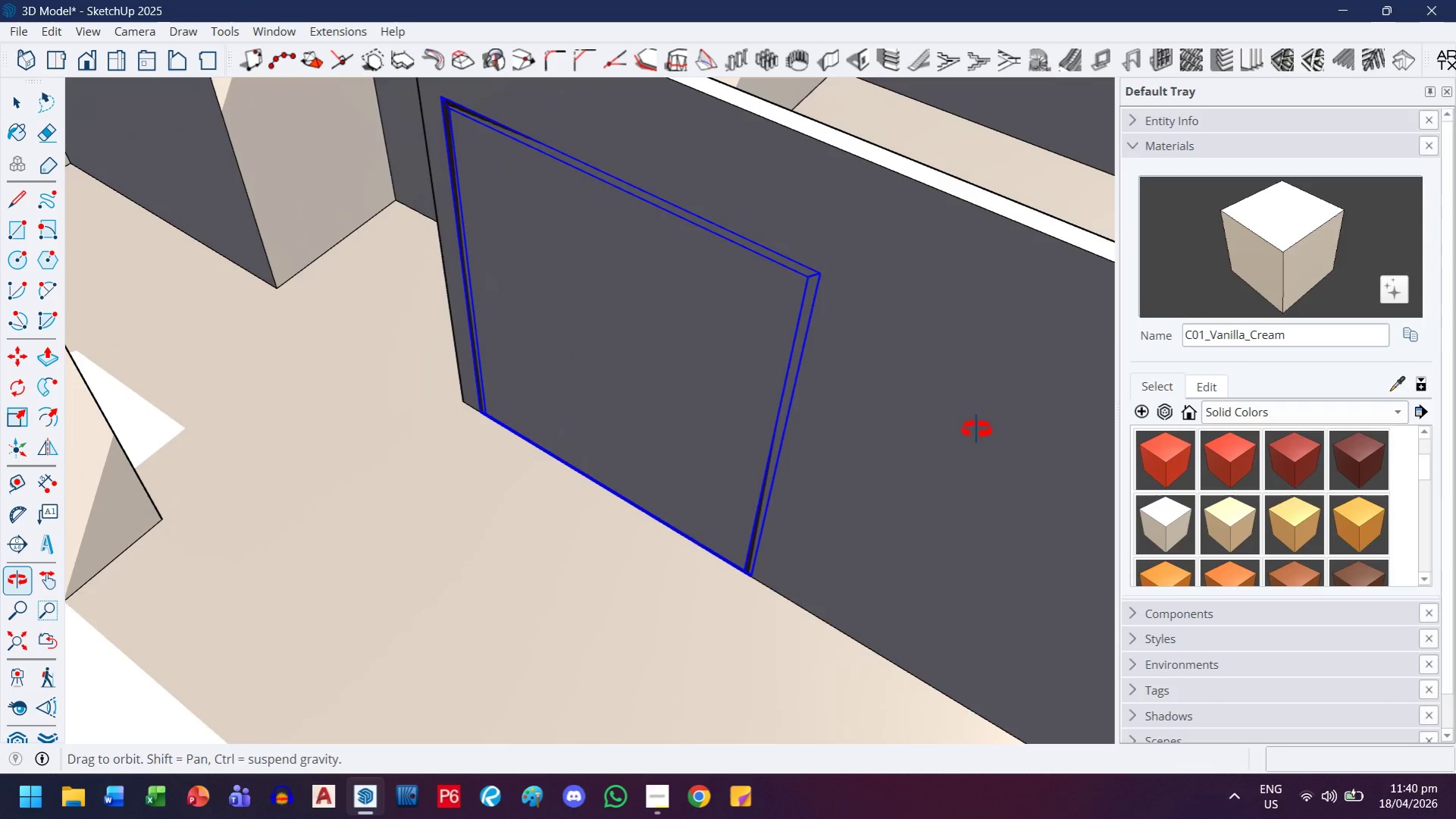 
scroll: coordinate [632, 351], scroll_direction: down, amount: 6.0
 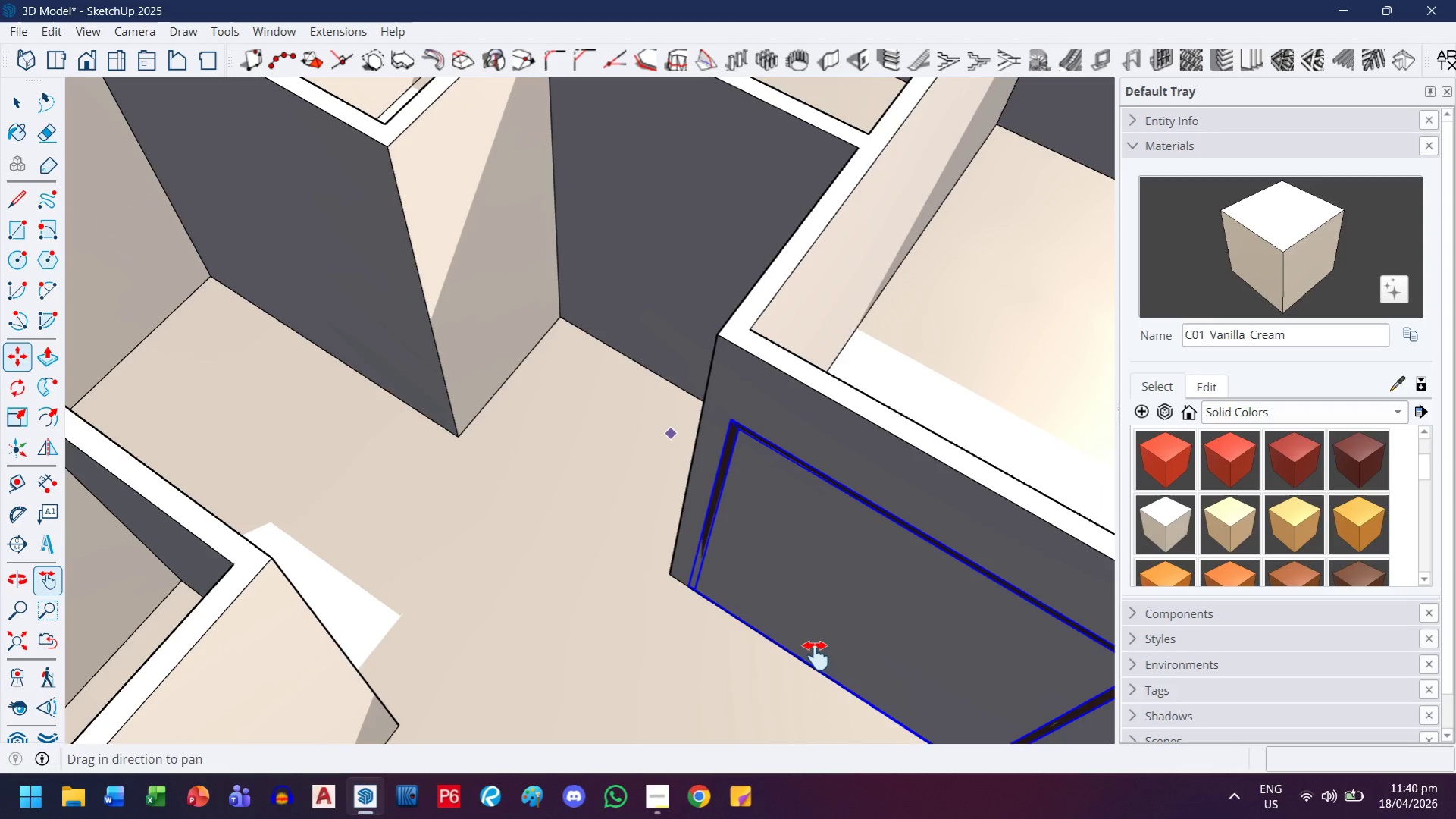 
left_click([14, 101])
 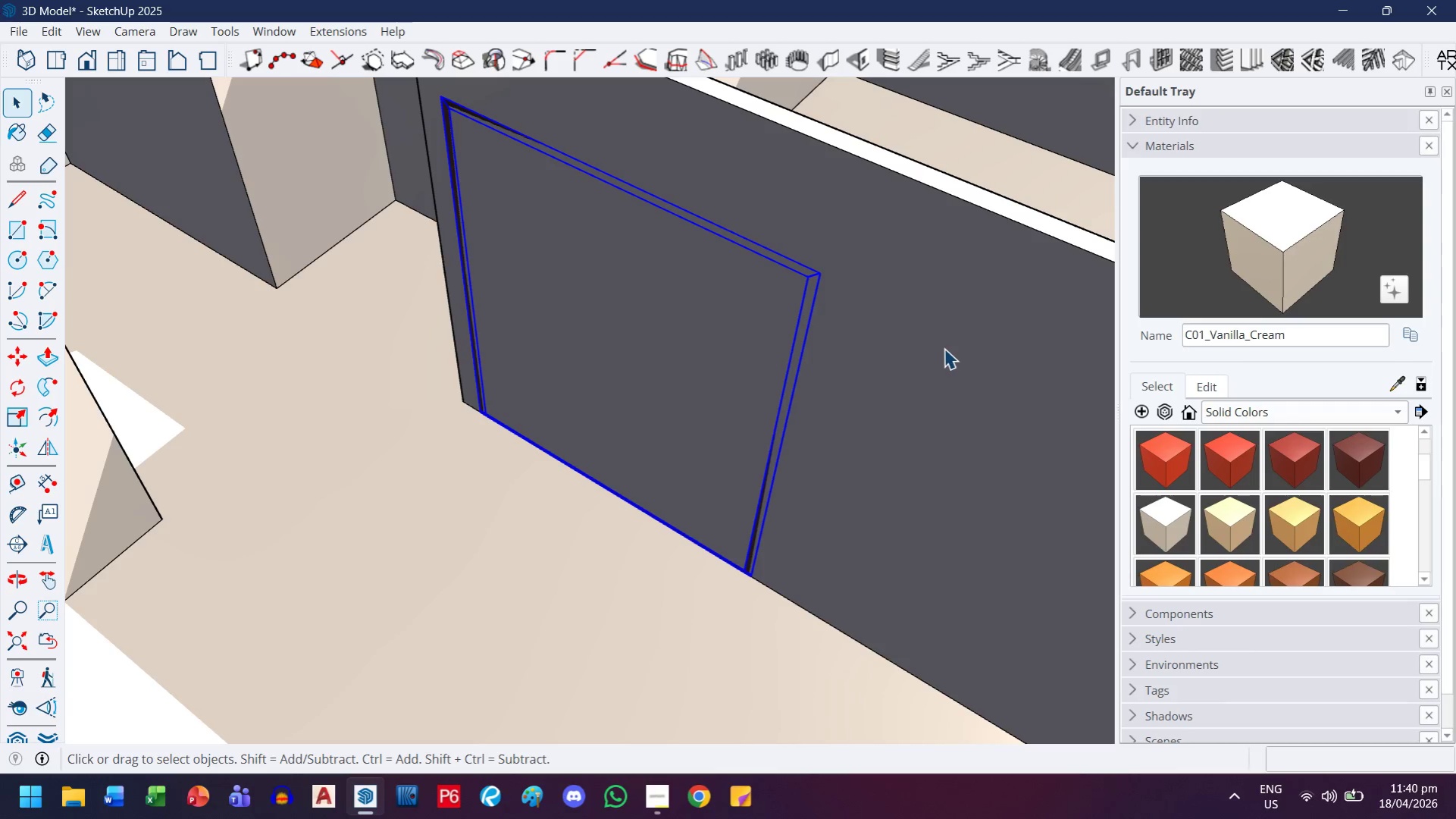 
double_click([944, 348])
 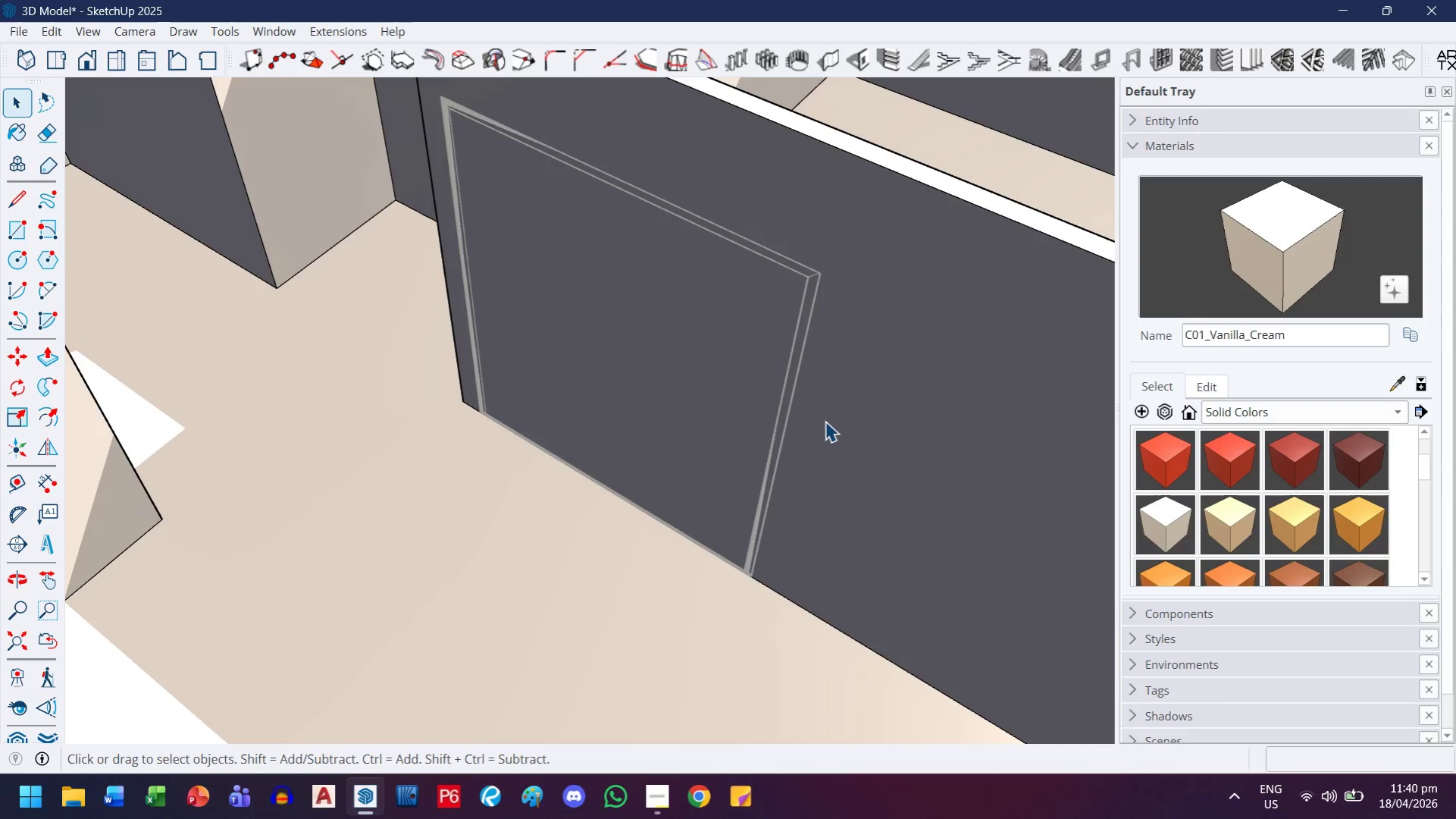 
scroll: coordinate [813, 428], scroll_direction: down, amount: 4.0
 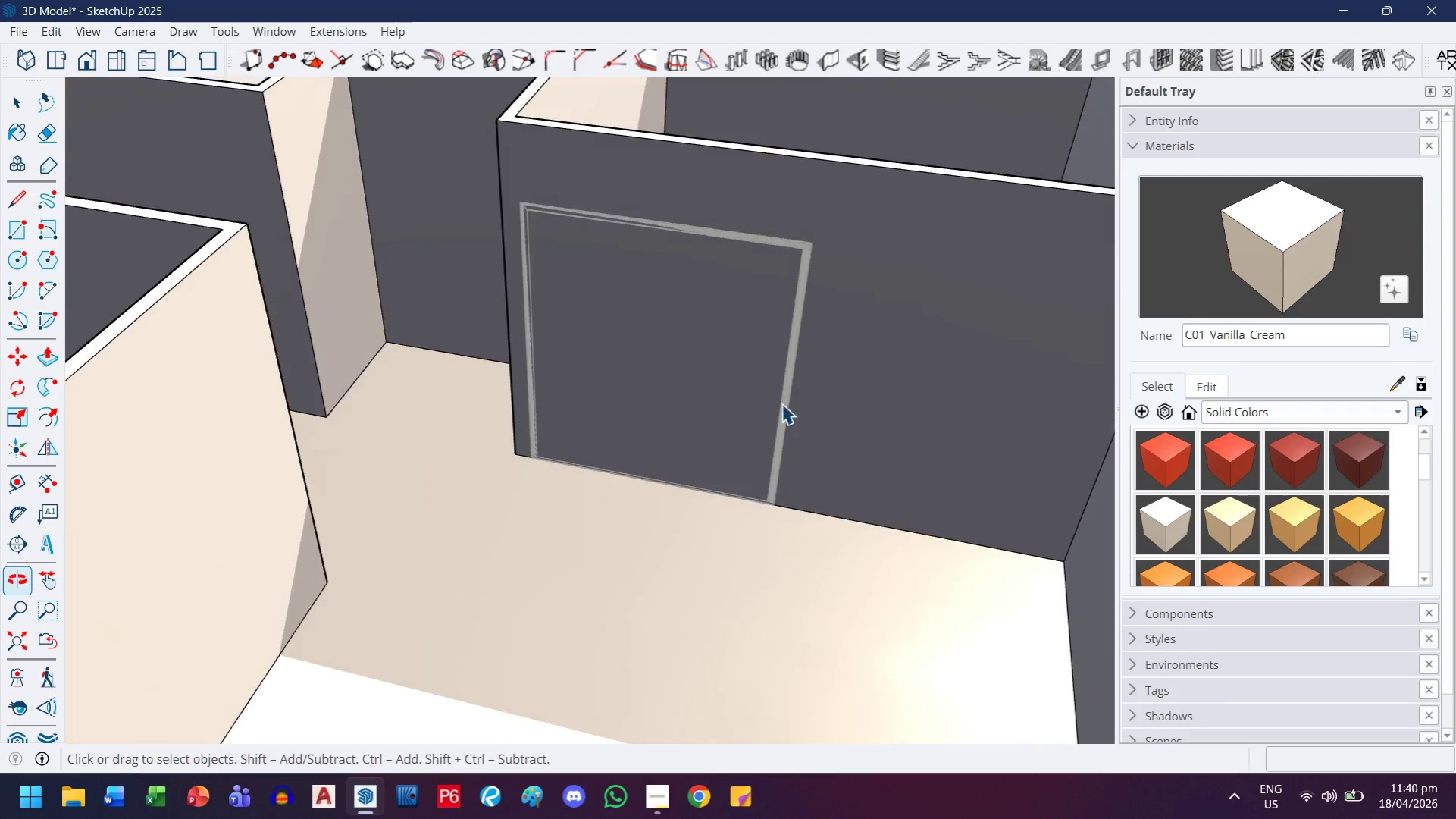 
scroll: coordinate [755, 406], scroll_direction: up, amount: 3.0
 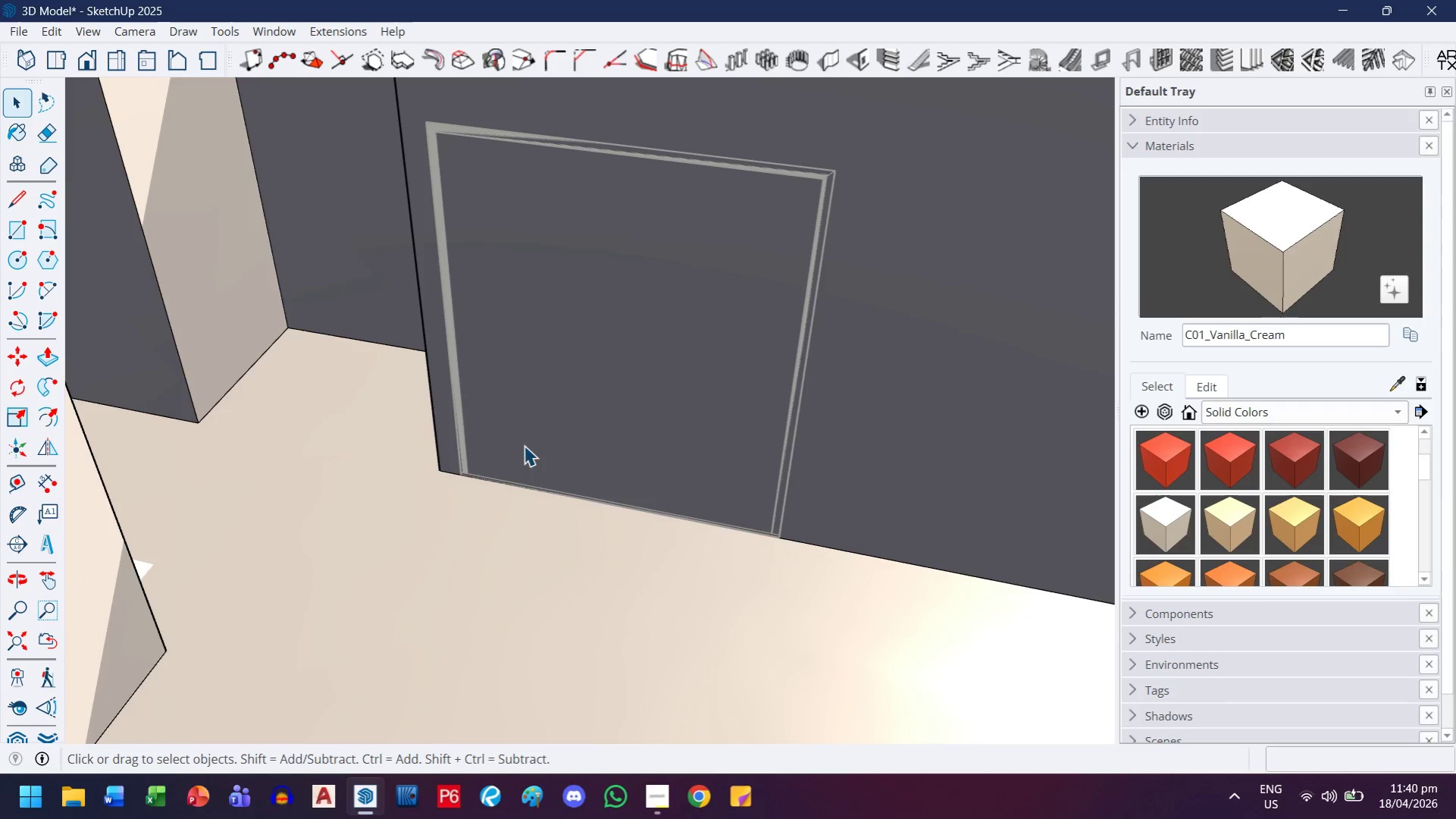 
key(H)
 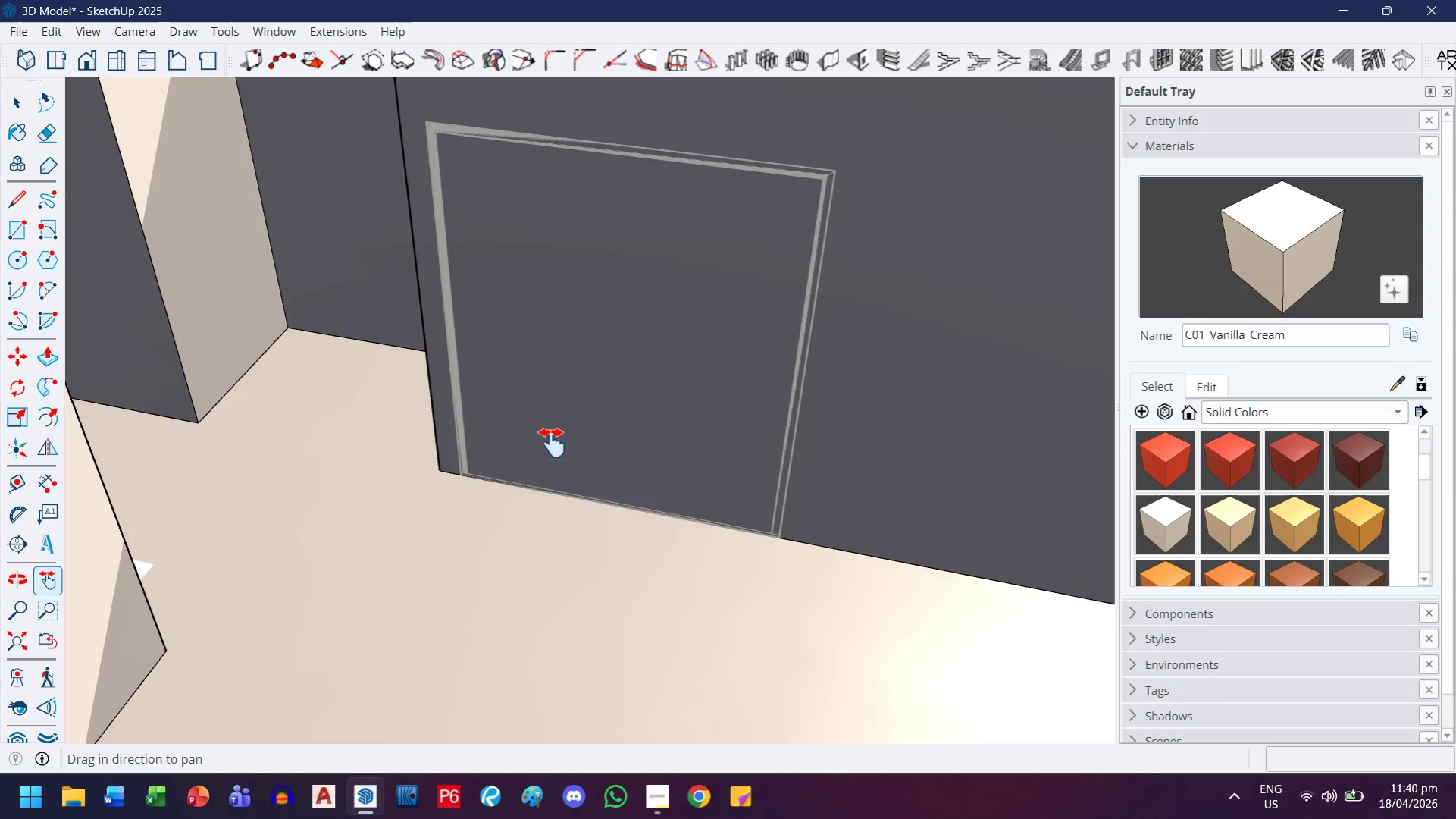 
left_click_drag(start_coordinate=[552, 443], to_coordinate=[569, 552])
 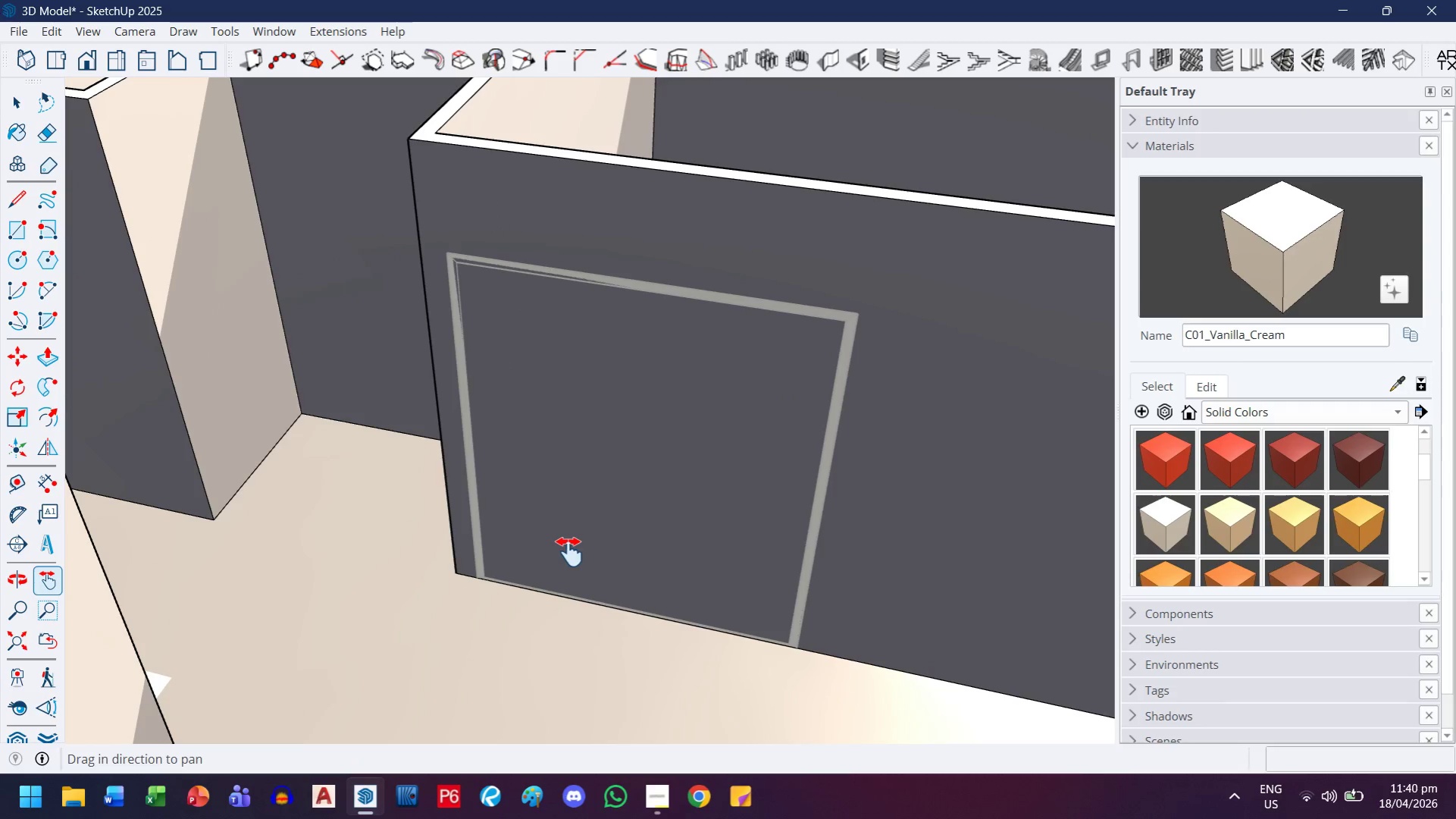 
key(R)
 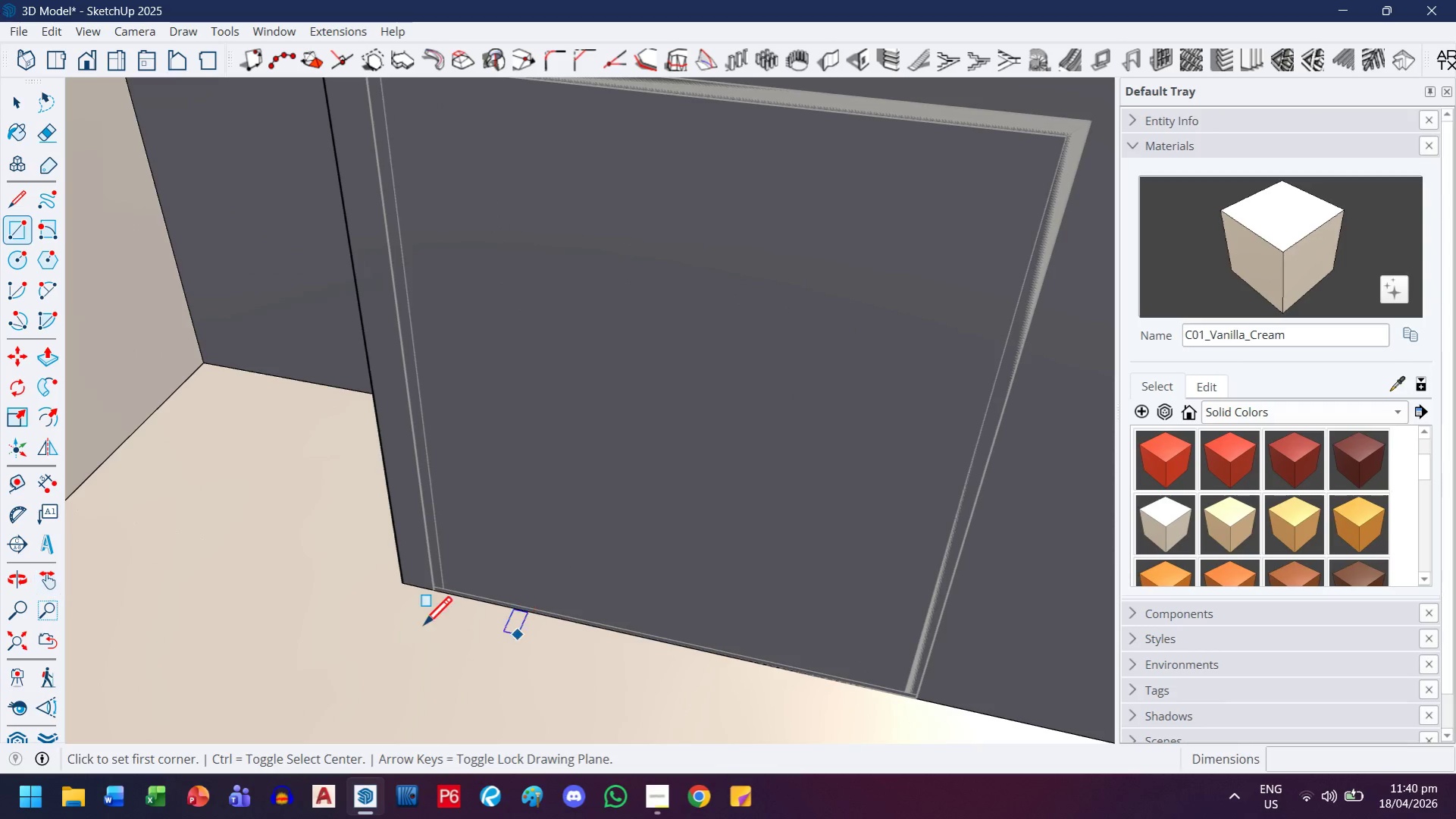 
scroll: coordinate [443, 593], scroll_direction: up, amount: 14.0
 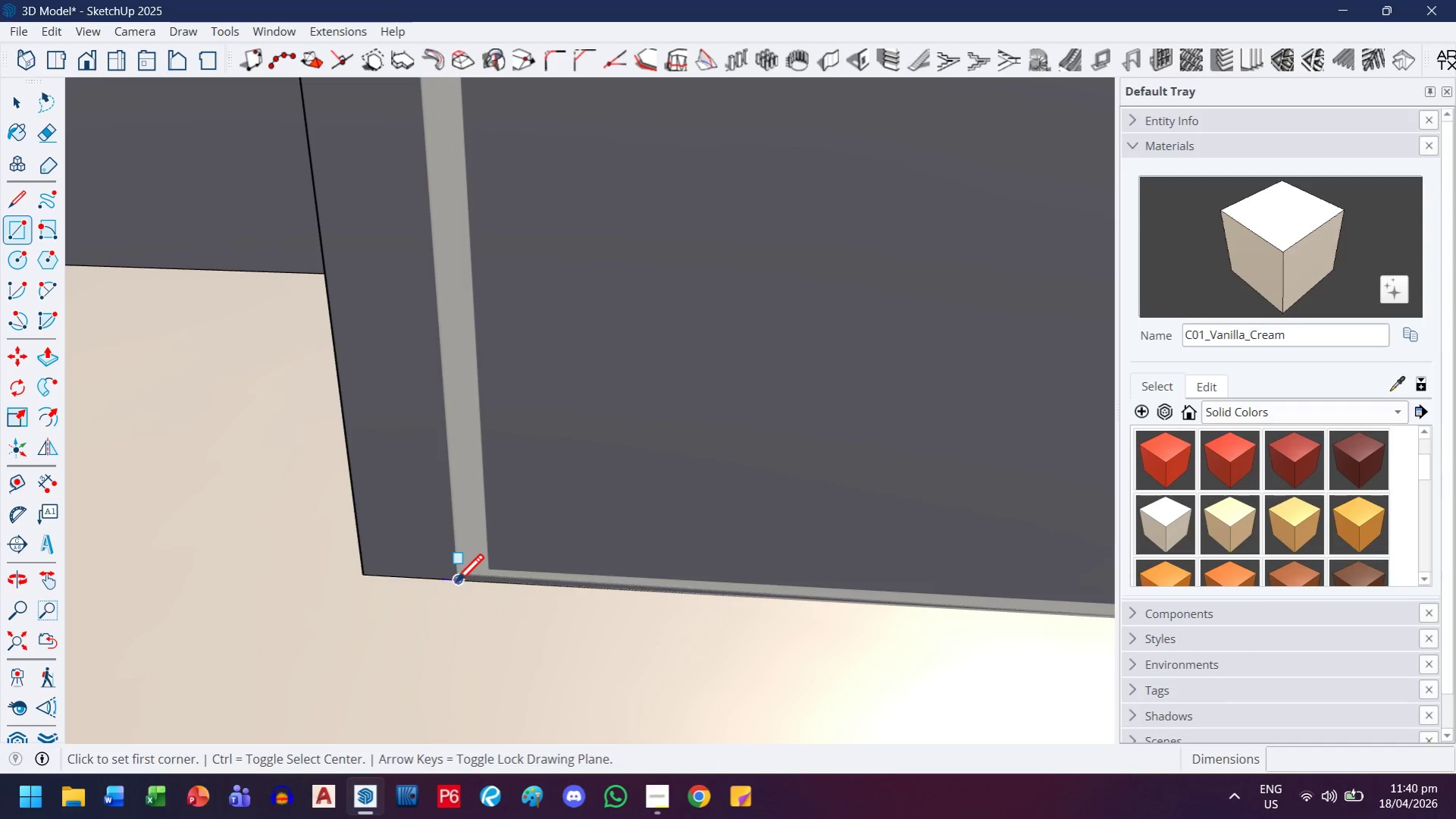 
key(H)
 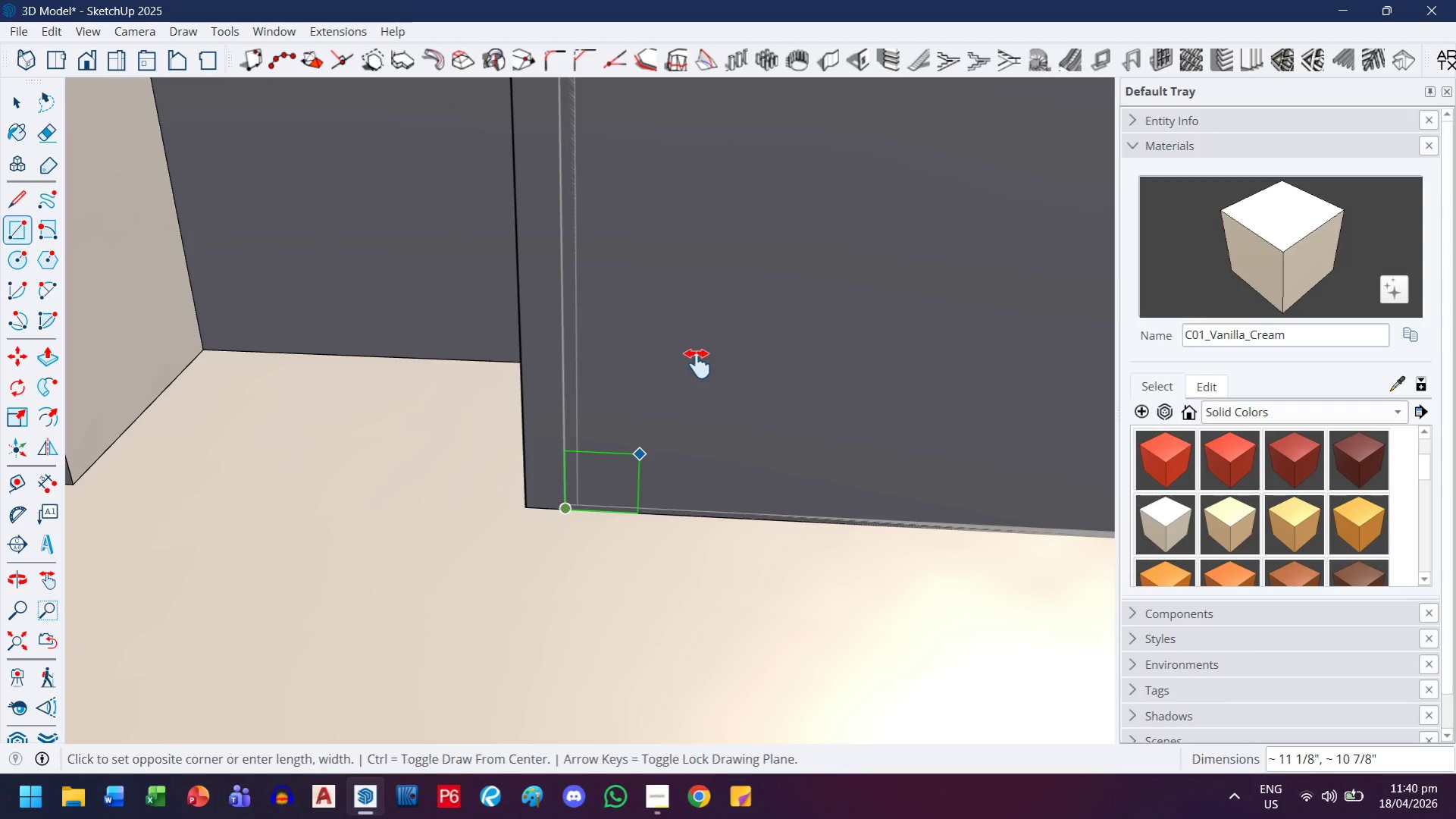 
left_click_drag(start_coordinate=[697, 364], to_coordinate=[337, 634])
 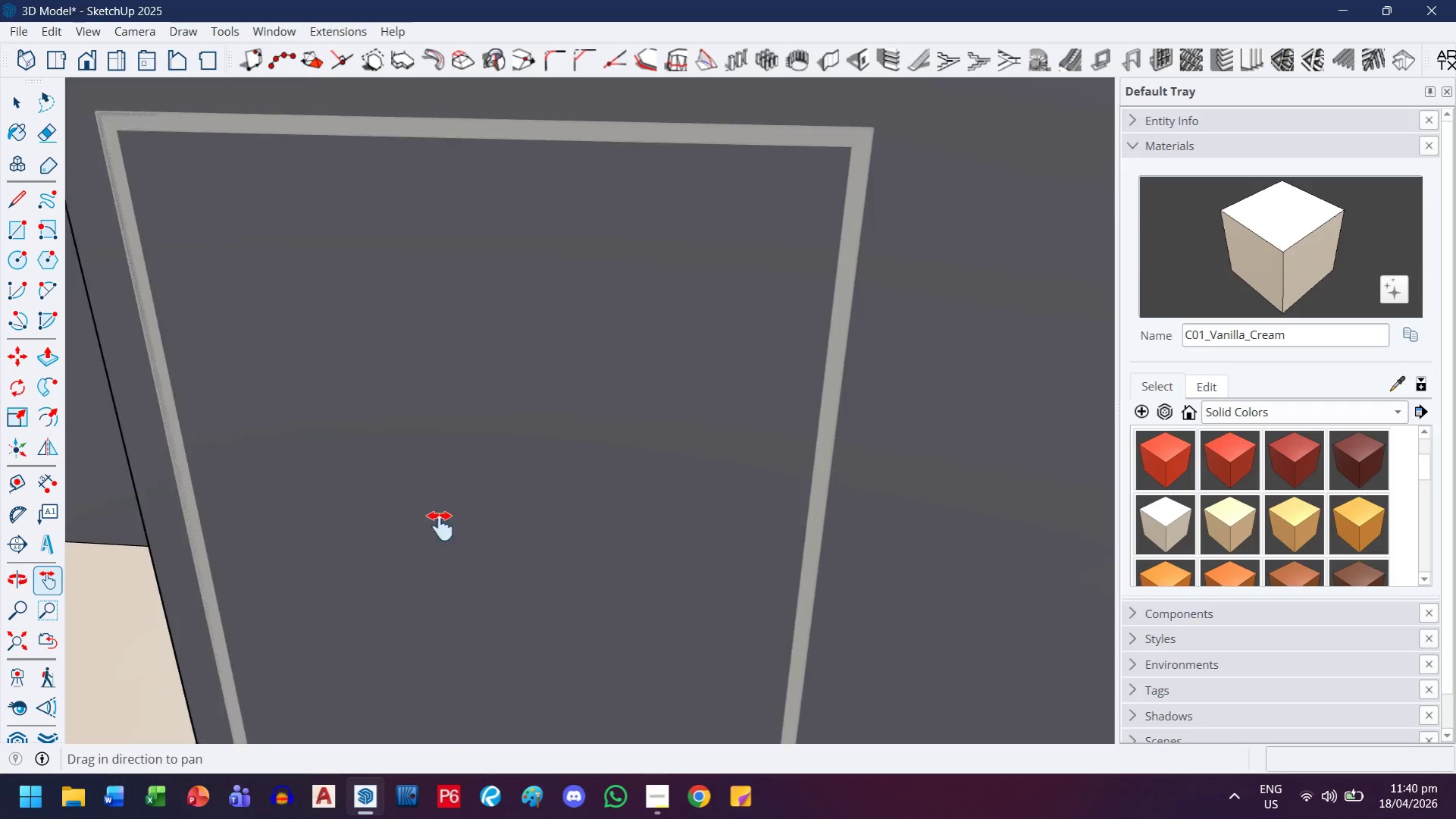 
scroll: coordinate [639, 454], scroll_direction: down, amount: 16.0
 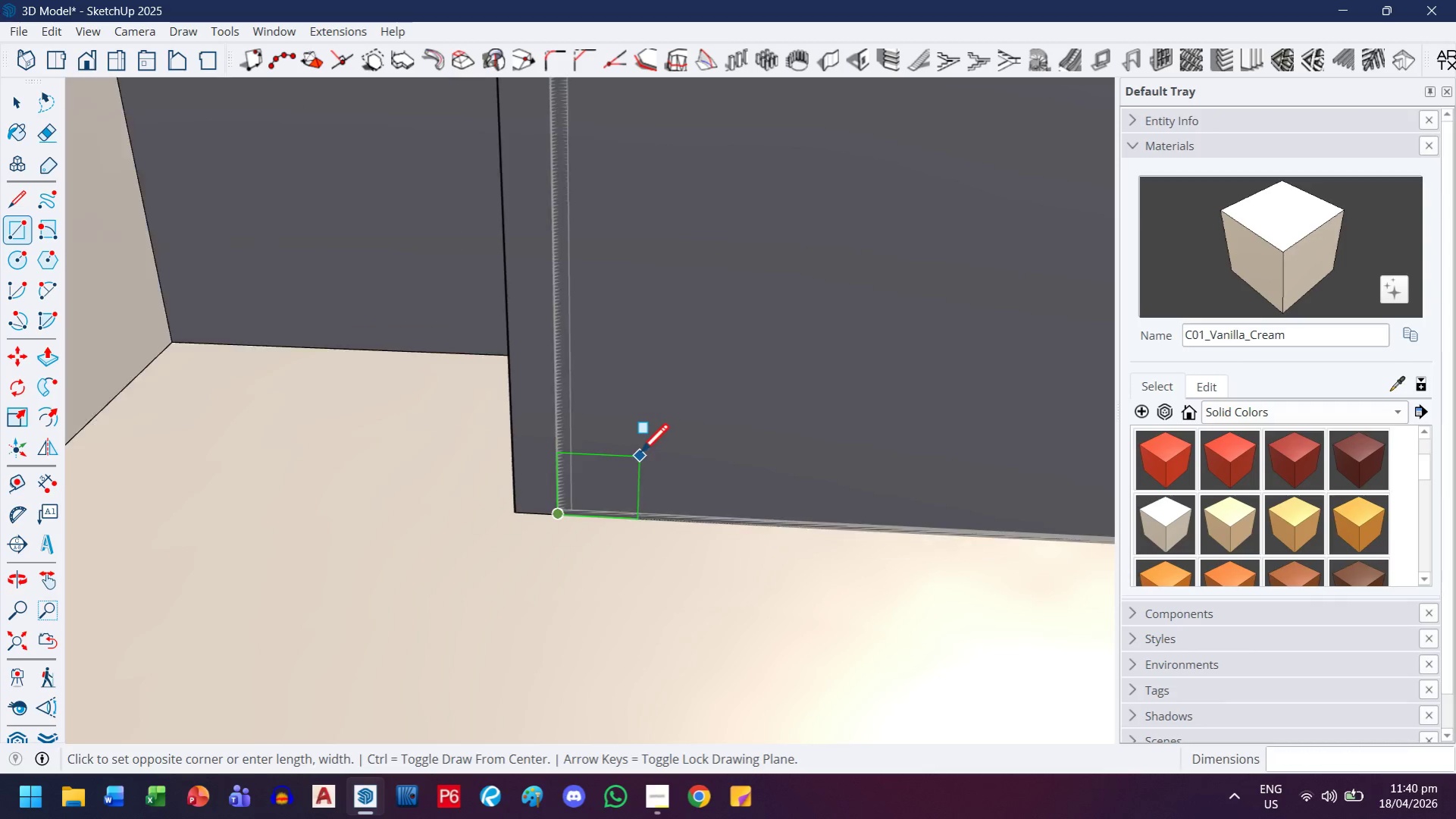 
key(Escape)
 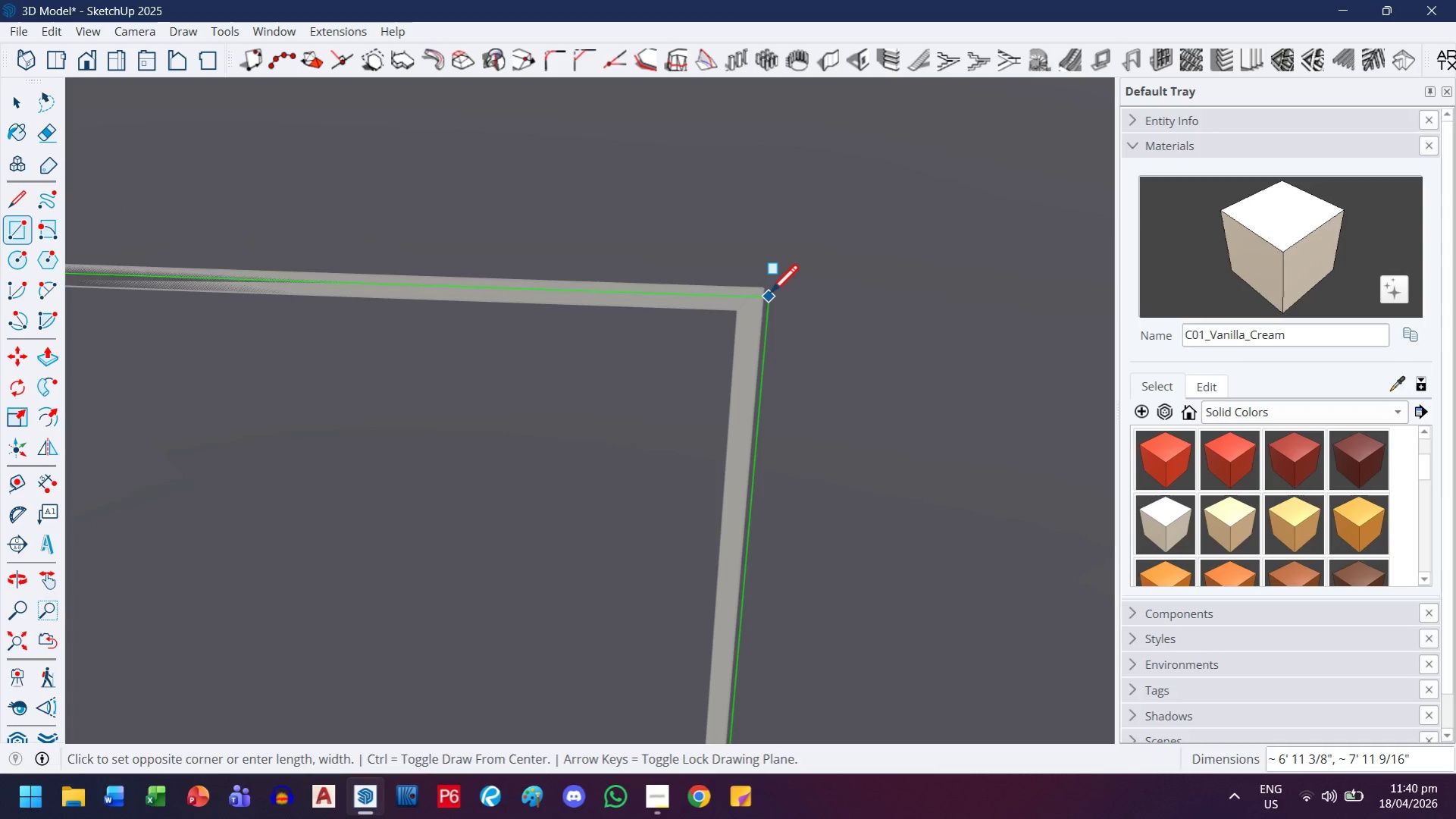 
scroll: coordinate [712, 256], scroll_direction: up, amount: 2.0
 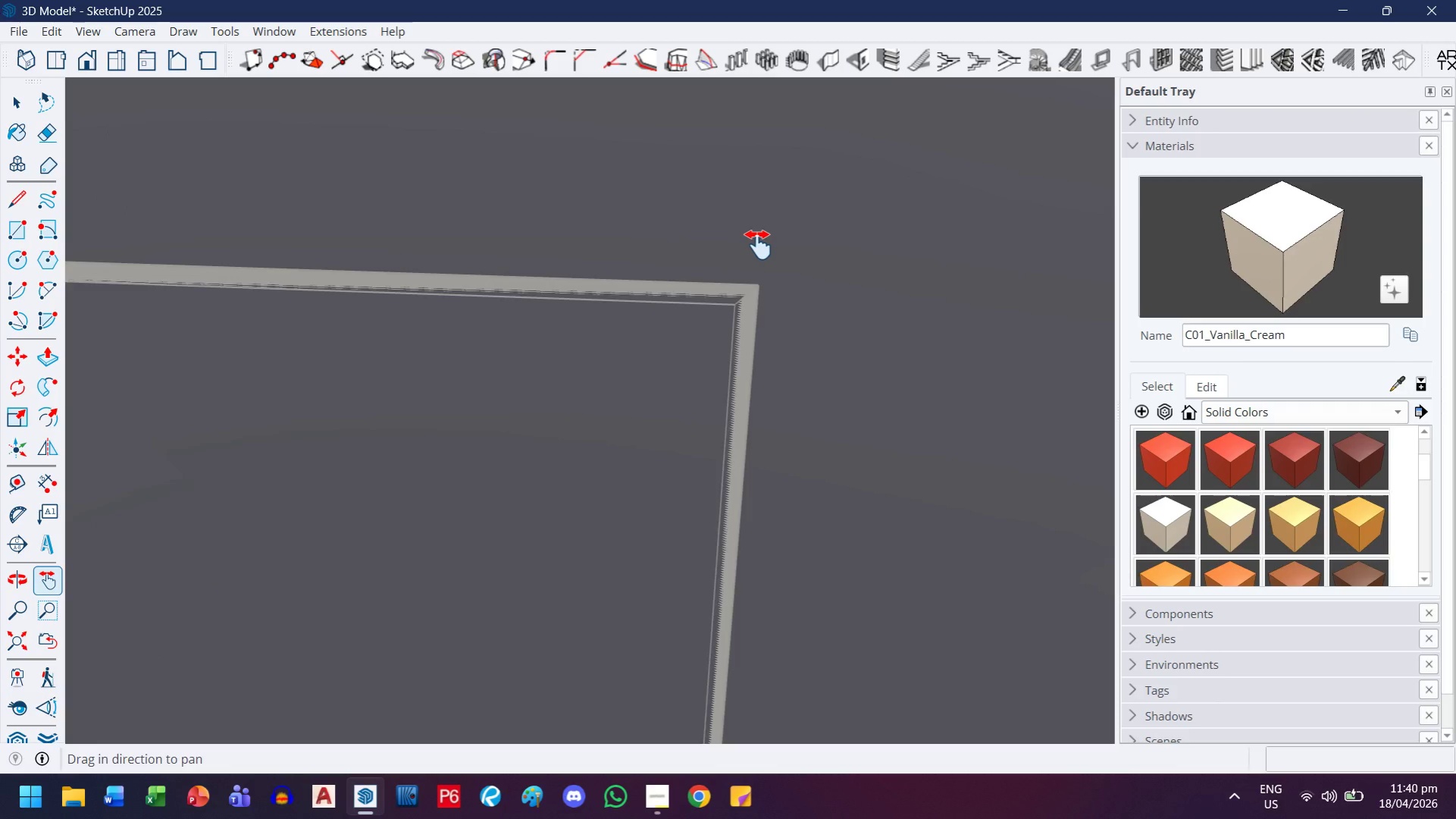 
key(ArrowLeft)
 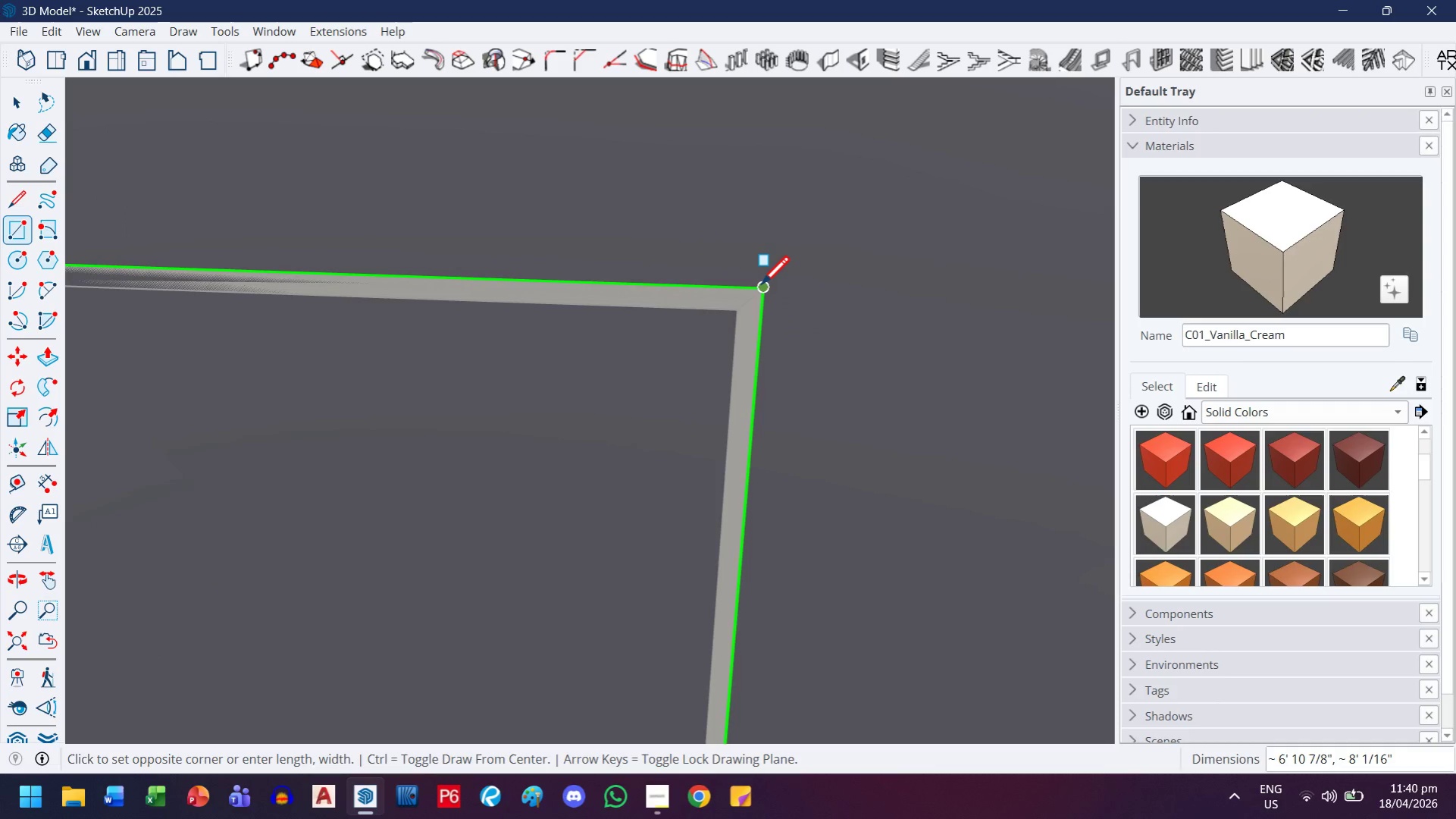 
left_click([762, 289])
 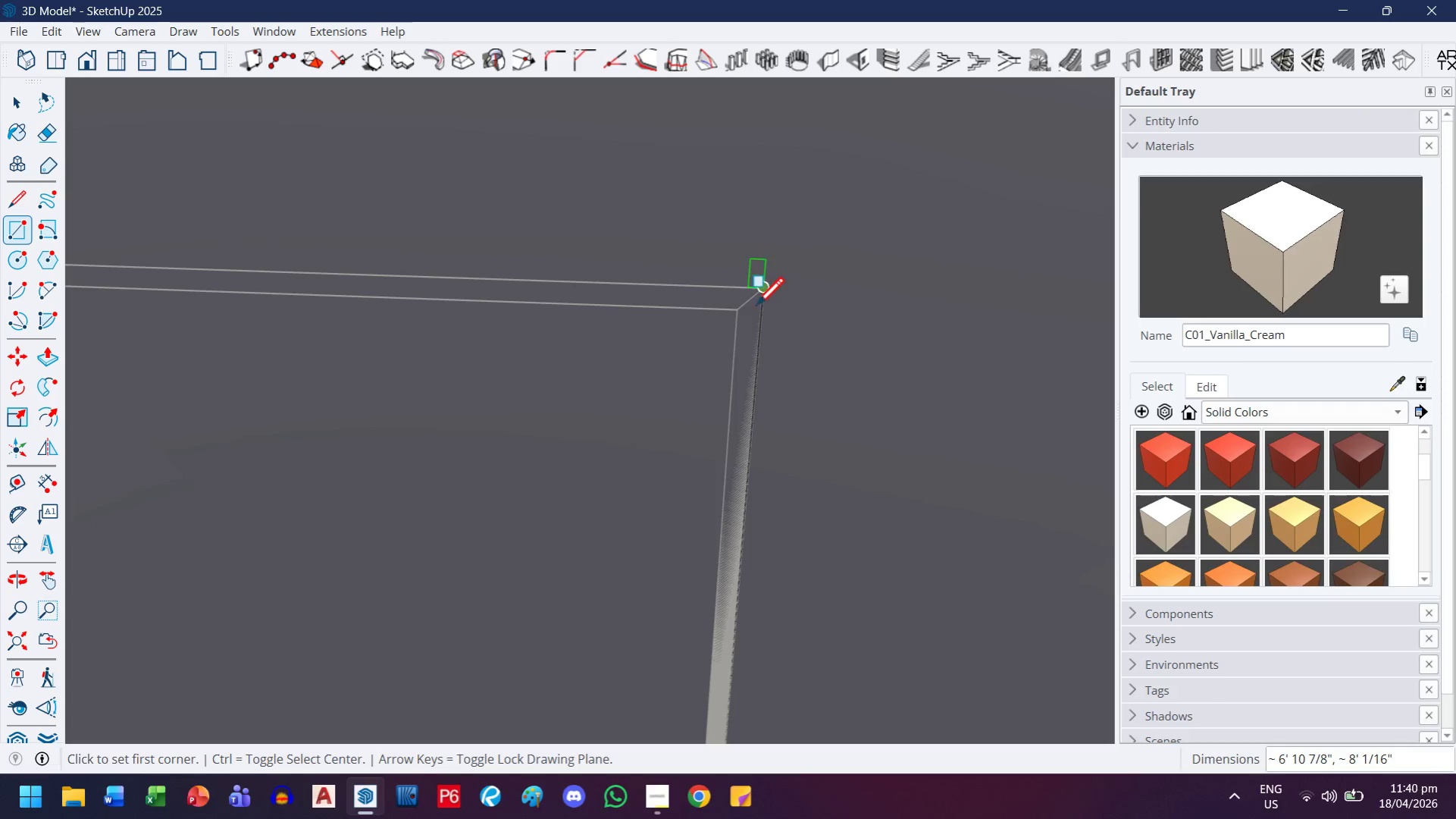 
scroll: coordinate [717, 353], scroll_direction: down, amount: 8.0
 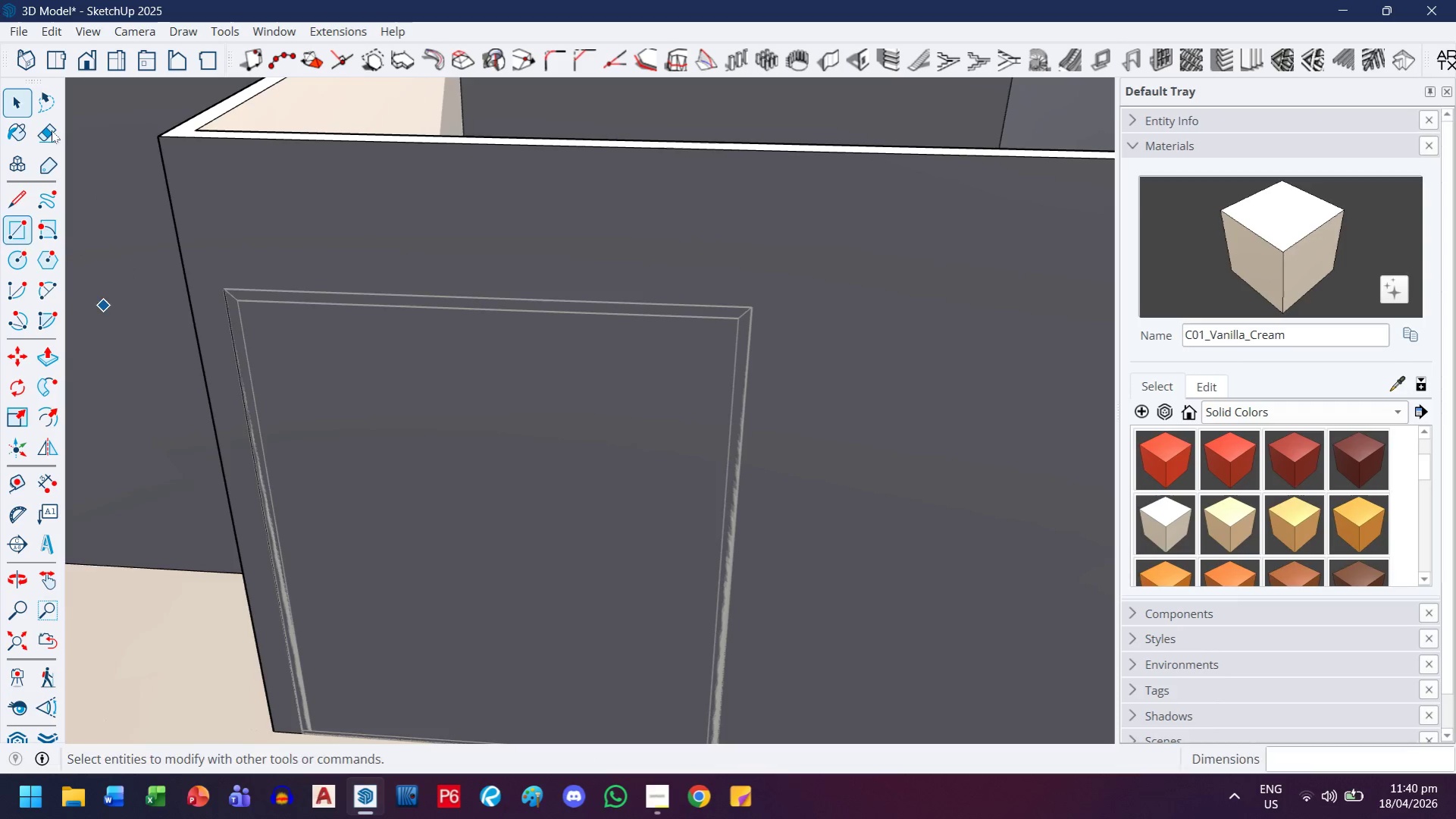 
double_click([532, 431])
 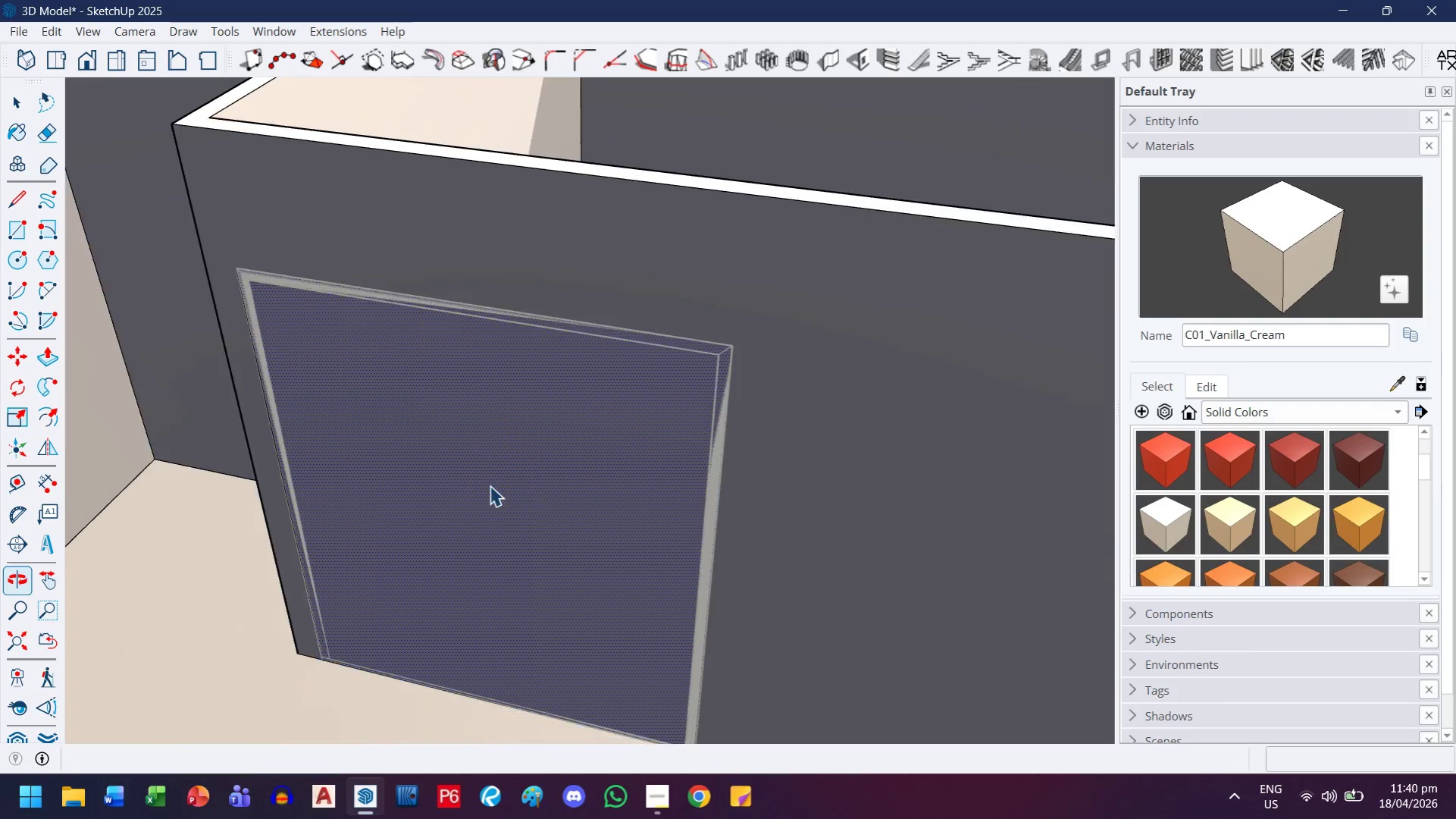 
key(P)
 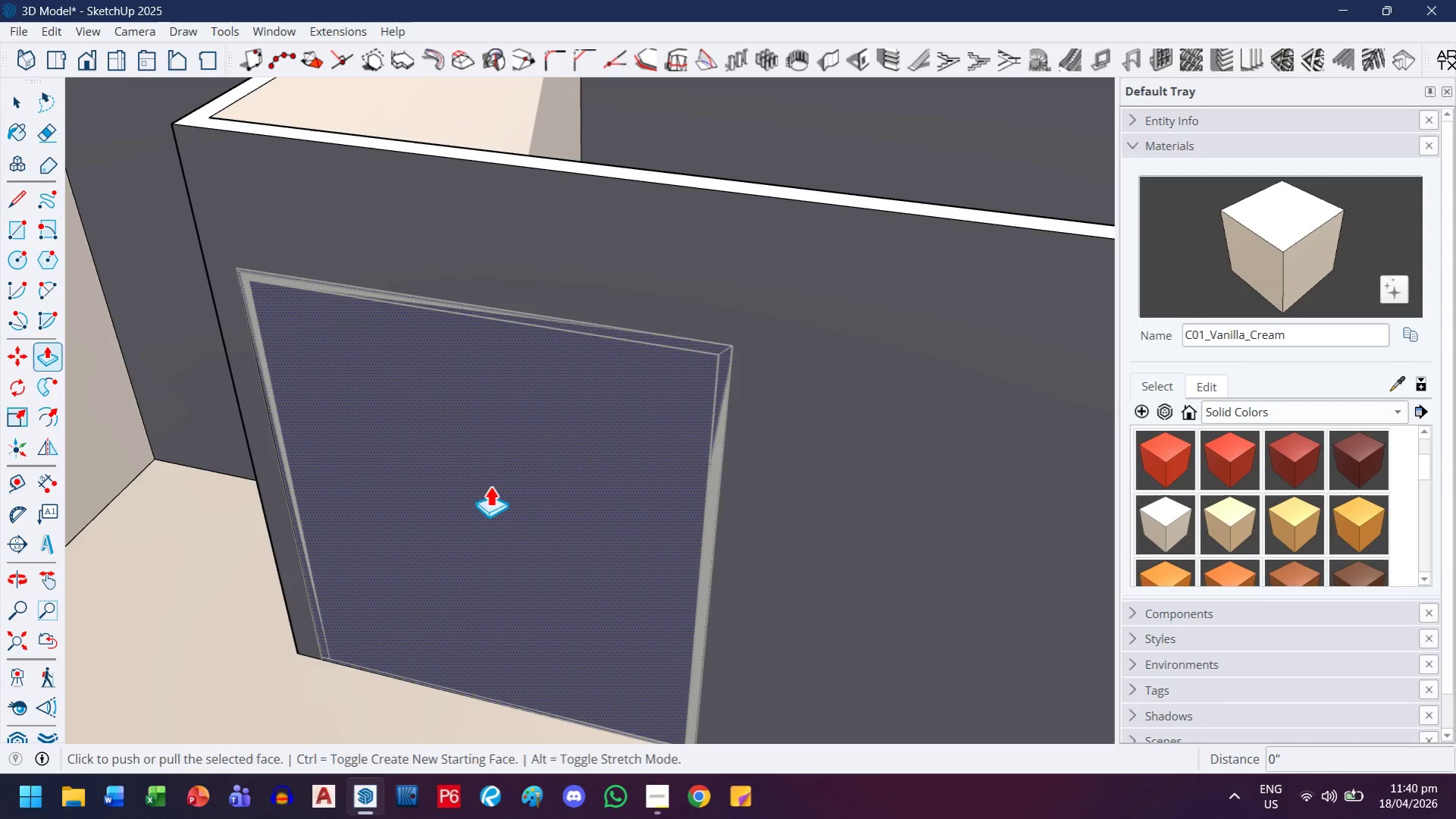 
left_click([490, 485])
 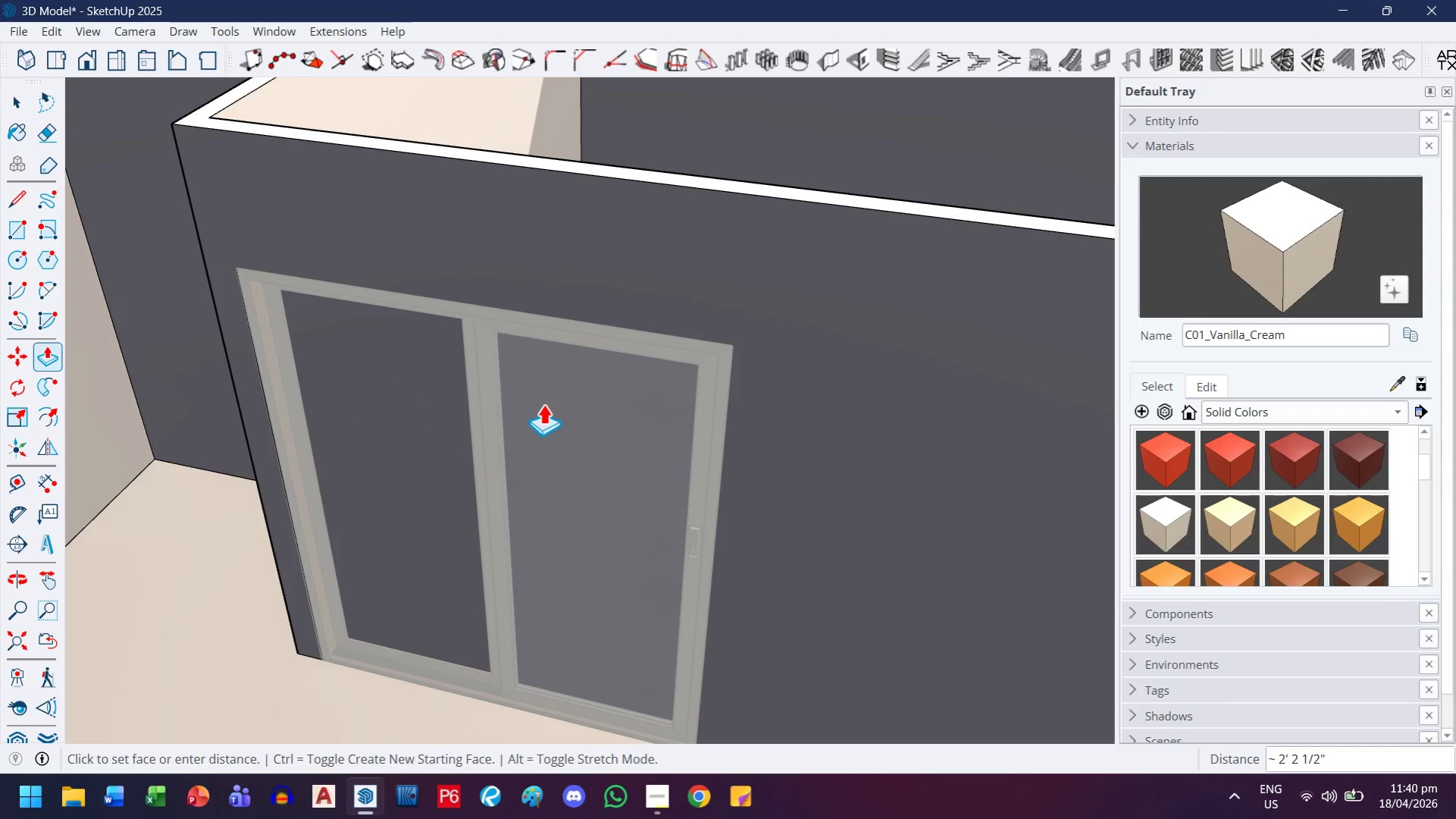 
left_click([543, 403])
 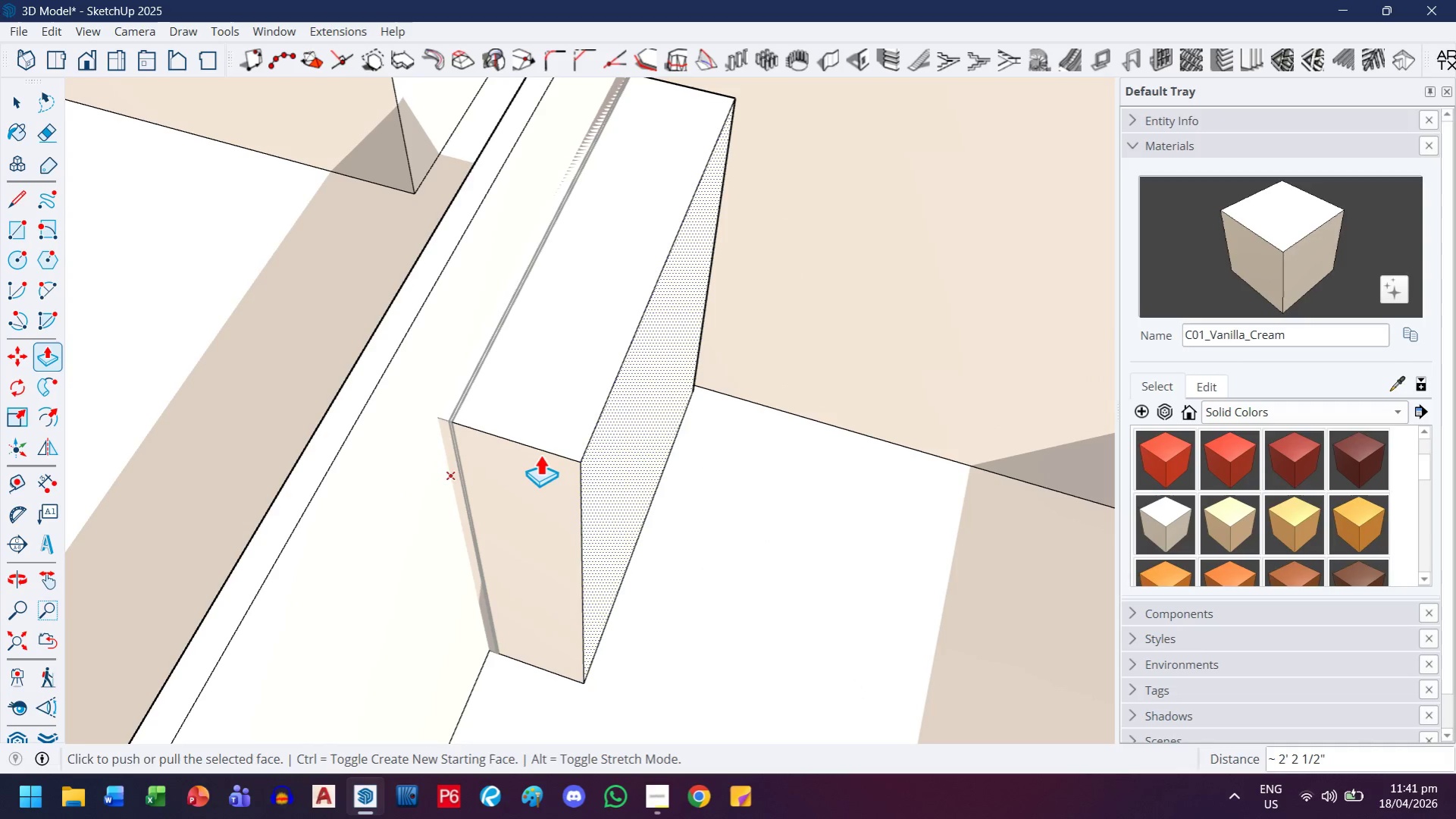 
left_click_drag(start_coordinate=[623, 425], to_coordinate=[619, 425])
 